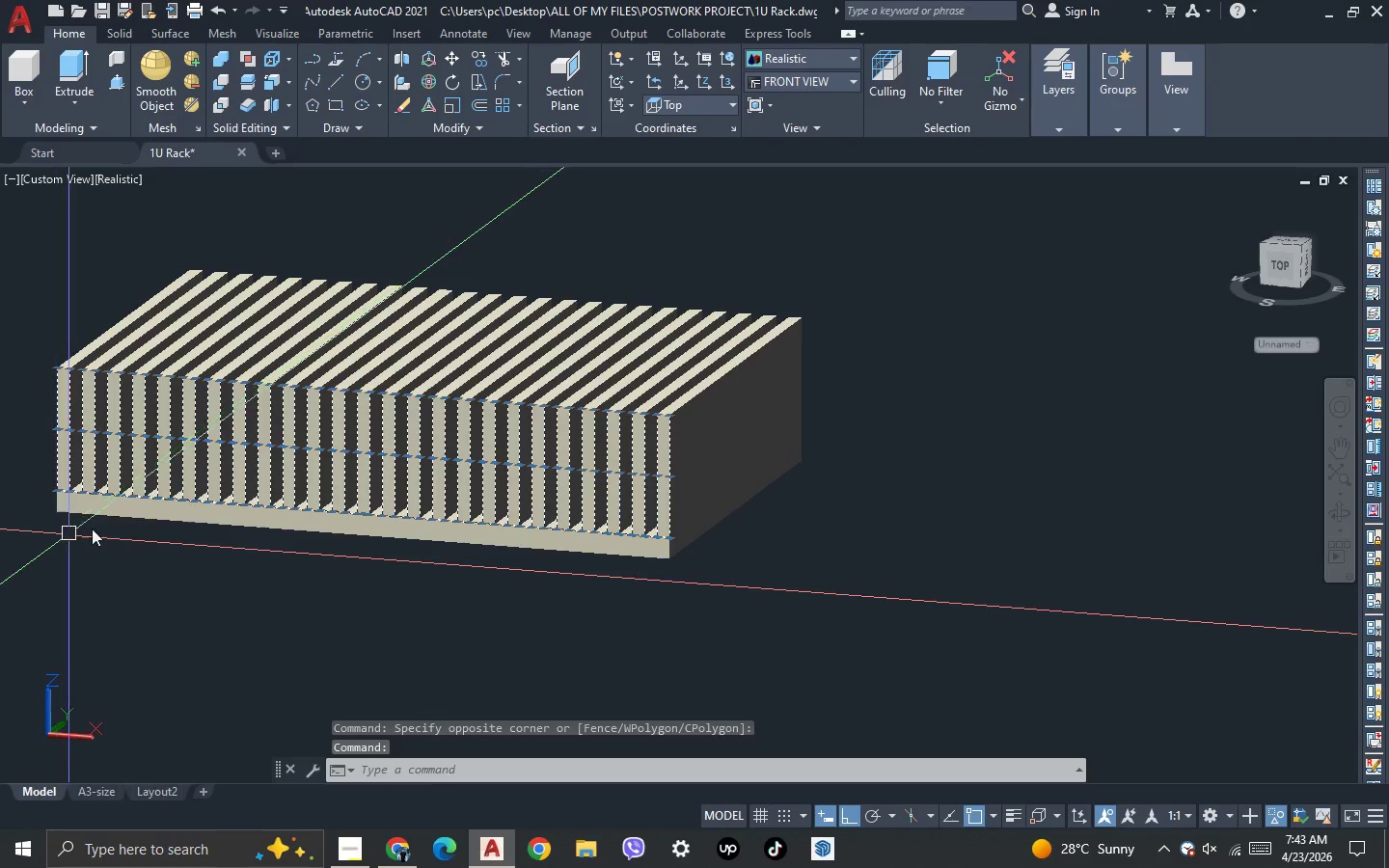 
scroll: coordinate [564, 447], scroll_direction: up, amount: 1.0
 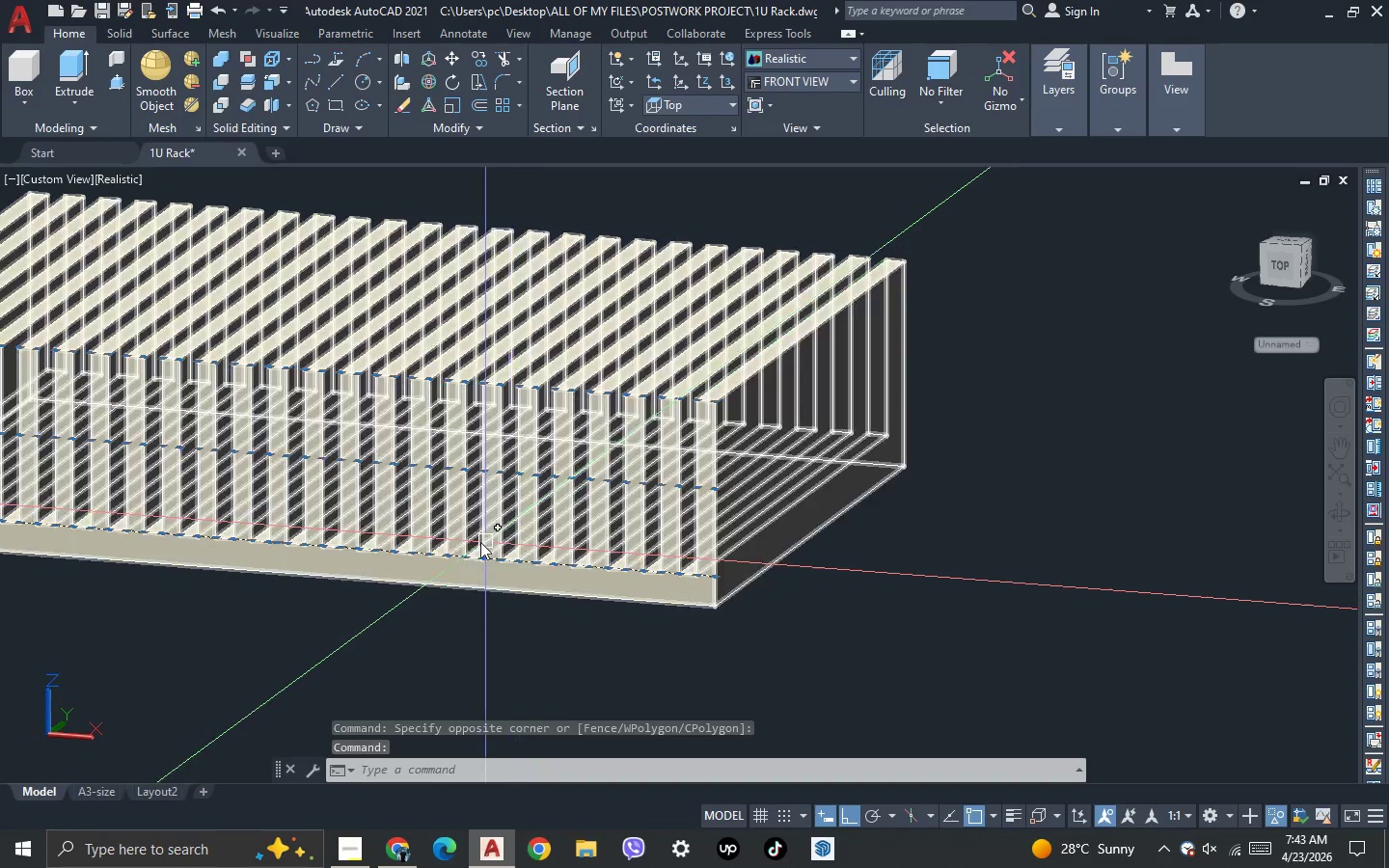 
key(Delete)
 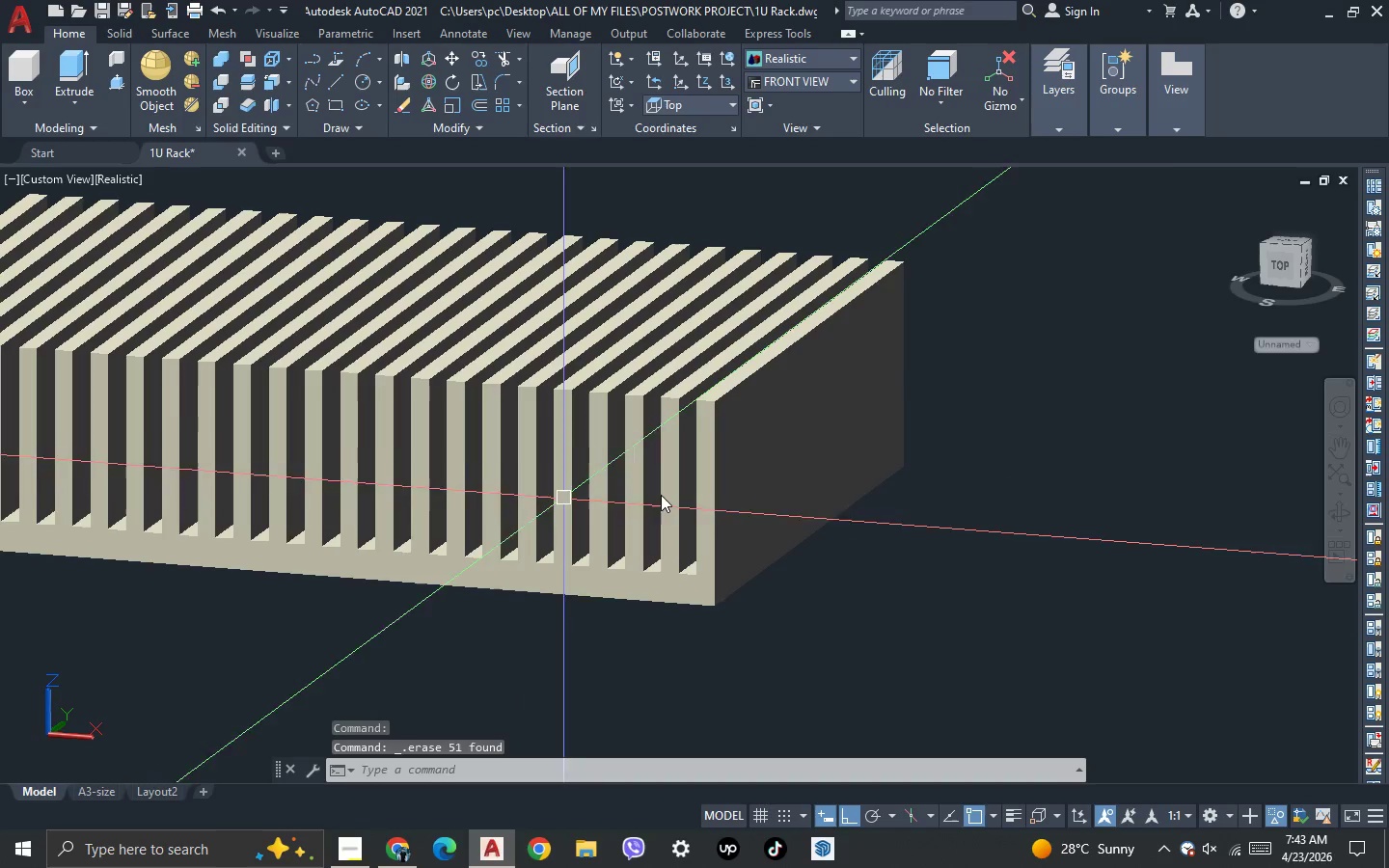 
scroll: coordinate [796, 477], scroll_direction: down, amount: 2.0
 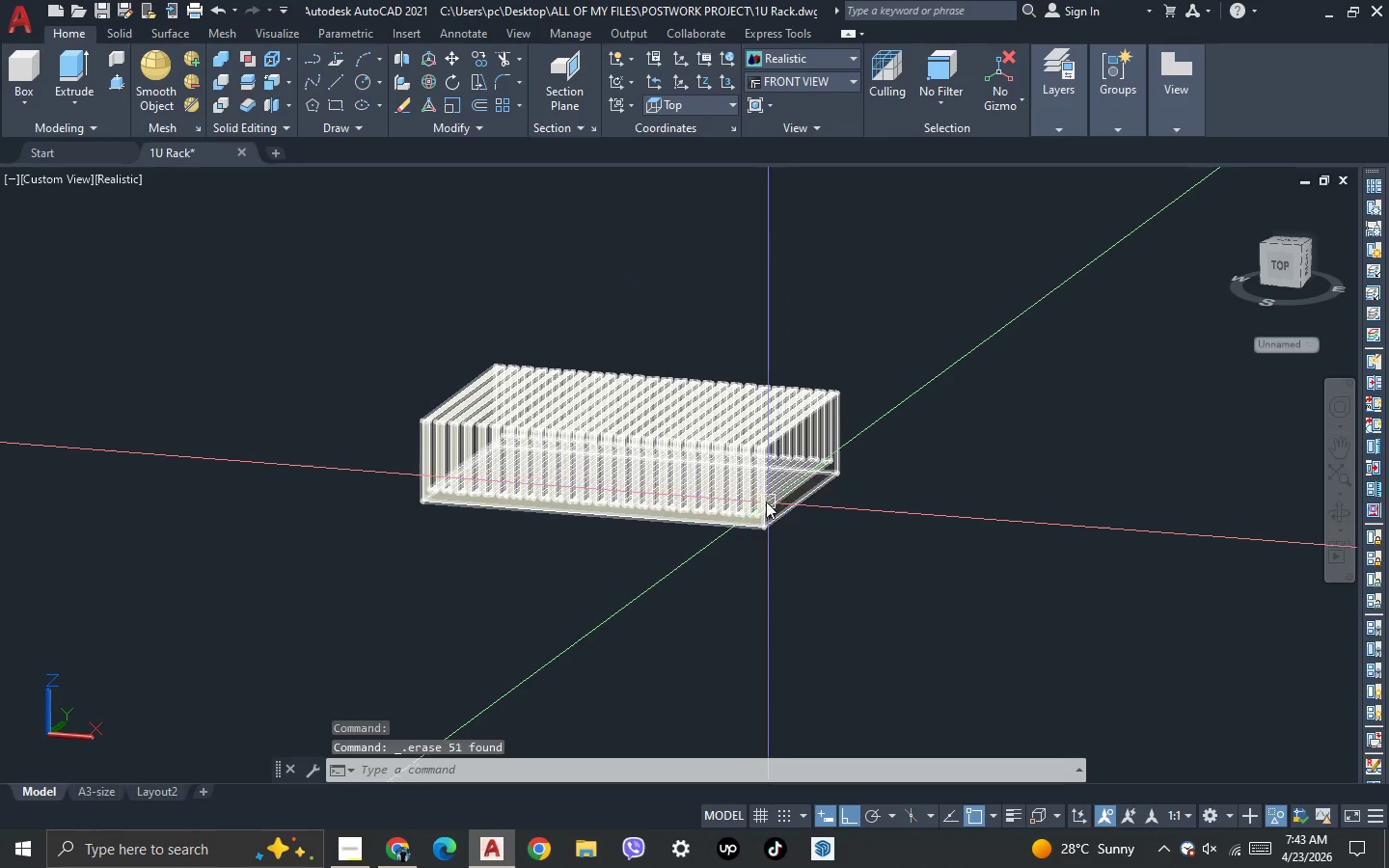 
scroll: coordinate [760, 503], scroll_direction: up, amount: 2.0
 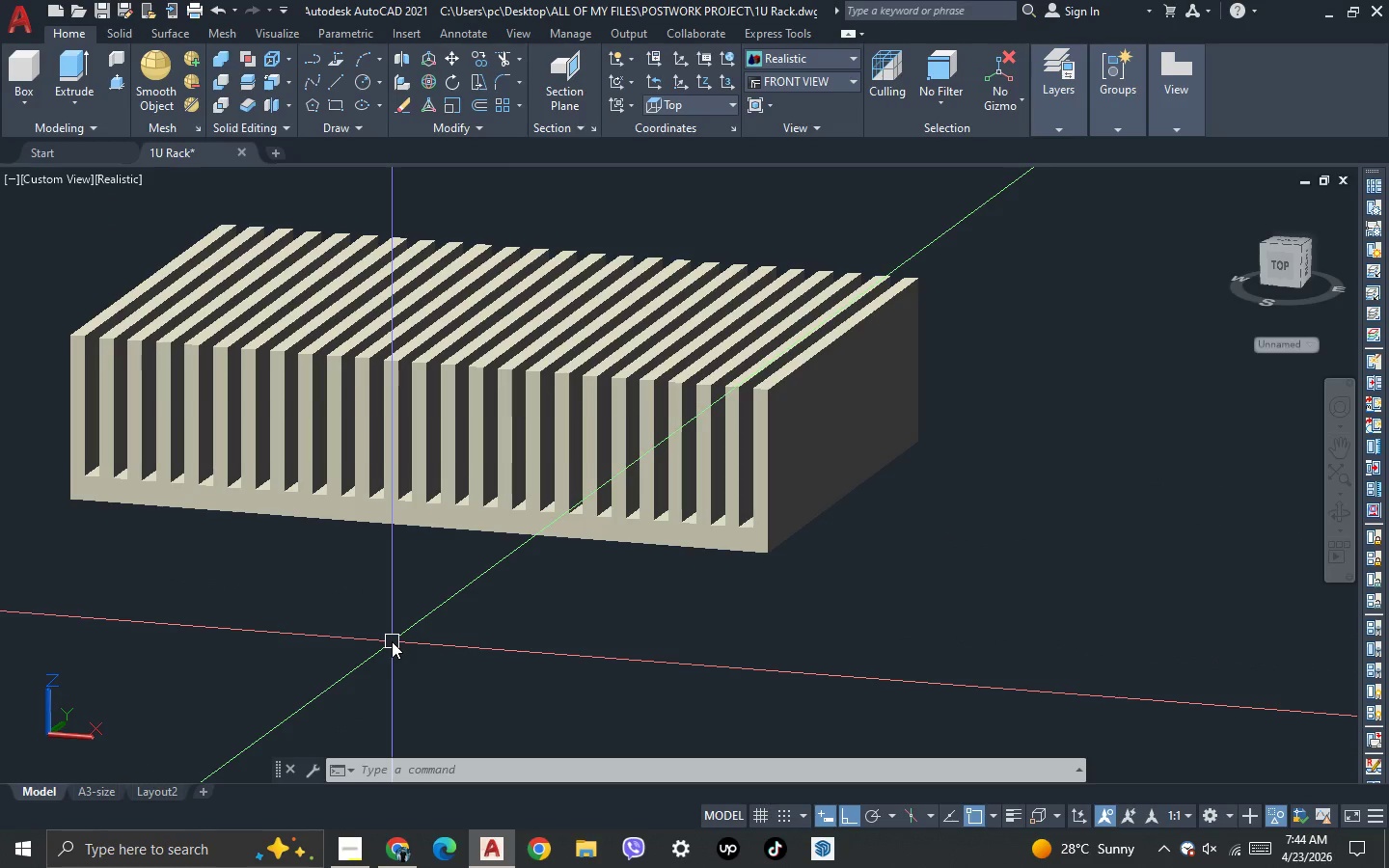 
wait(12.93)
 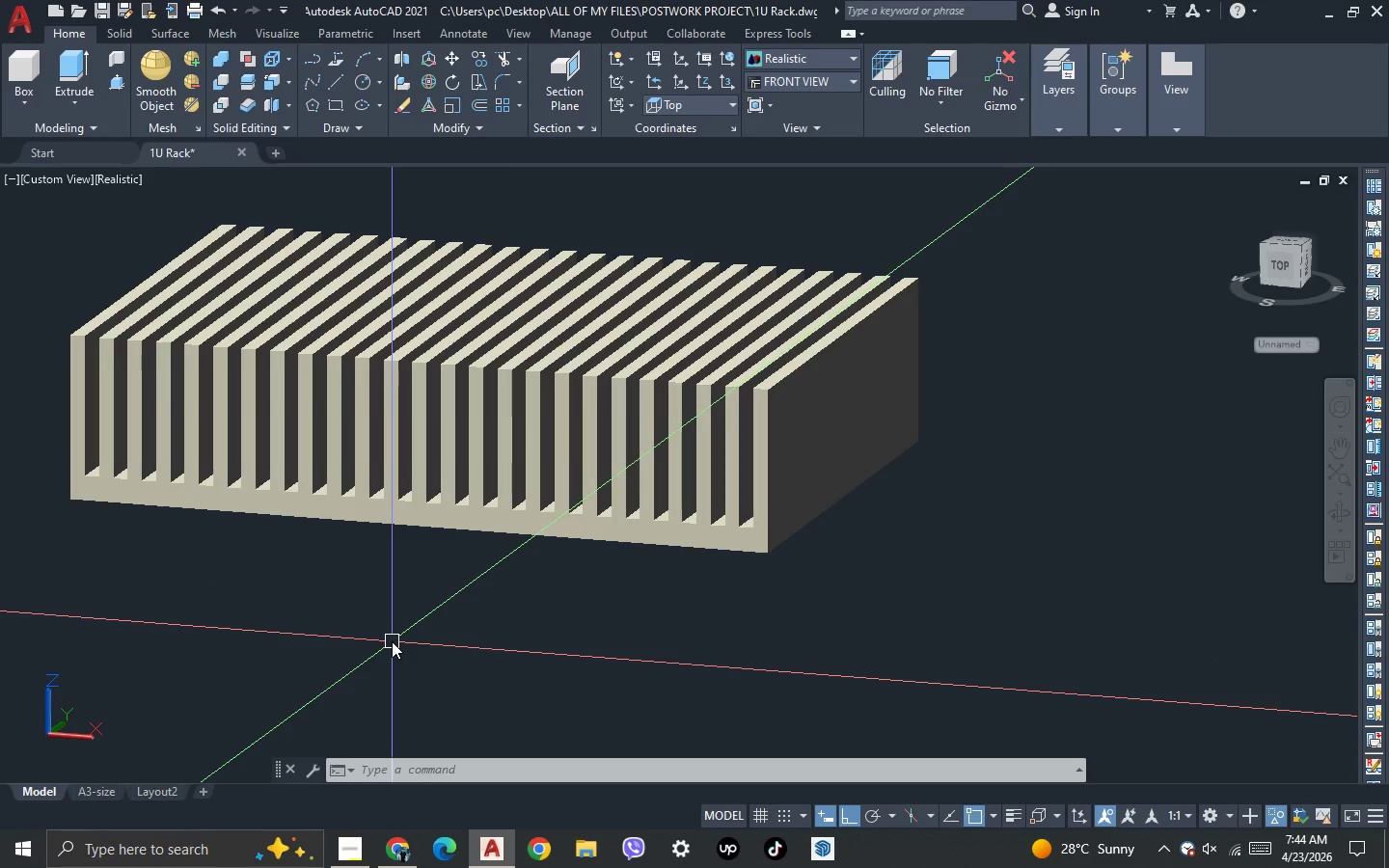 
left_click([57, 183])
 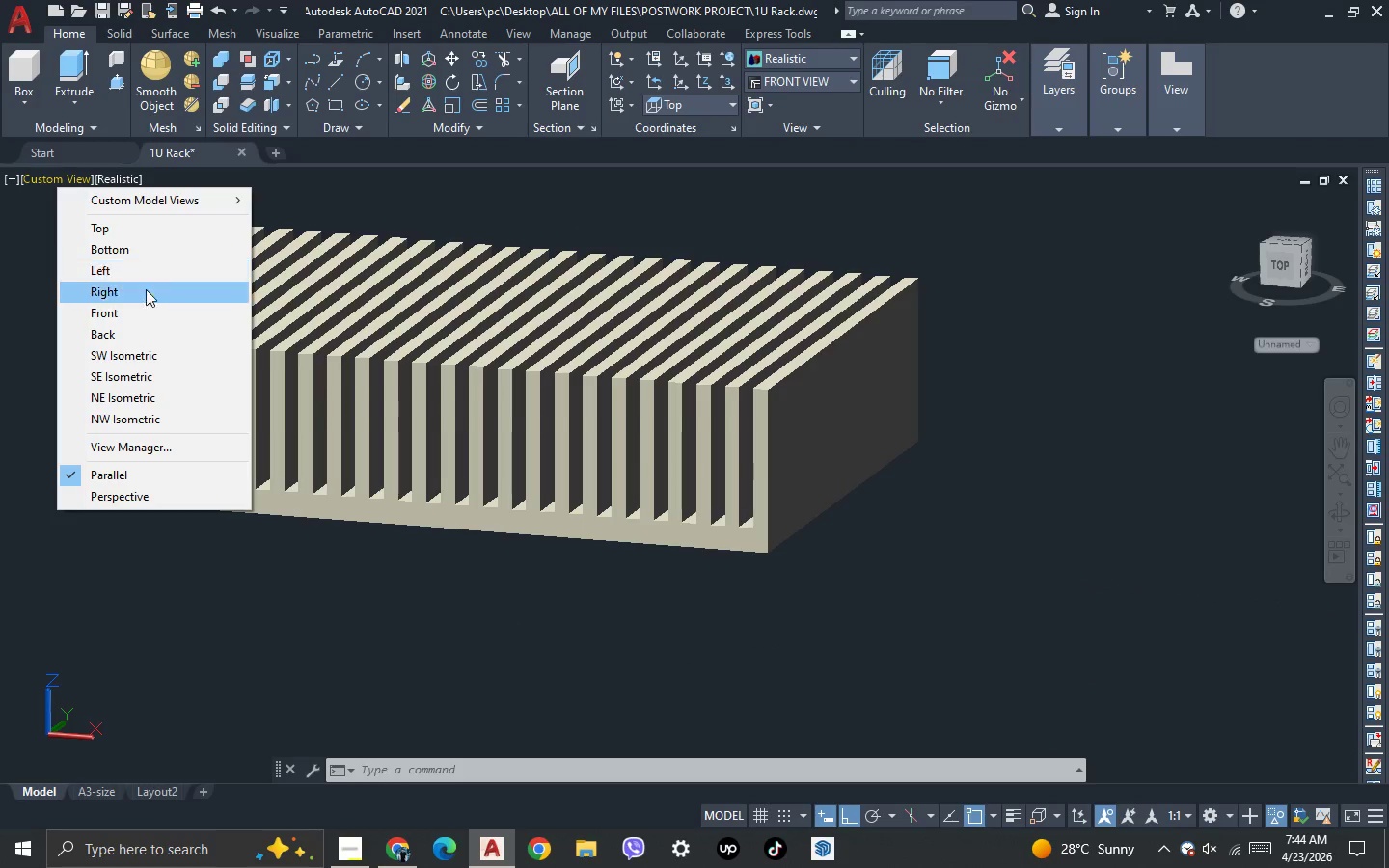 
left_click([146, 312])
 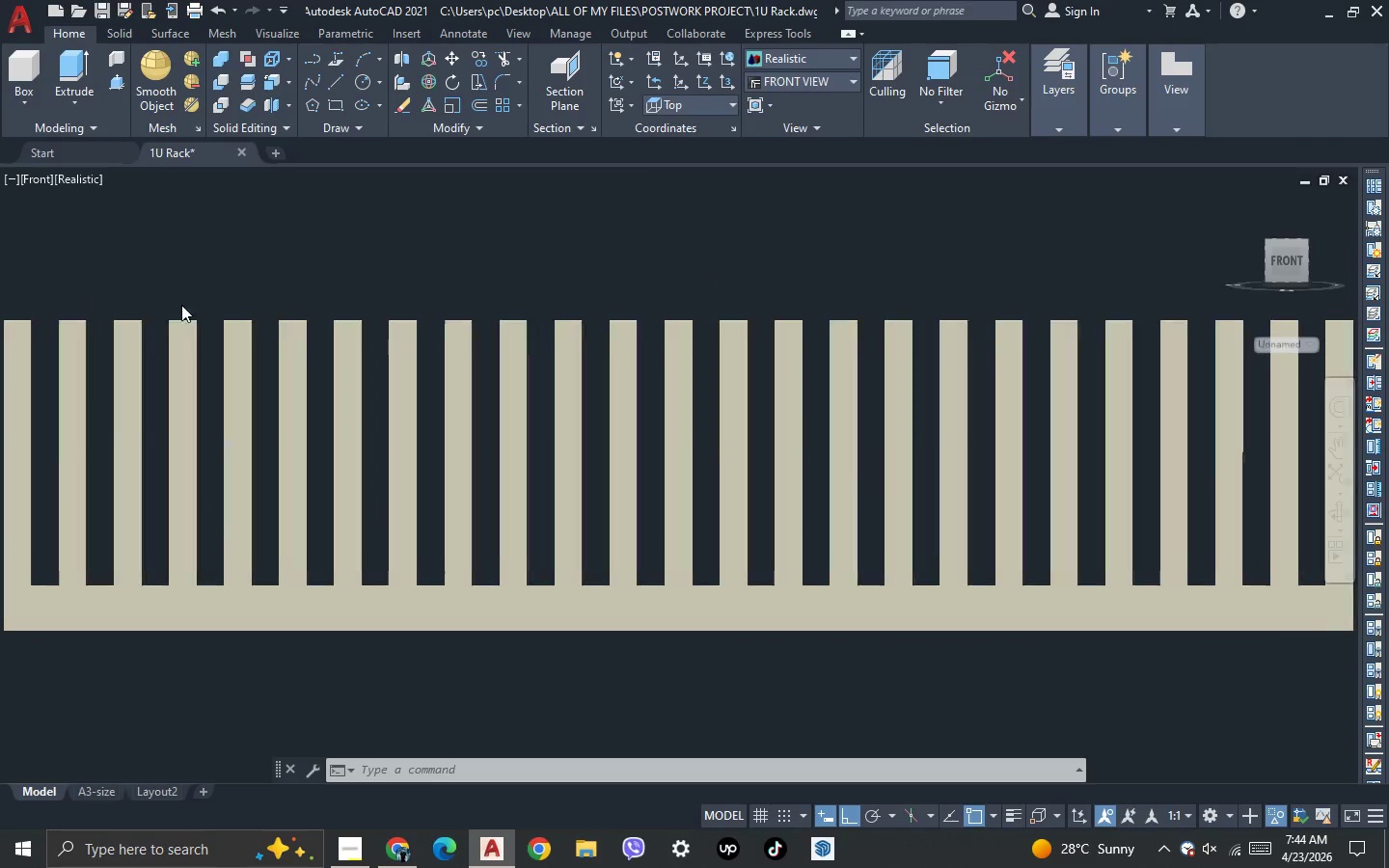 
scroll: coordinate [447, 364], scroll_direction: down, amount: 2.0
 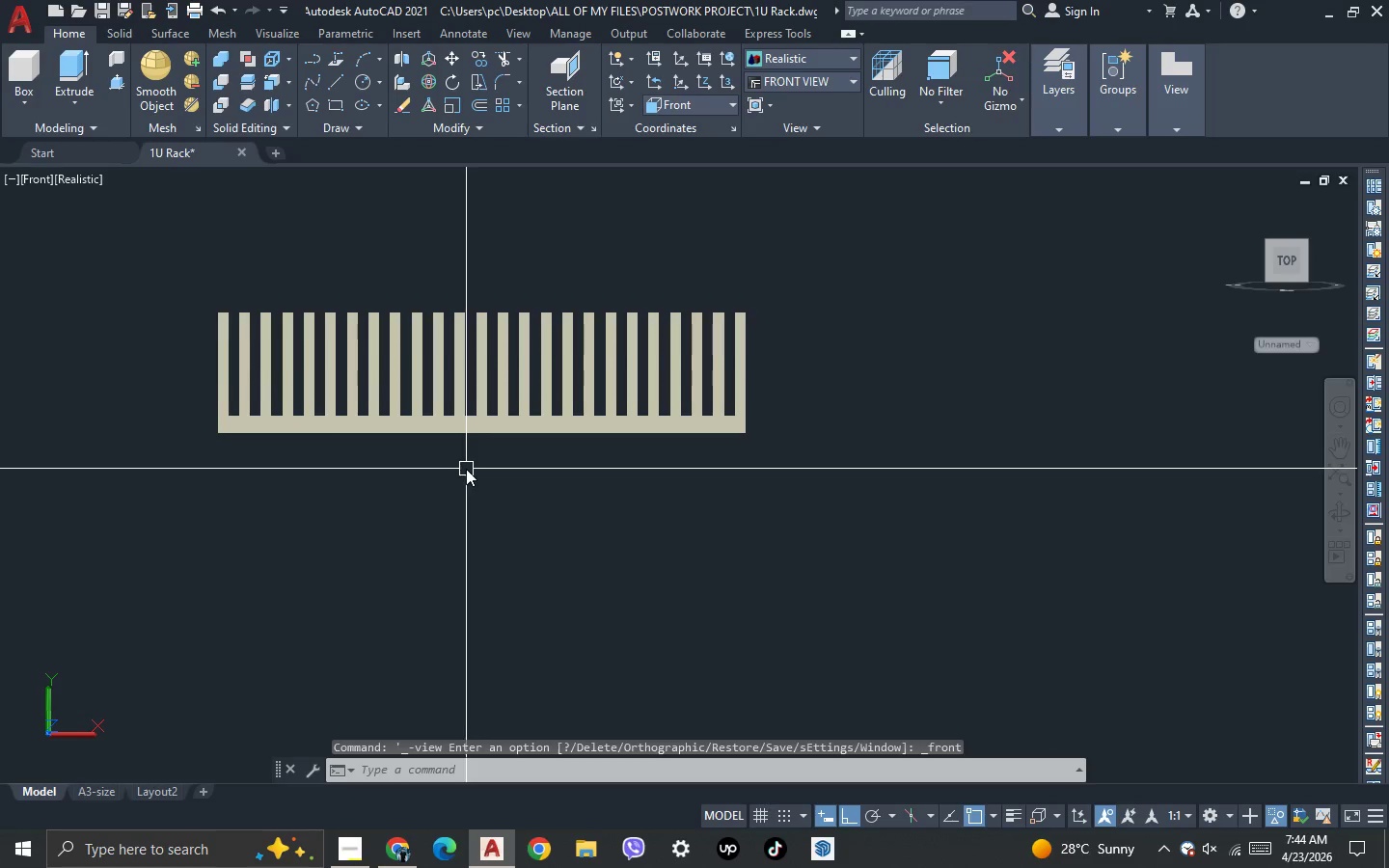 
key(L)
 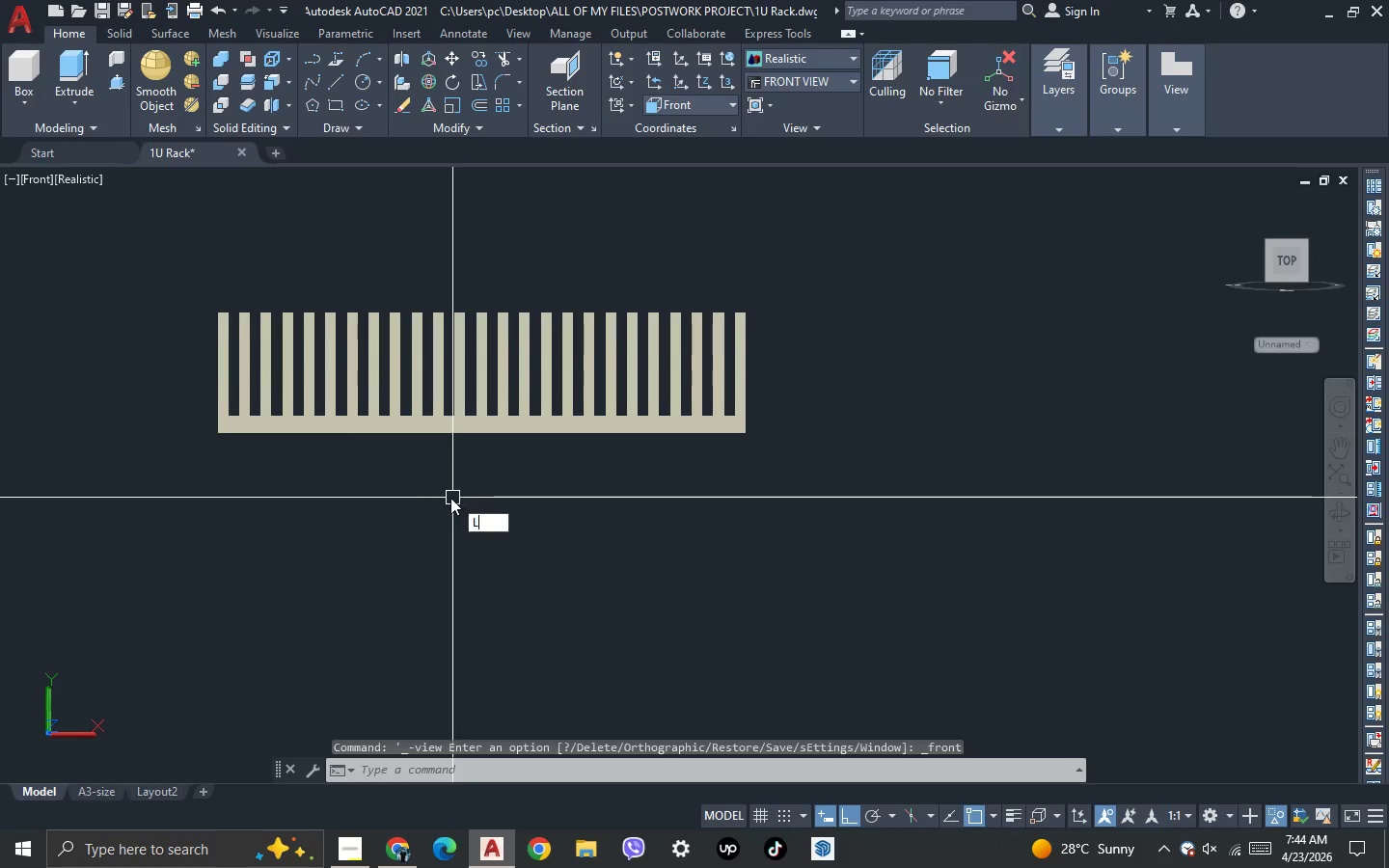 
key(Space)
 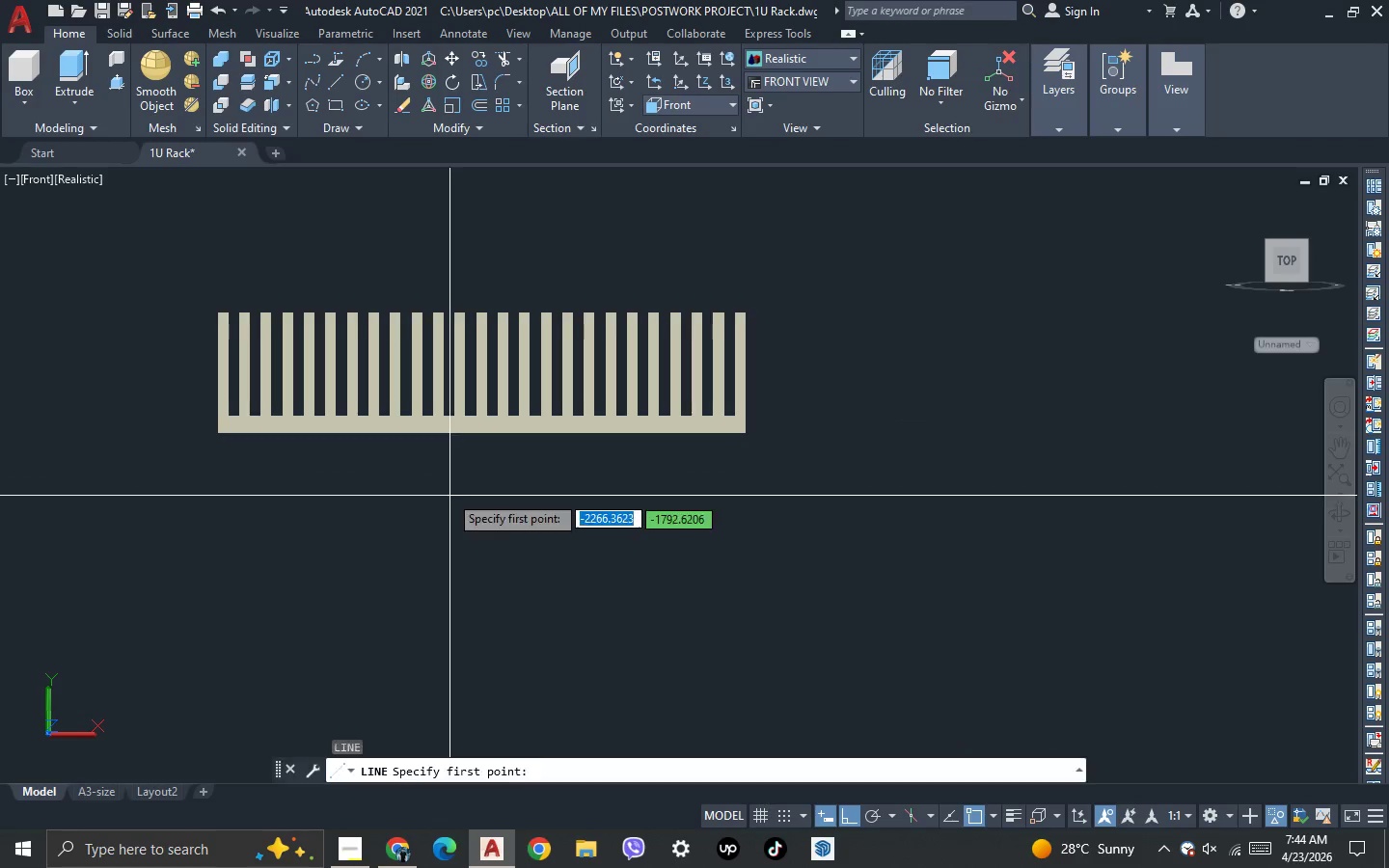 
scroll: coordinate [449, 491], scroll_direction: up, amount: 1.0
 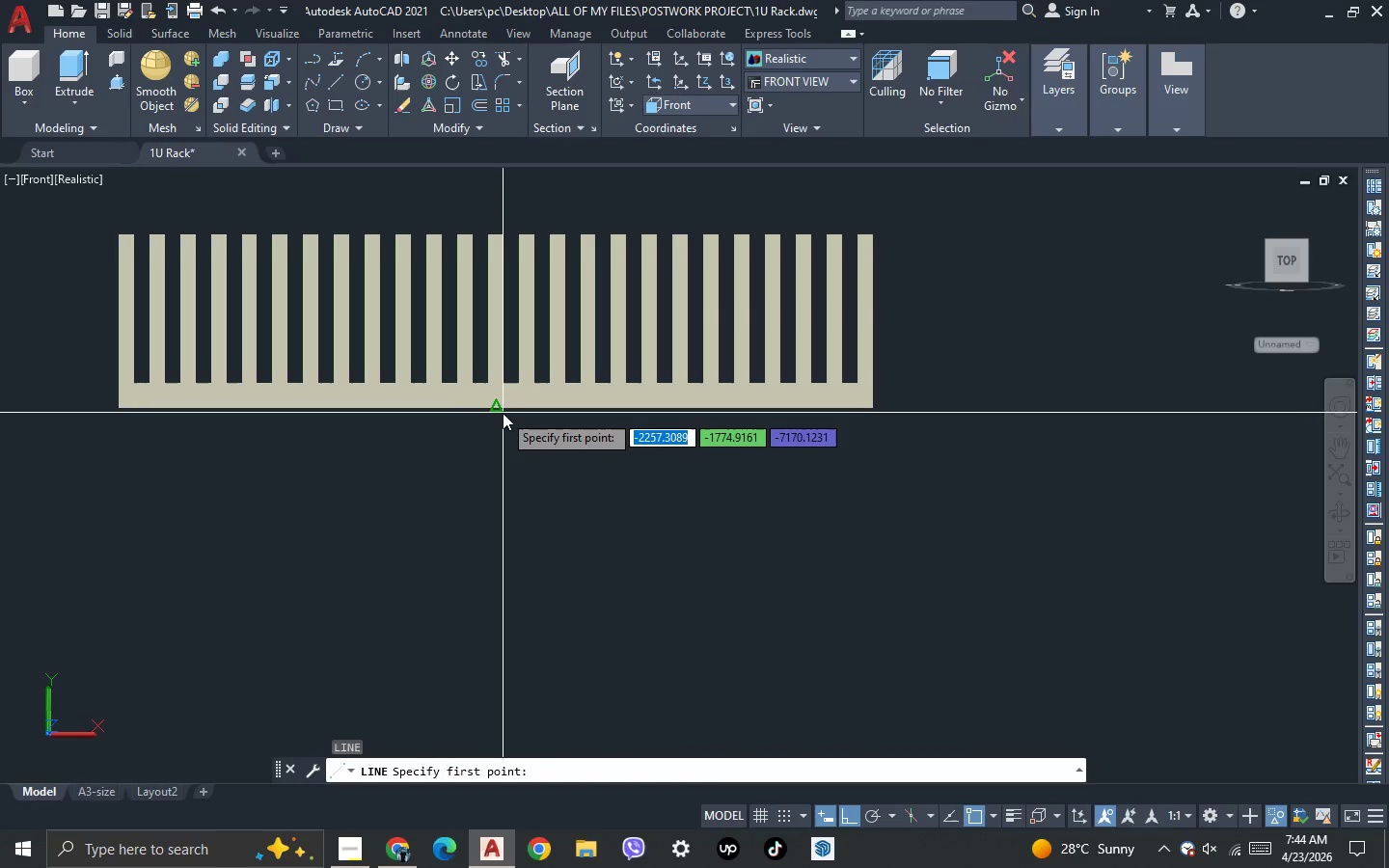 
left_click([502, 411])
 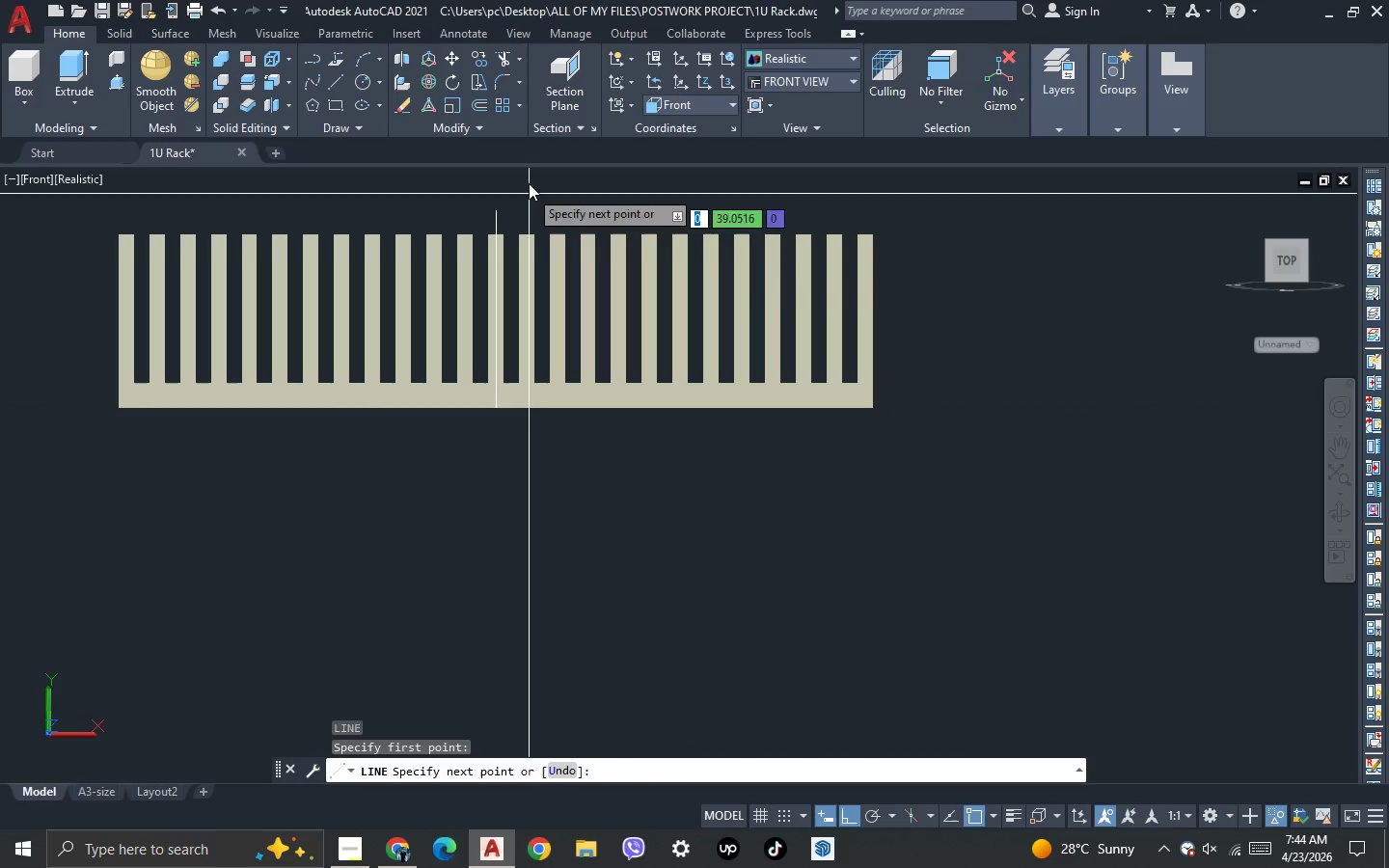 
scroll: coordinate [527, 164], scroll_direction: up, amount: 2.0
 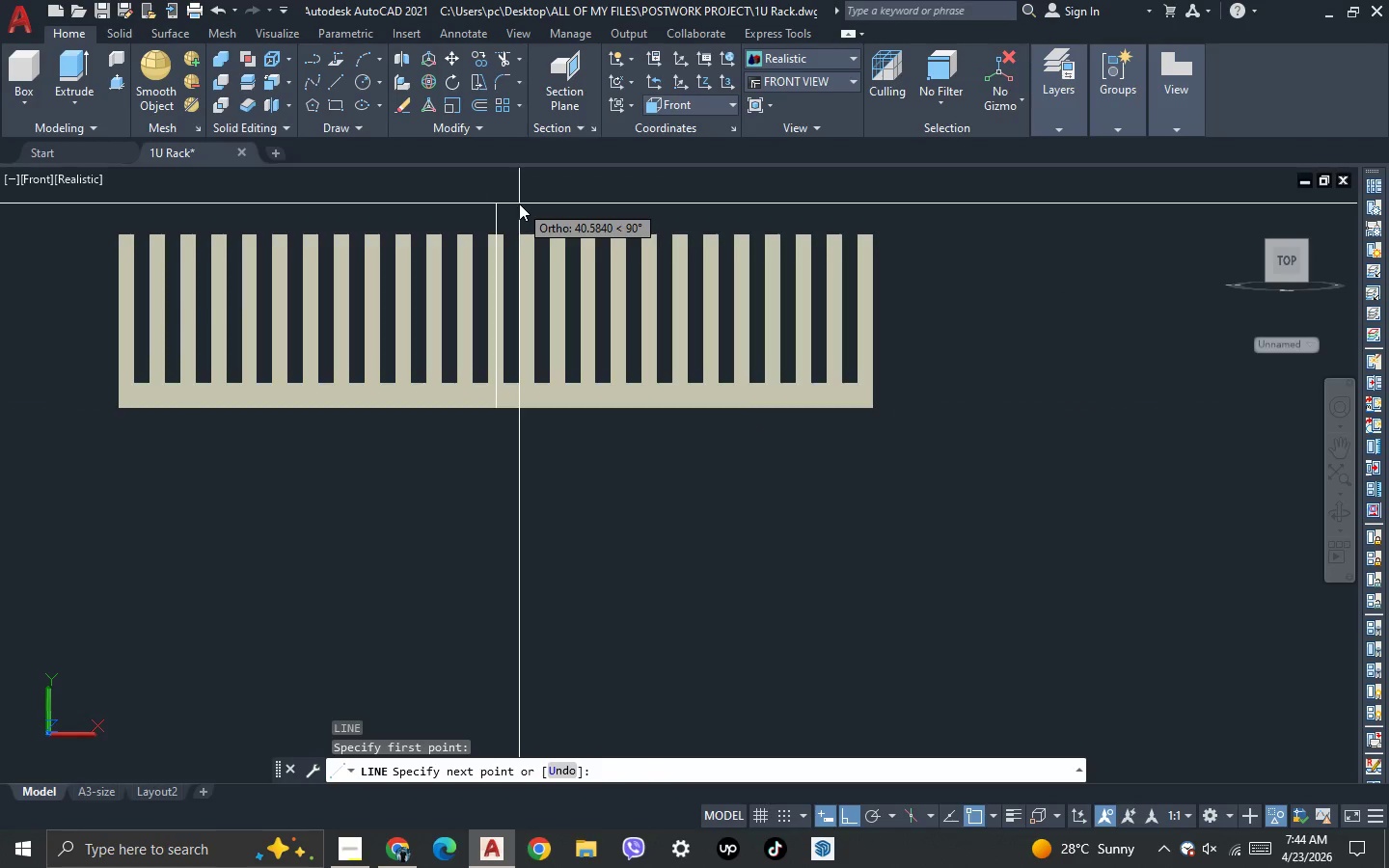 
left_click([519, 203])
 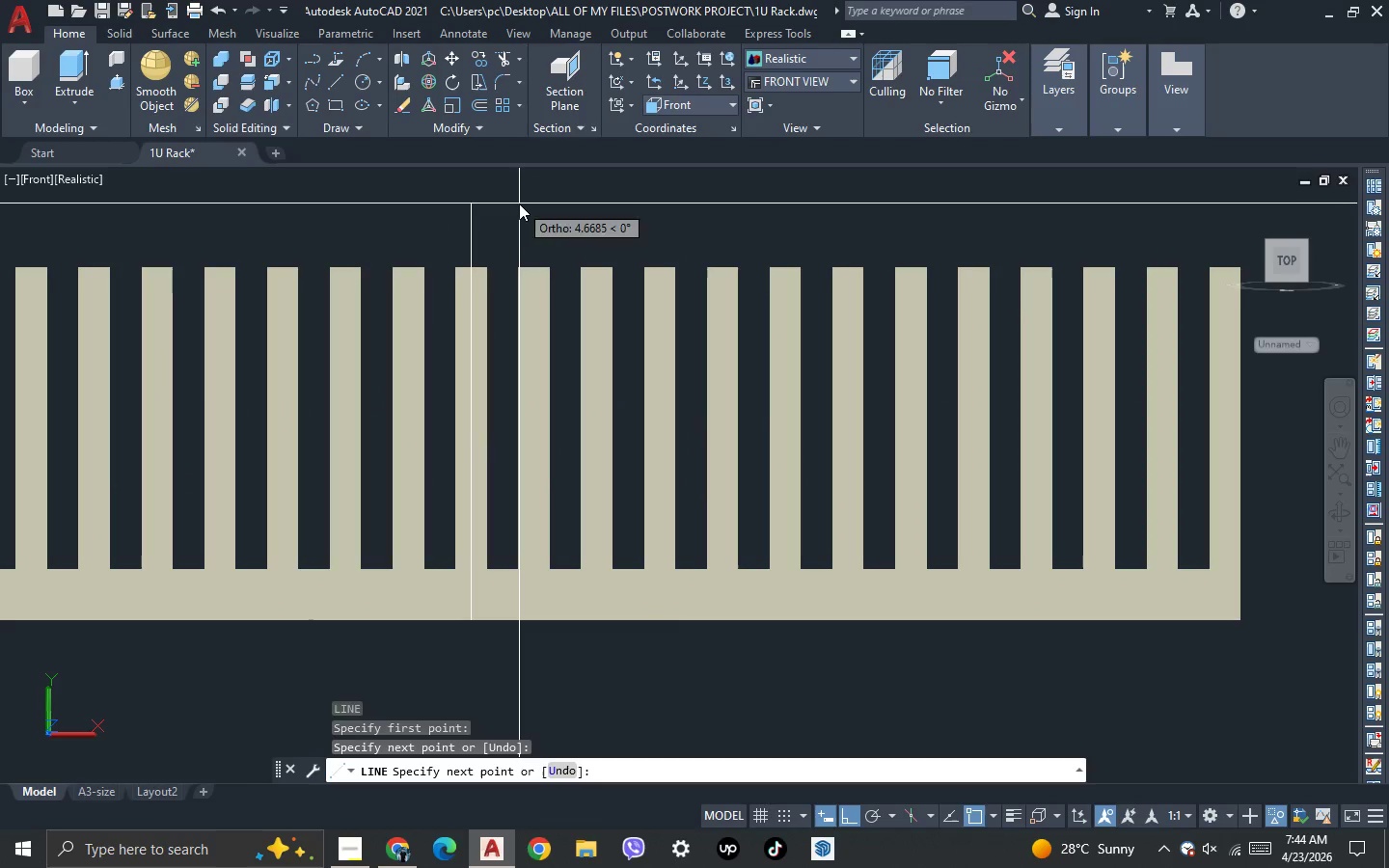 
scroll: coordinate [519, 203], scroll_direction: up, amount: 2.0
 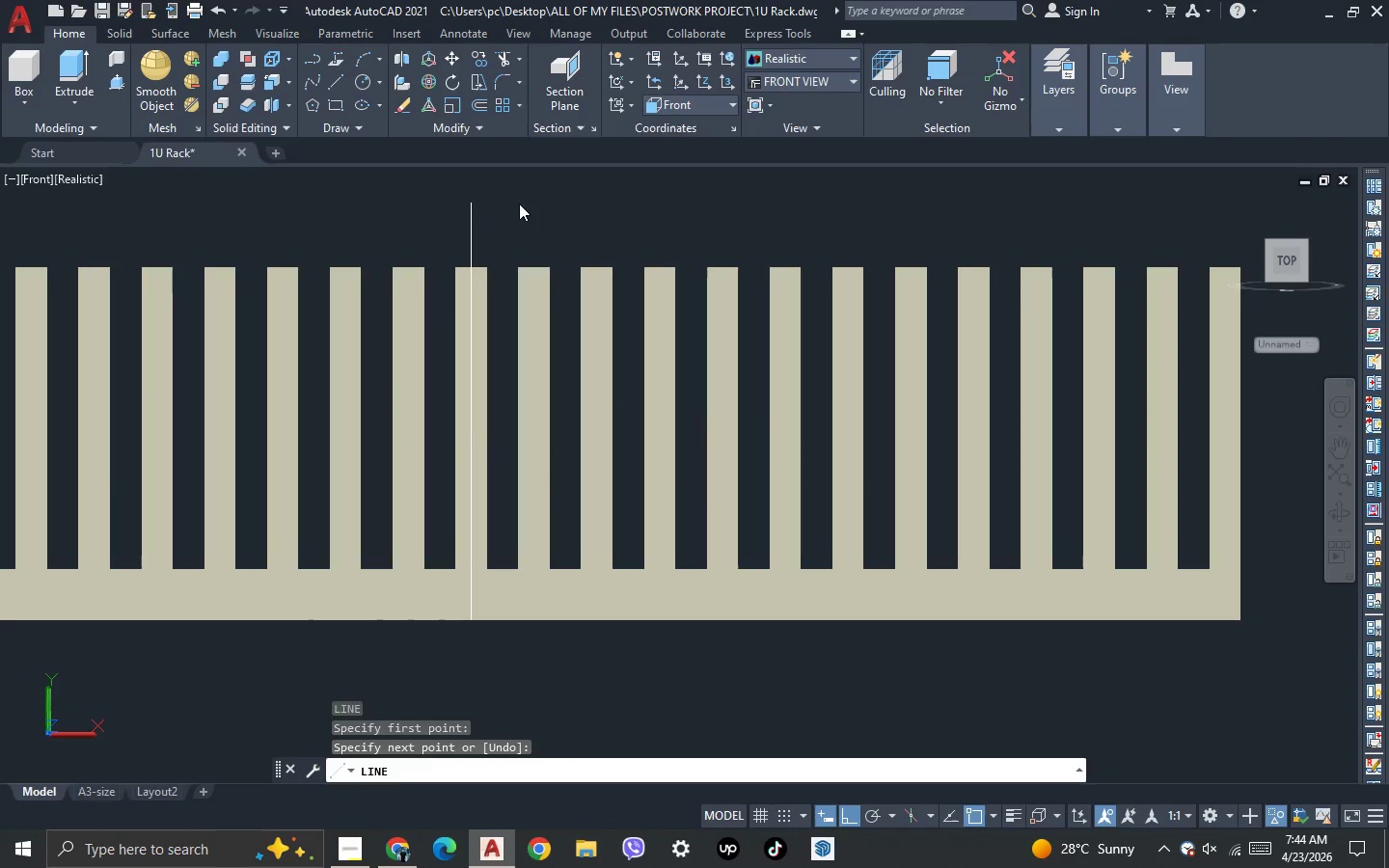 
key(Escape)
 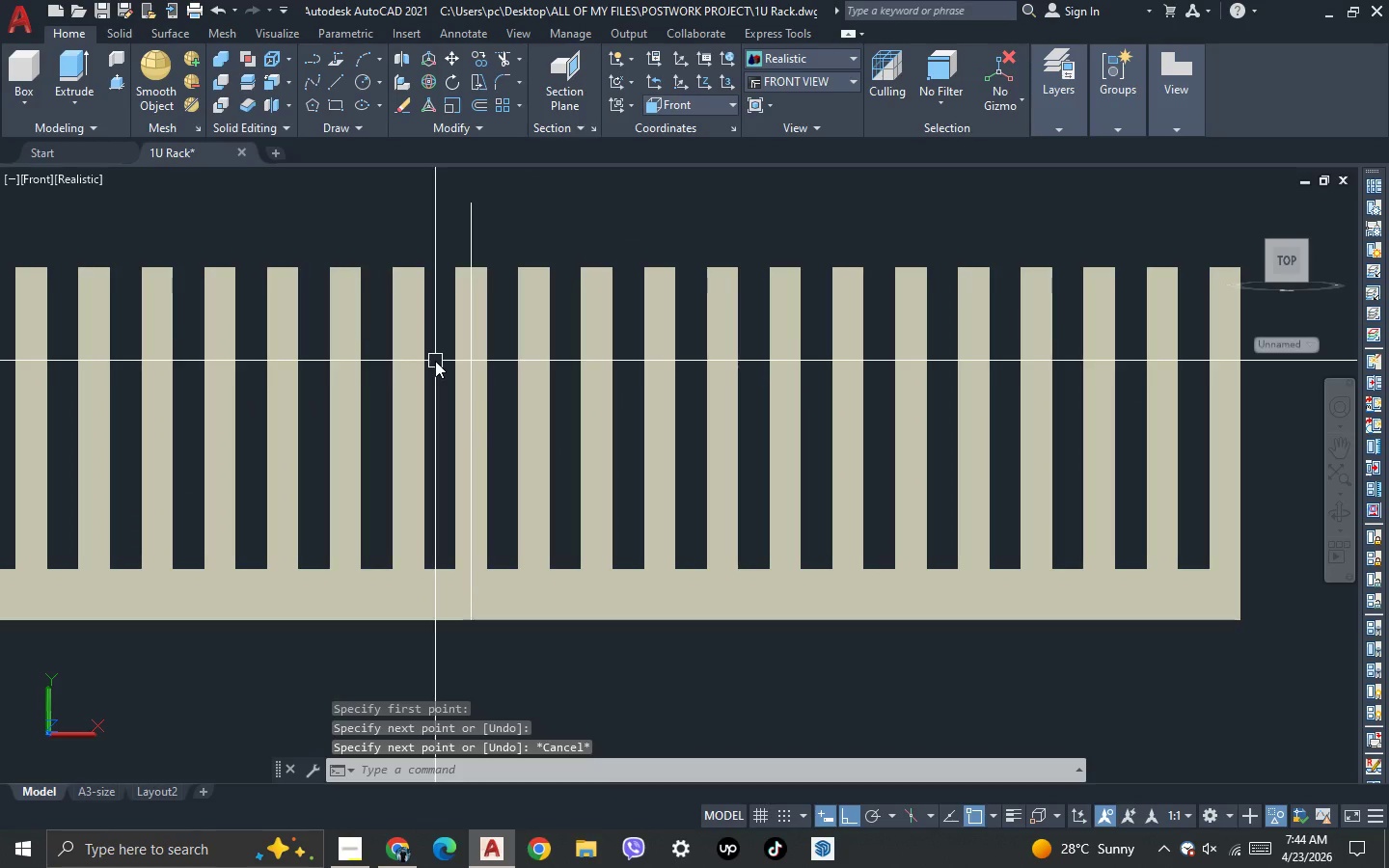 
type(SLI )
 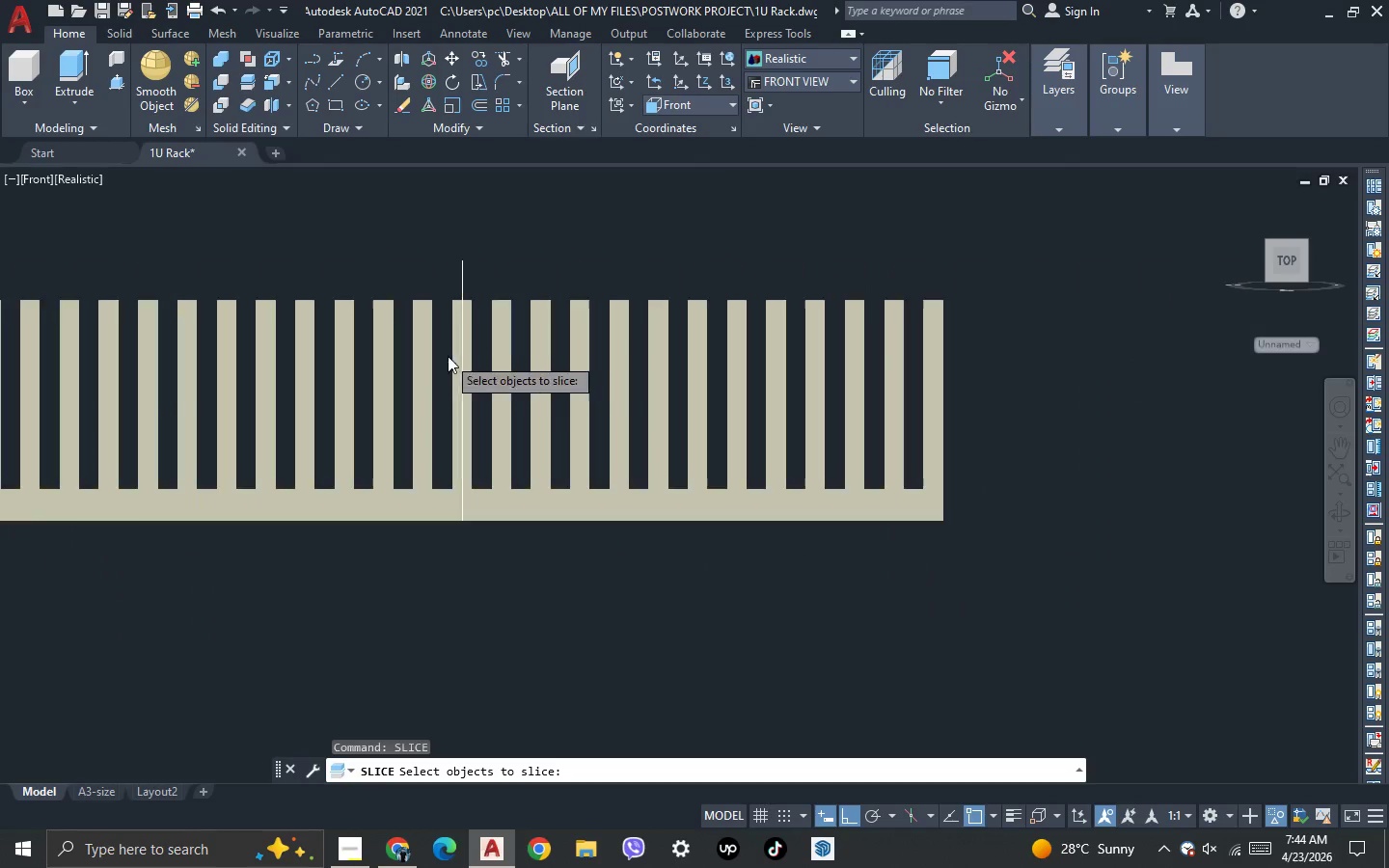 
scroll: coordinate [447, 356], scroll_direction: down, amount: 1.0
 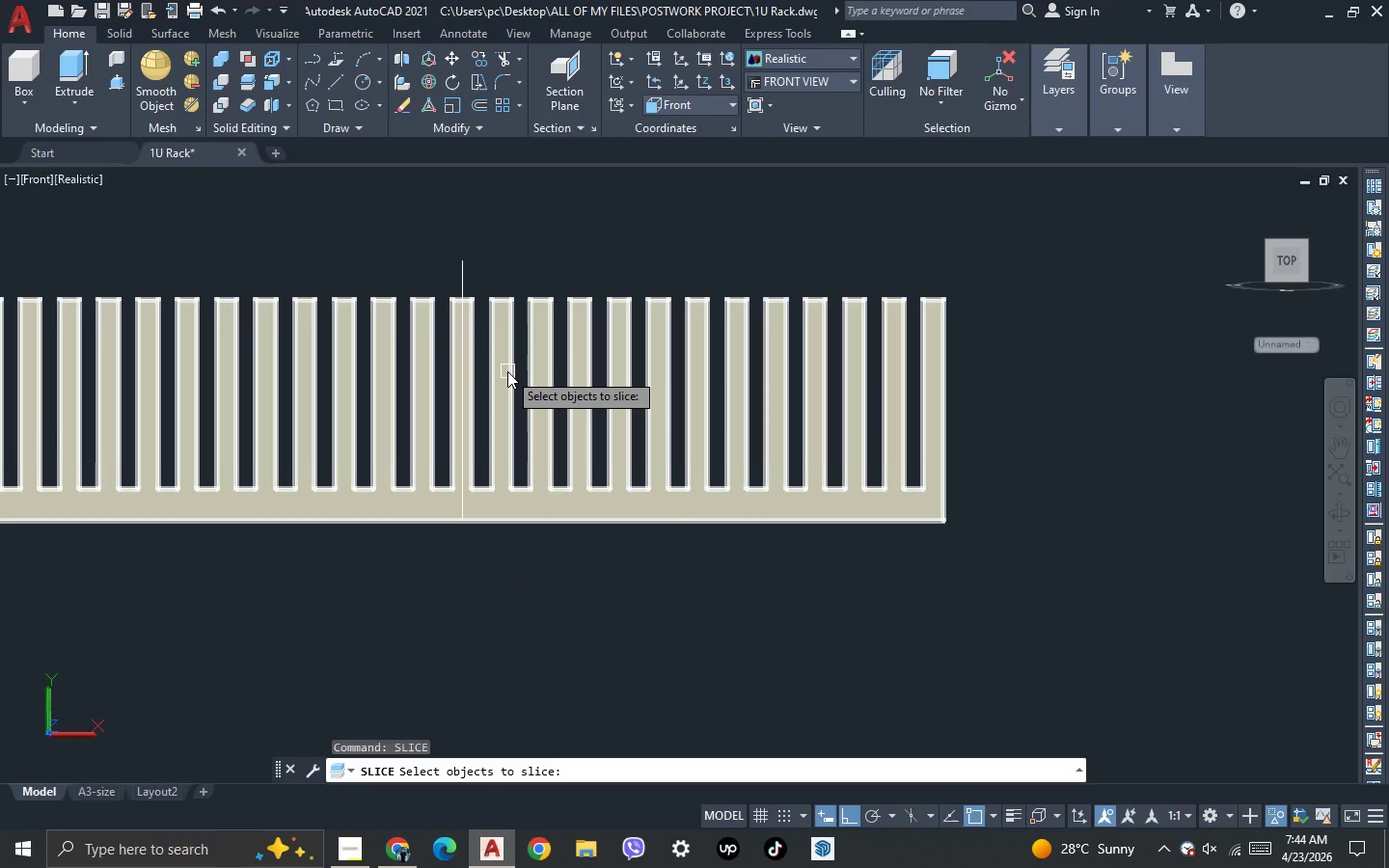 
left_click([508, 371])
 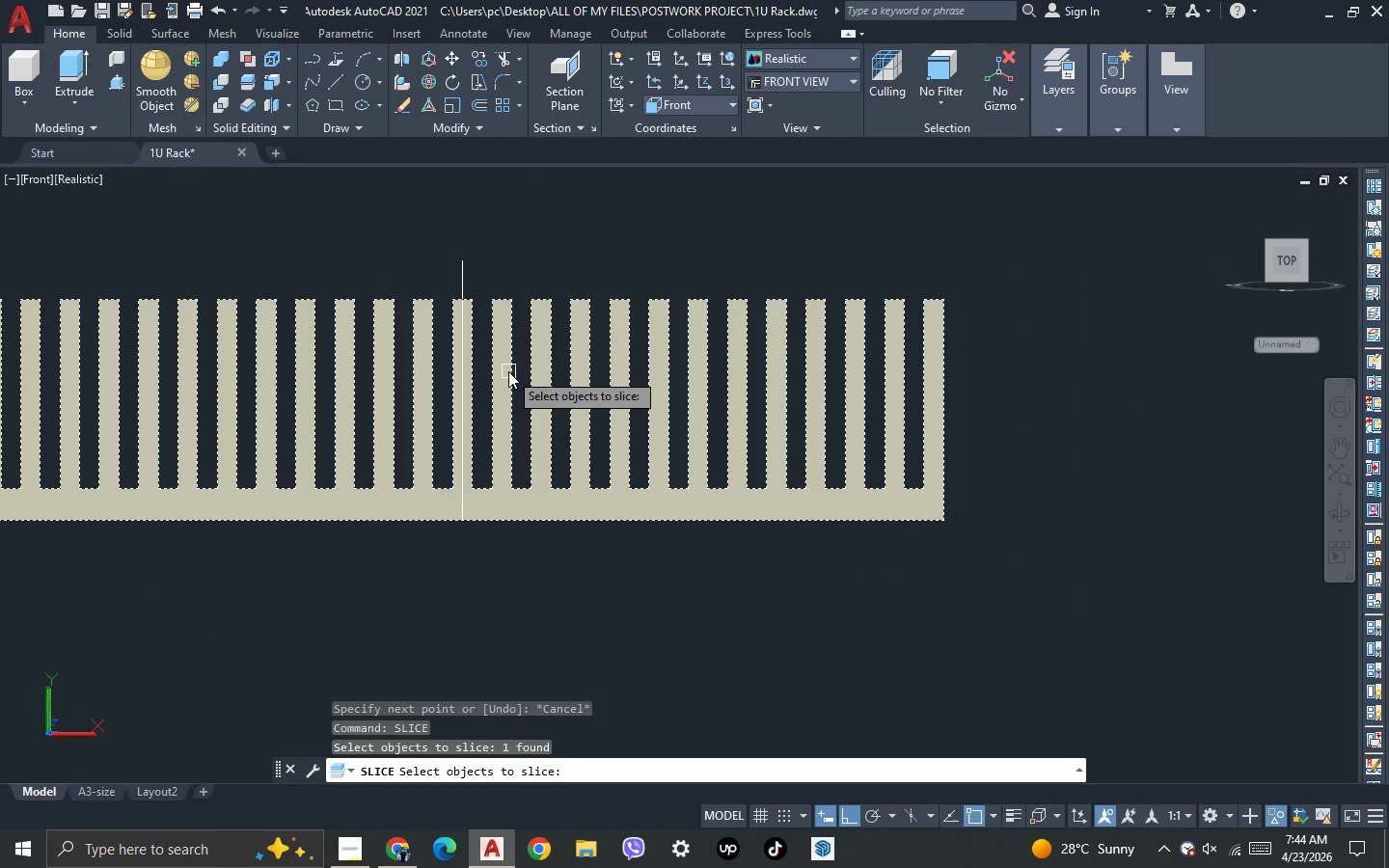 
key(Space)
 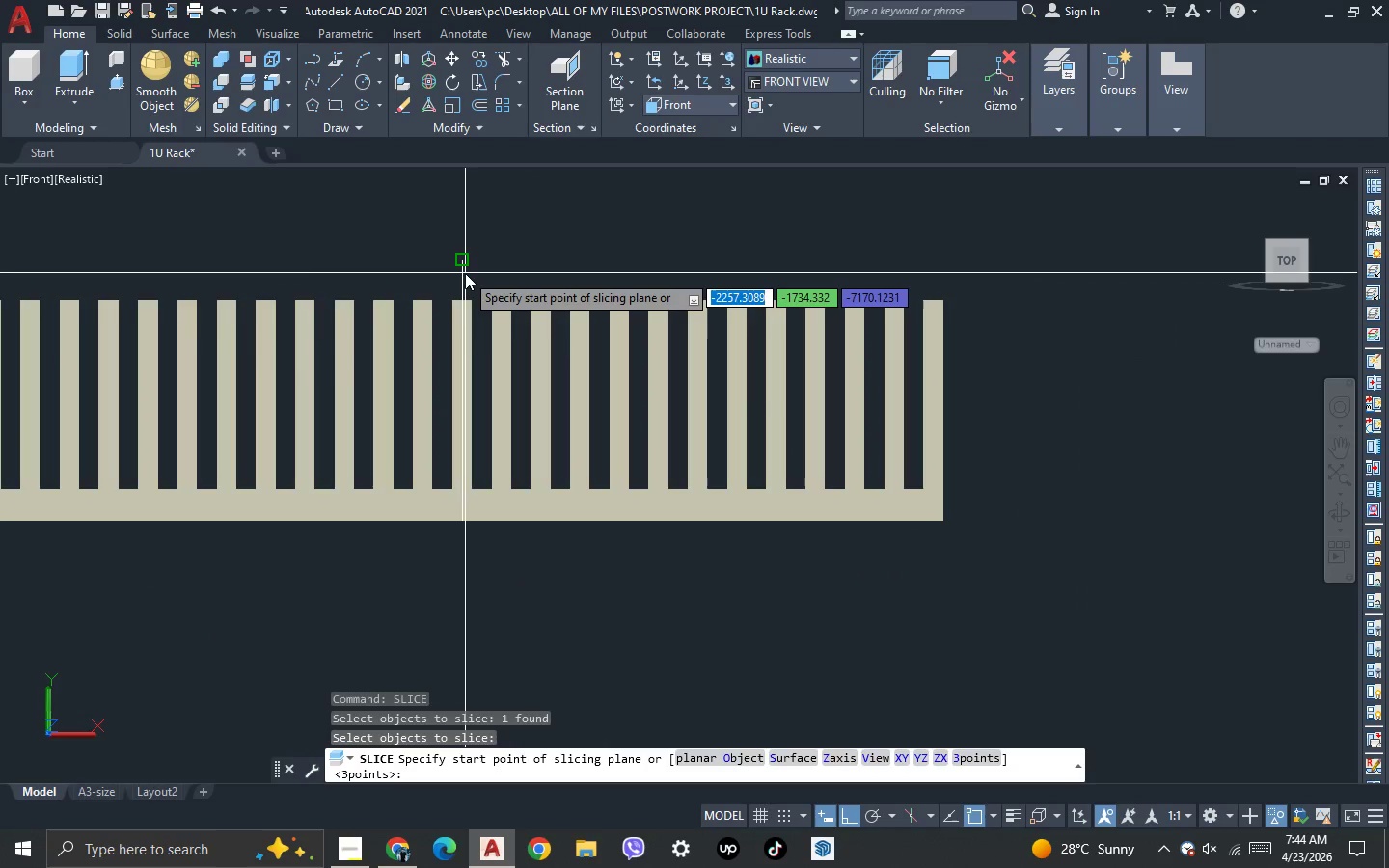 
left_click([465, 273])
 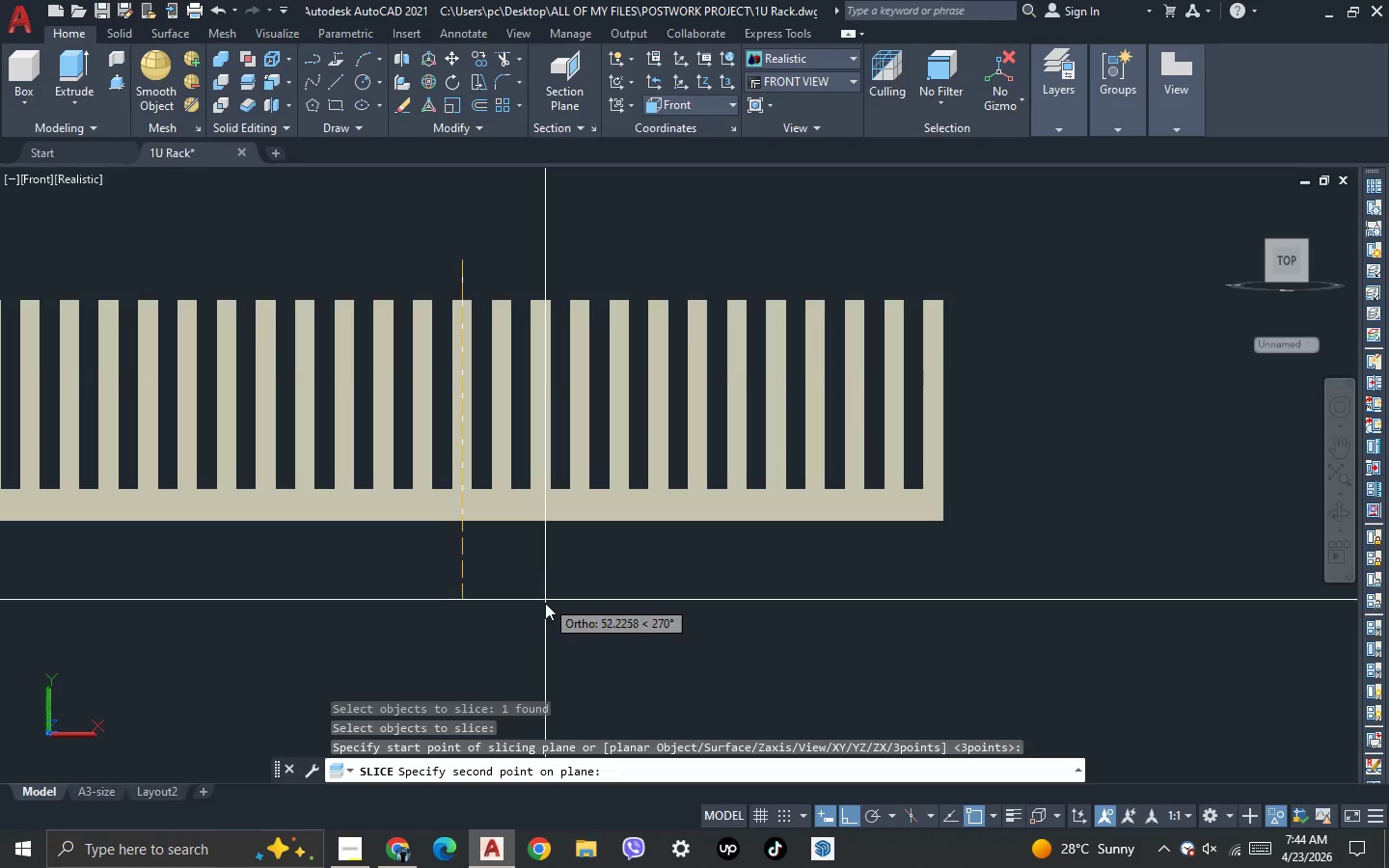 
left_click([544, 607])
 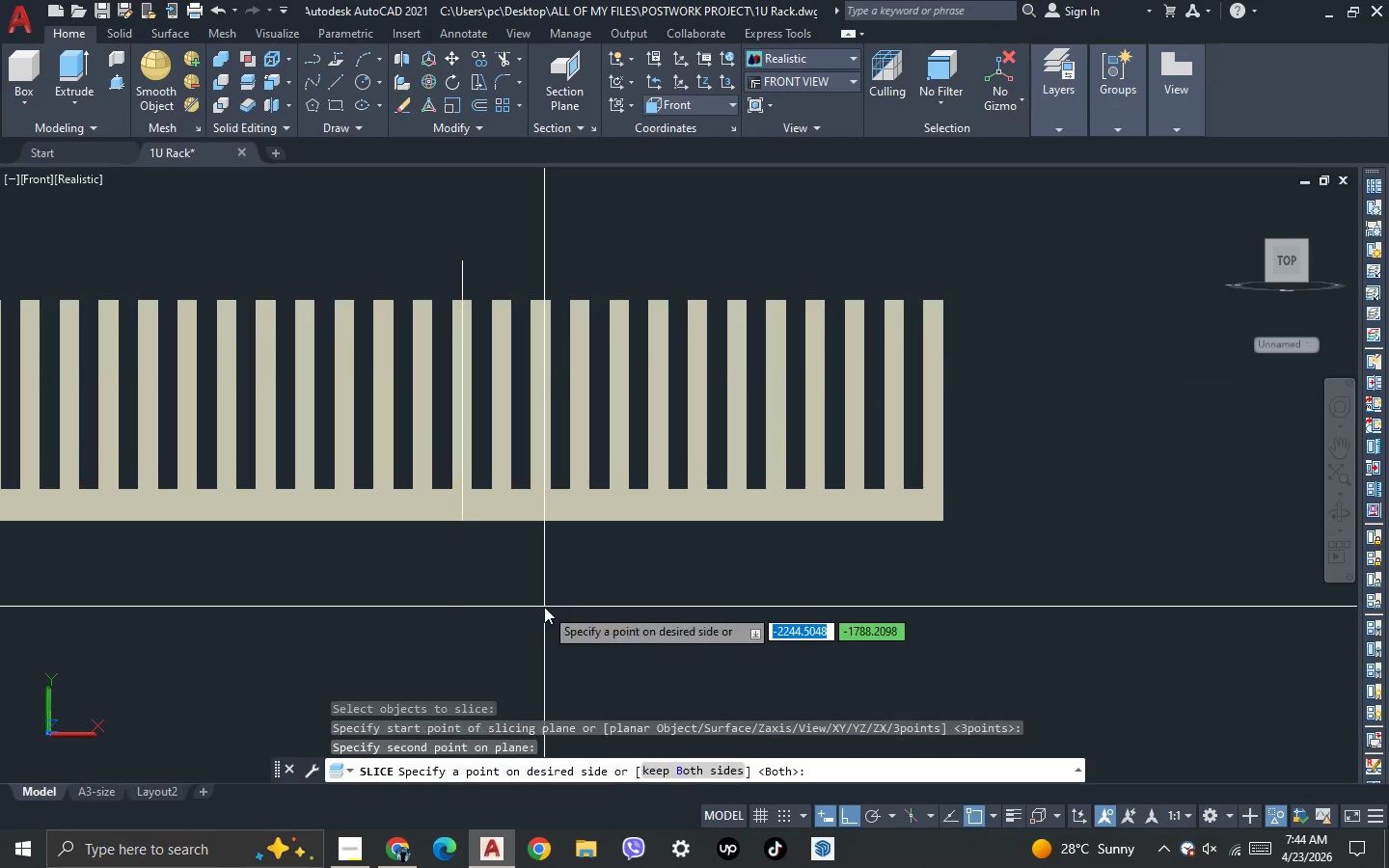 
key(Space)
 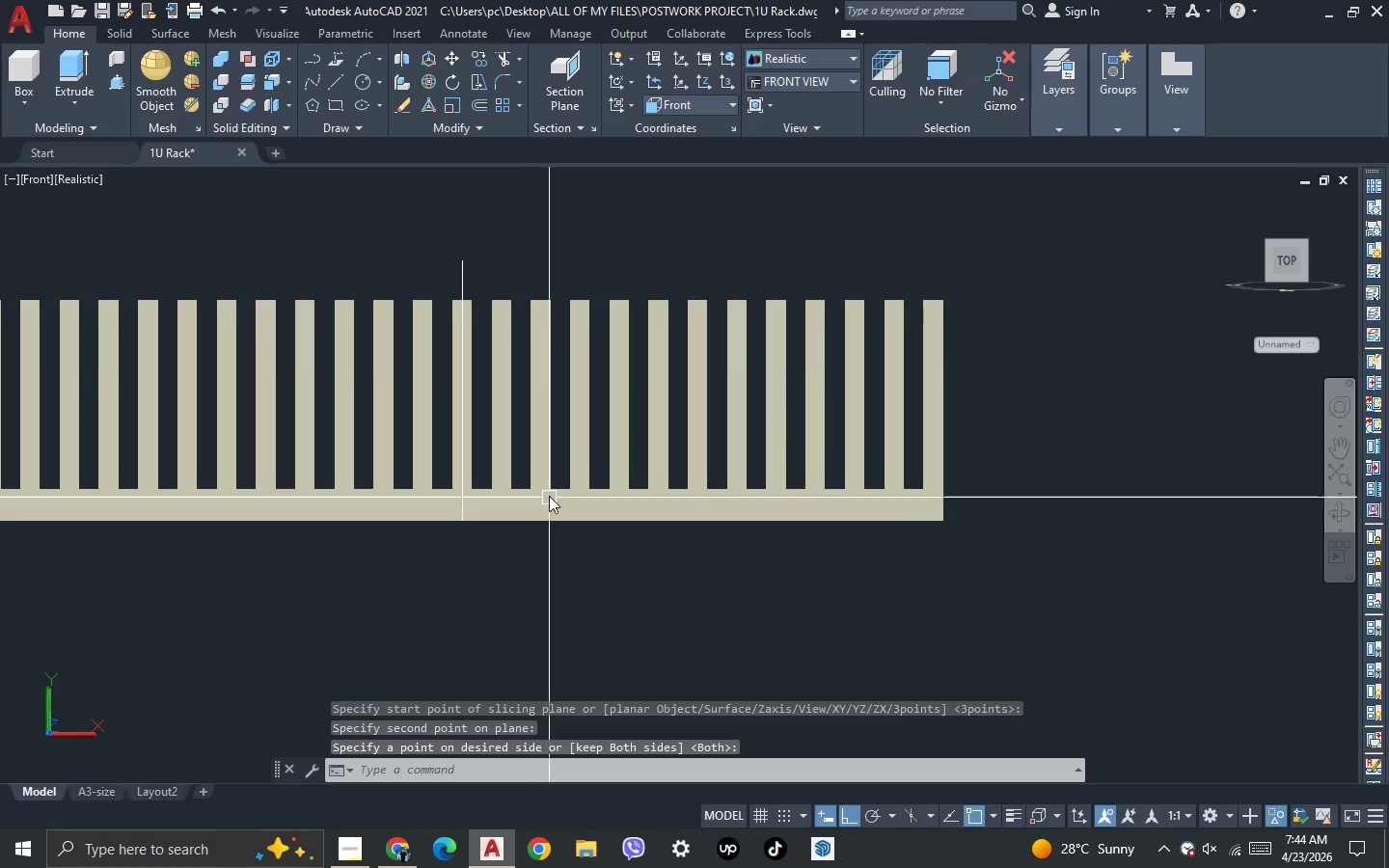 
left_click([549, 492])
 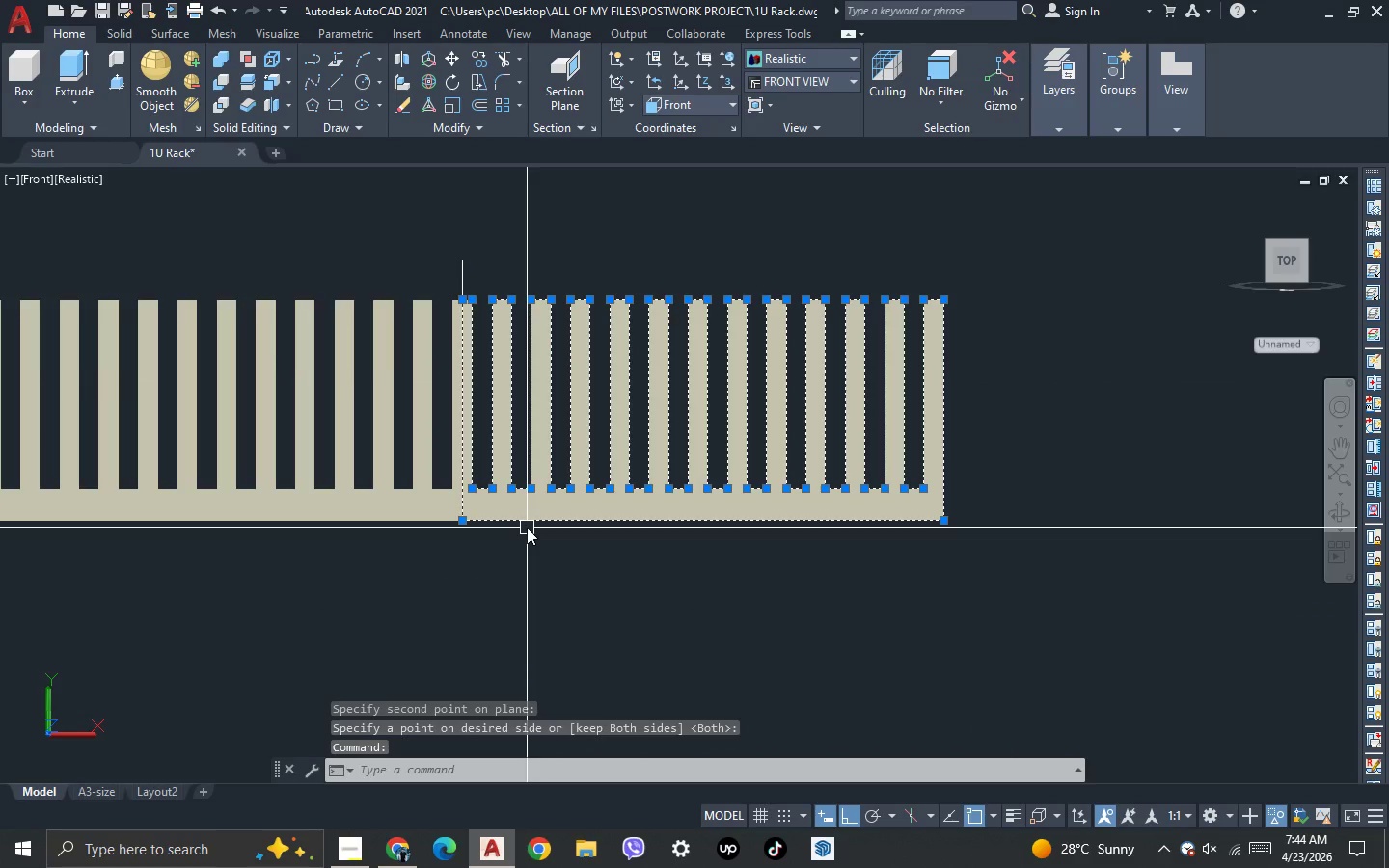 
key(Delete)
 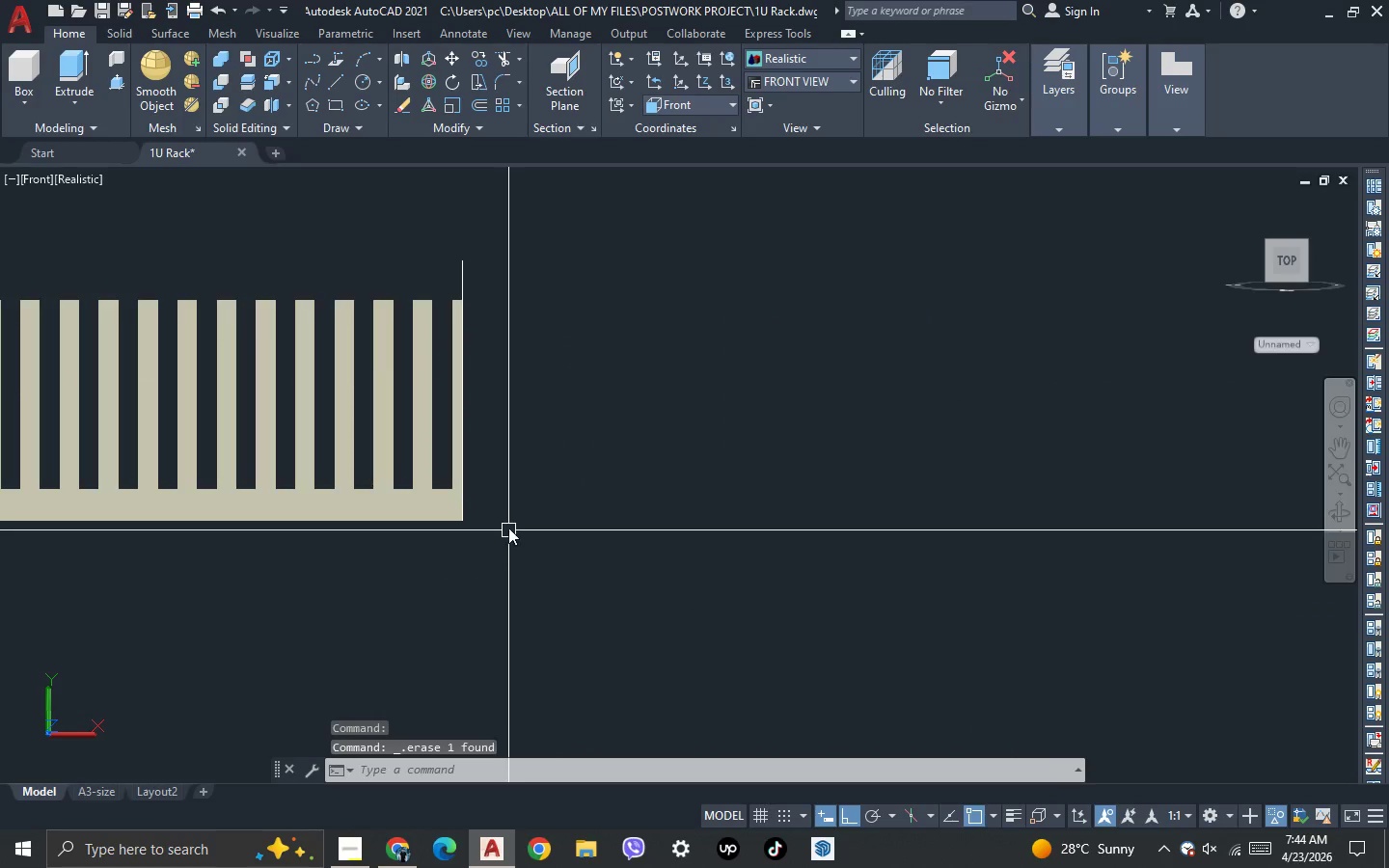 
scroll: coordinate [520, 506], scroll_direction: down, amount: 2.0
 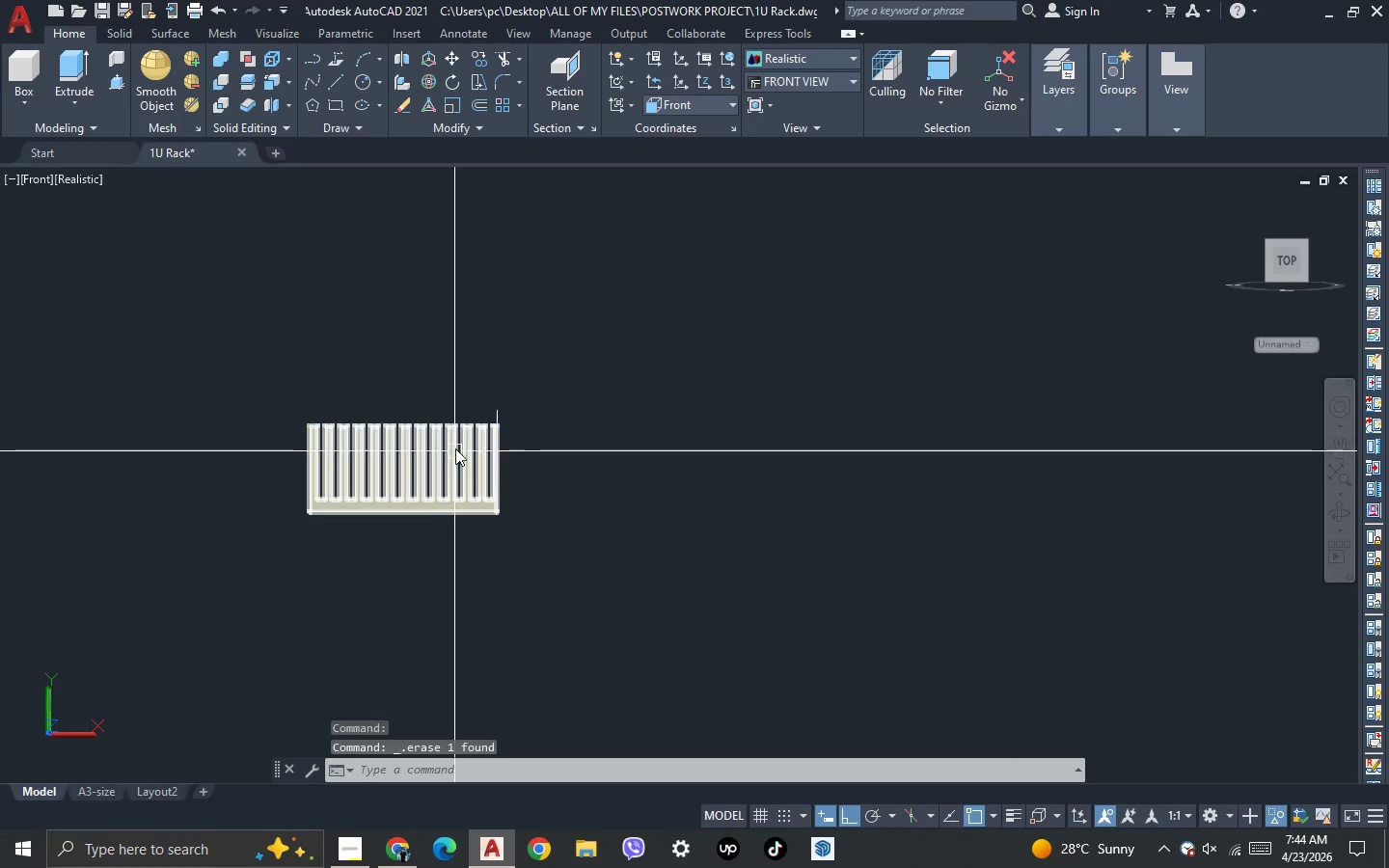 
key(3)
 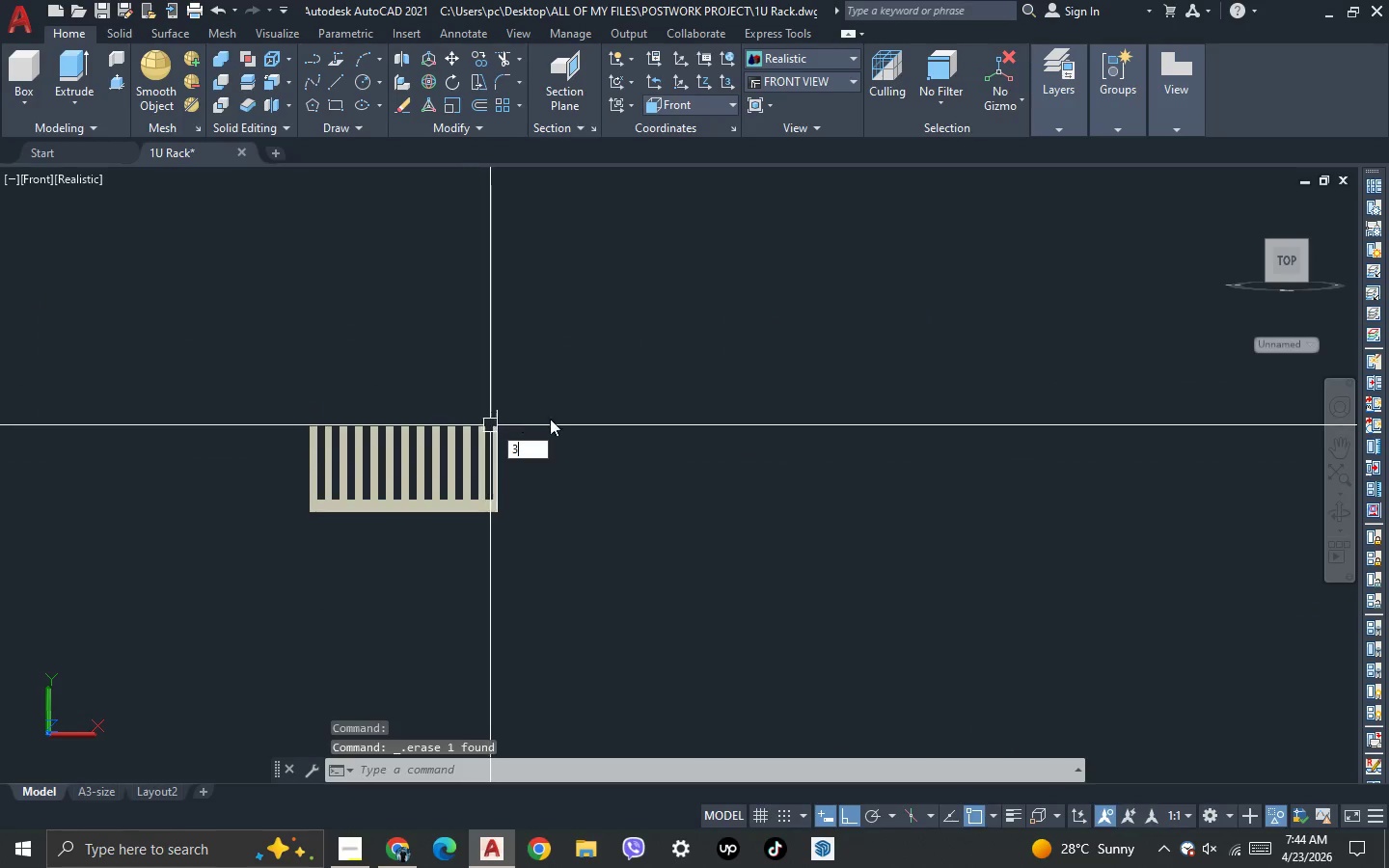 
key(Space)
 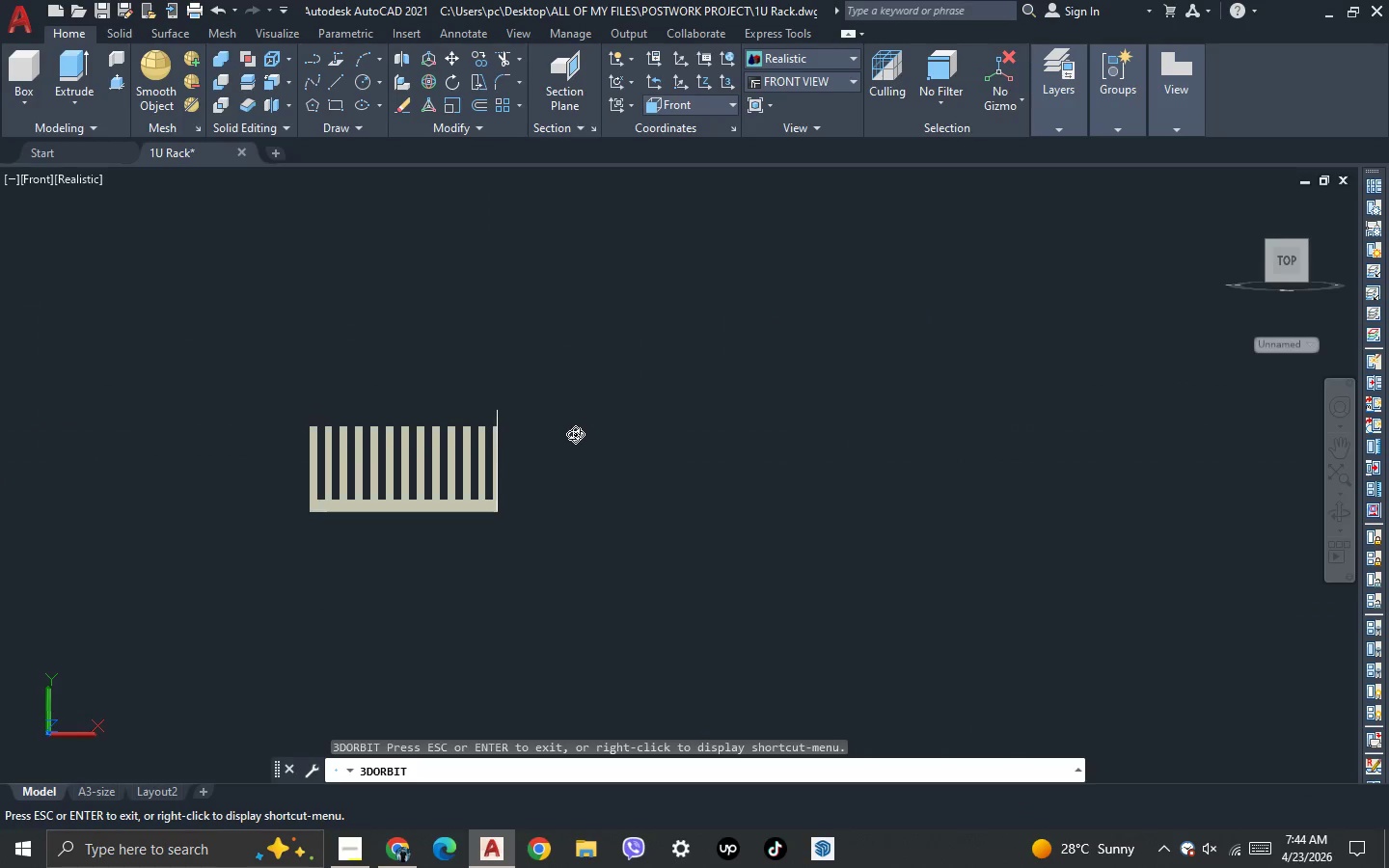 
left_click_drag(start_coordinate=[574, 439], to_coordinate=[538, 529])
 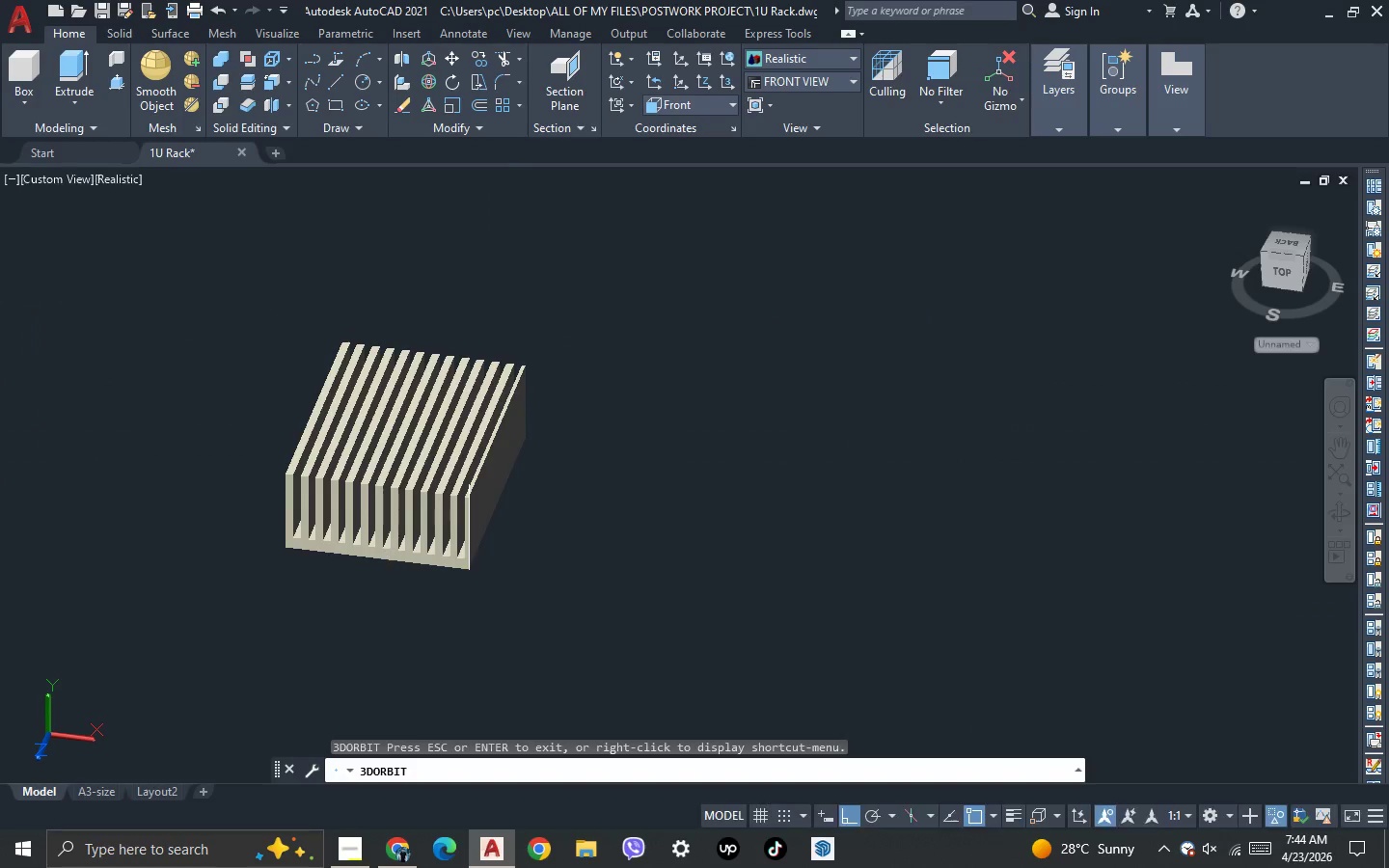 
key(Escape)
 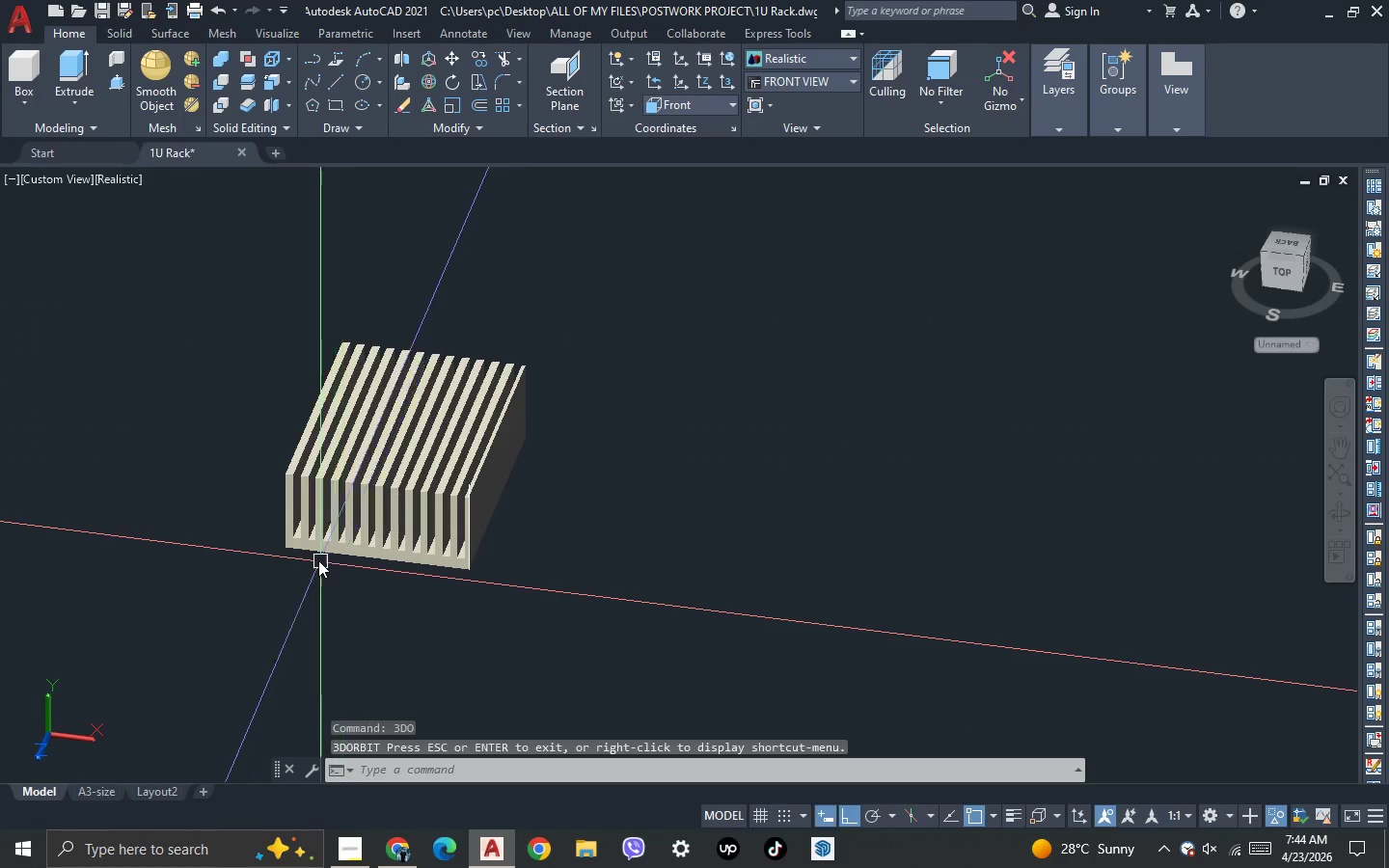 
scroll: coordinate [280, 520], scroll_direction: up, amount: 5.0
 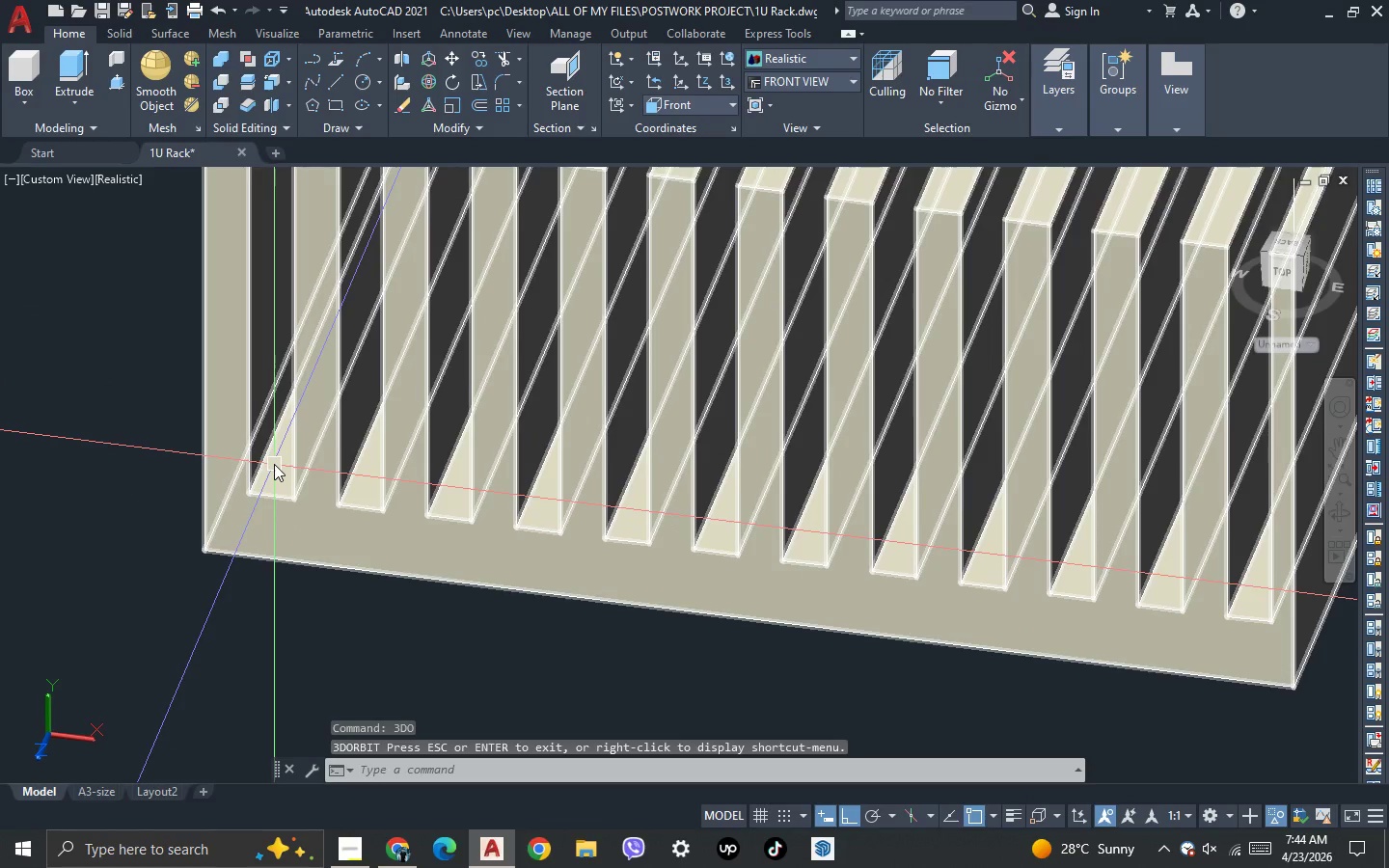 
key(F)
 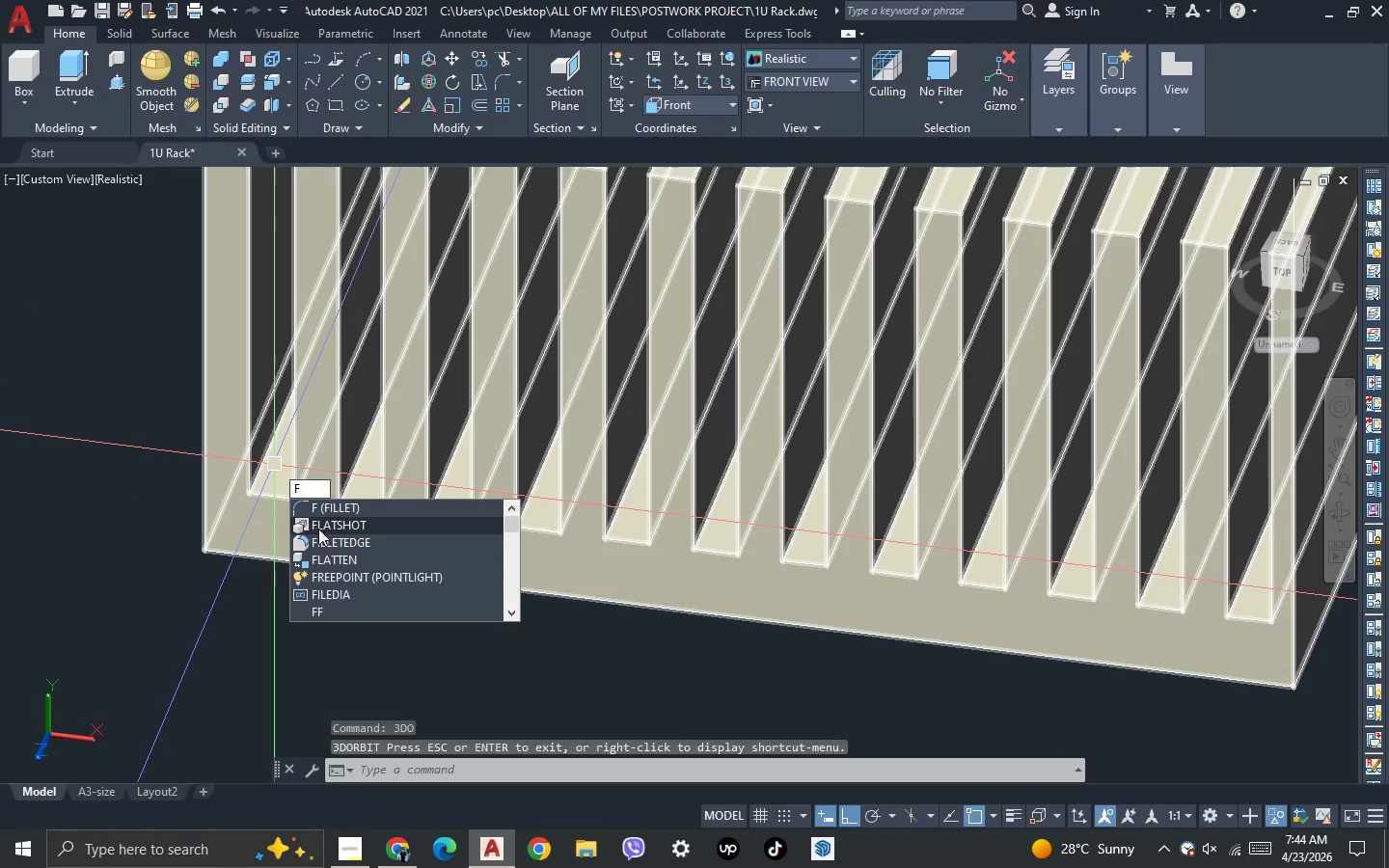 
left_click([325, 543])
 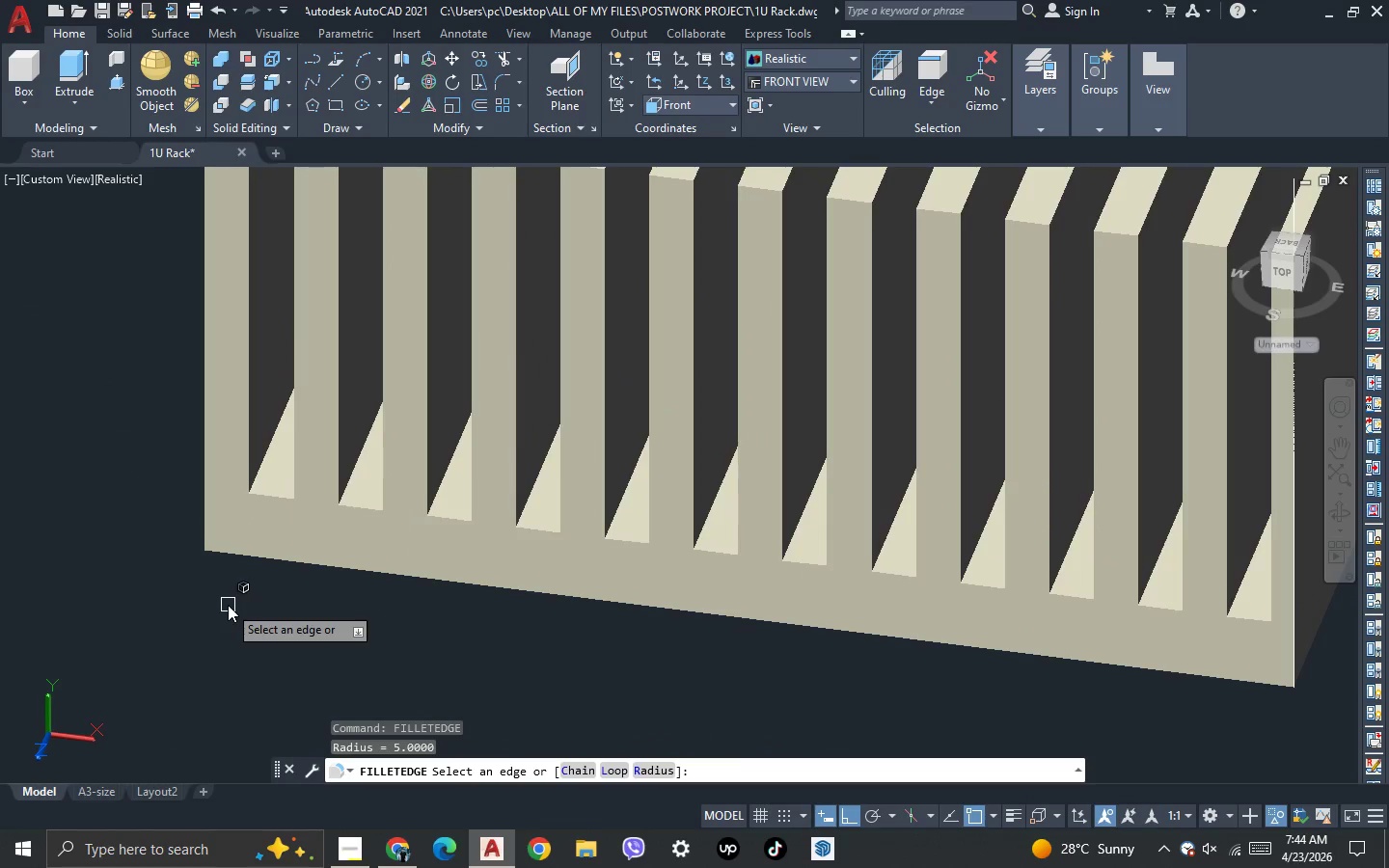 
key(R)
 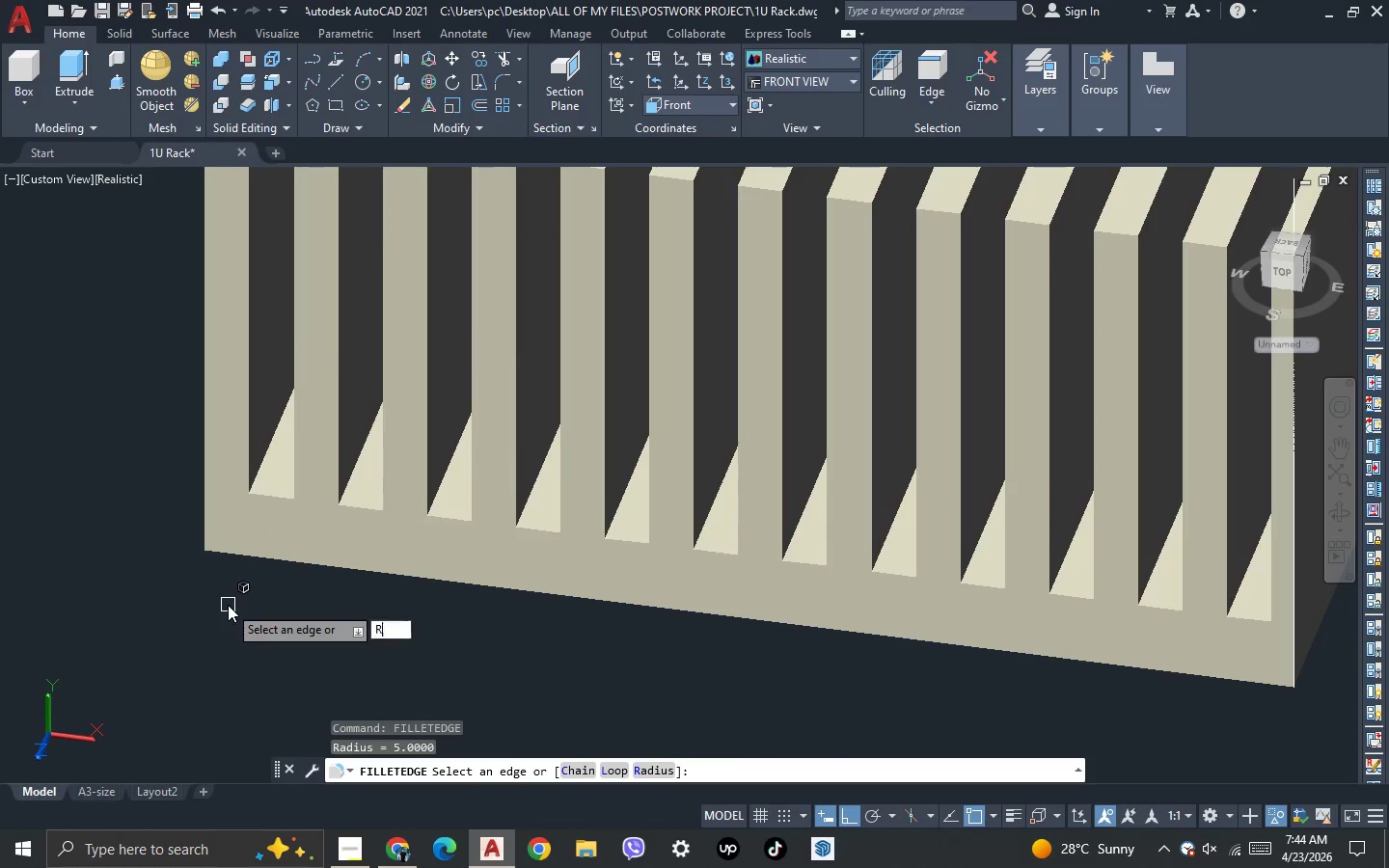 
key(Space)
 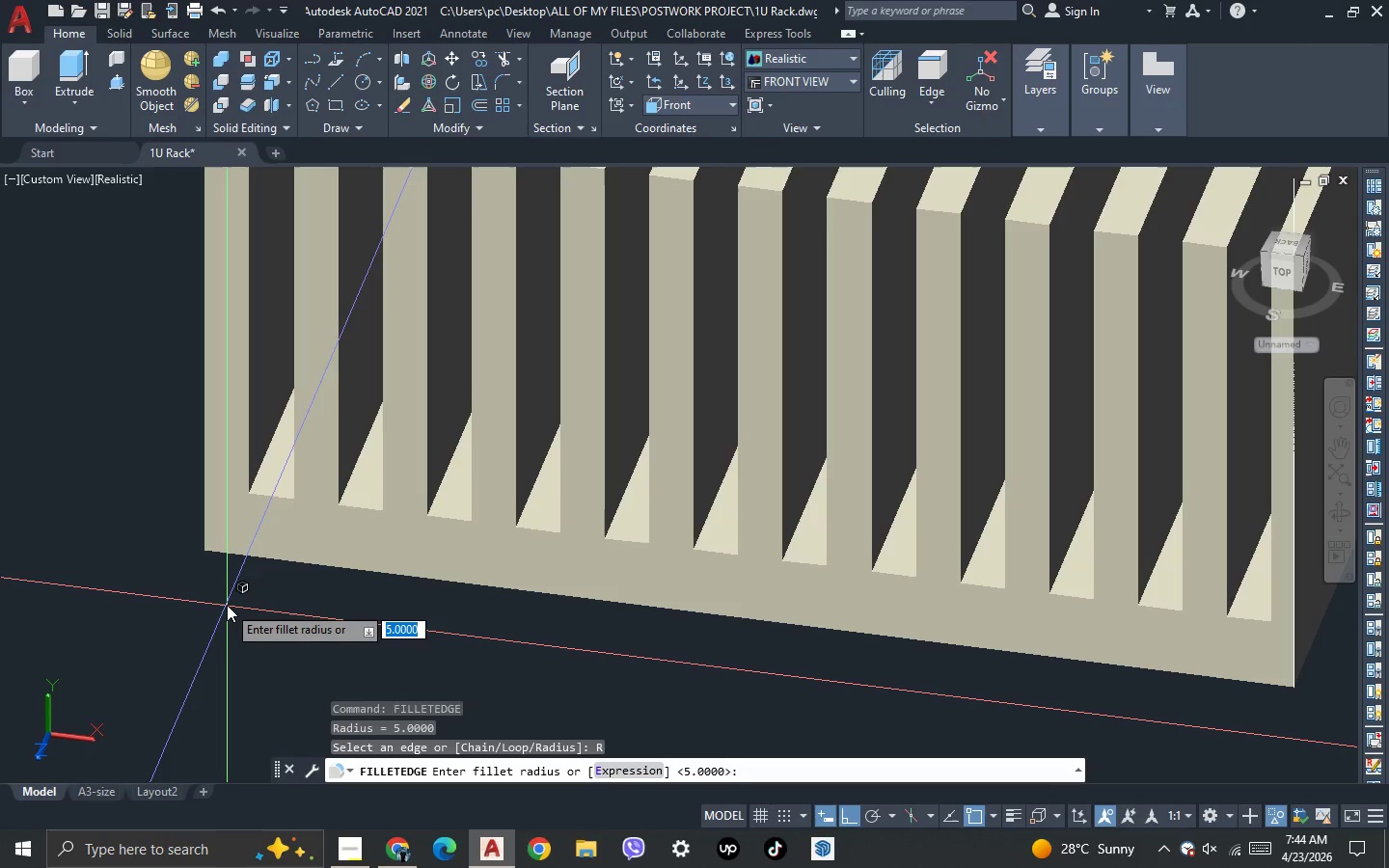 
key(2)
 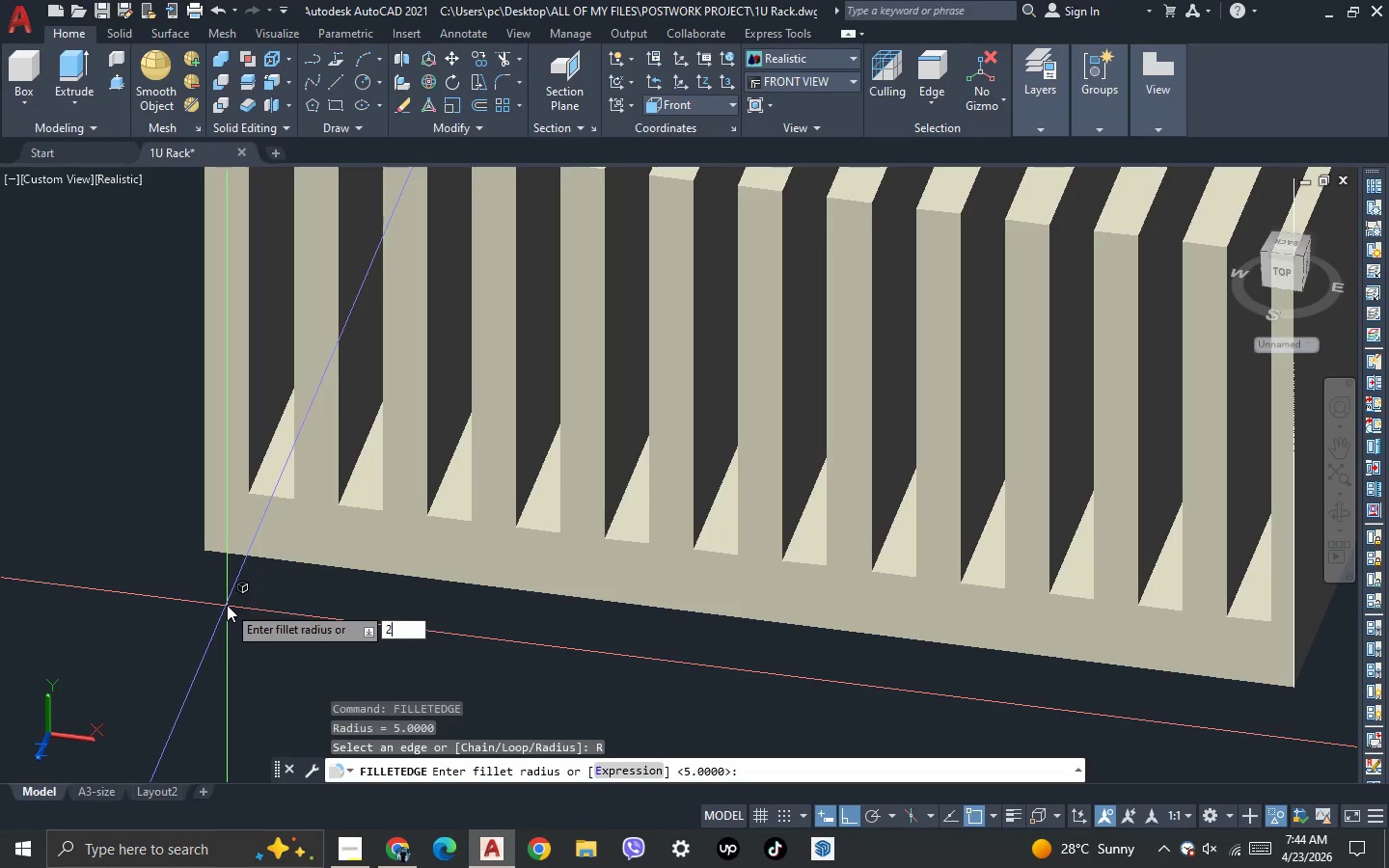 
key(Space)
 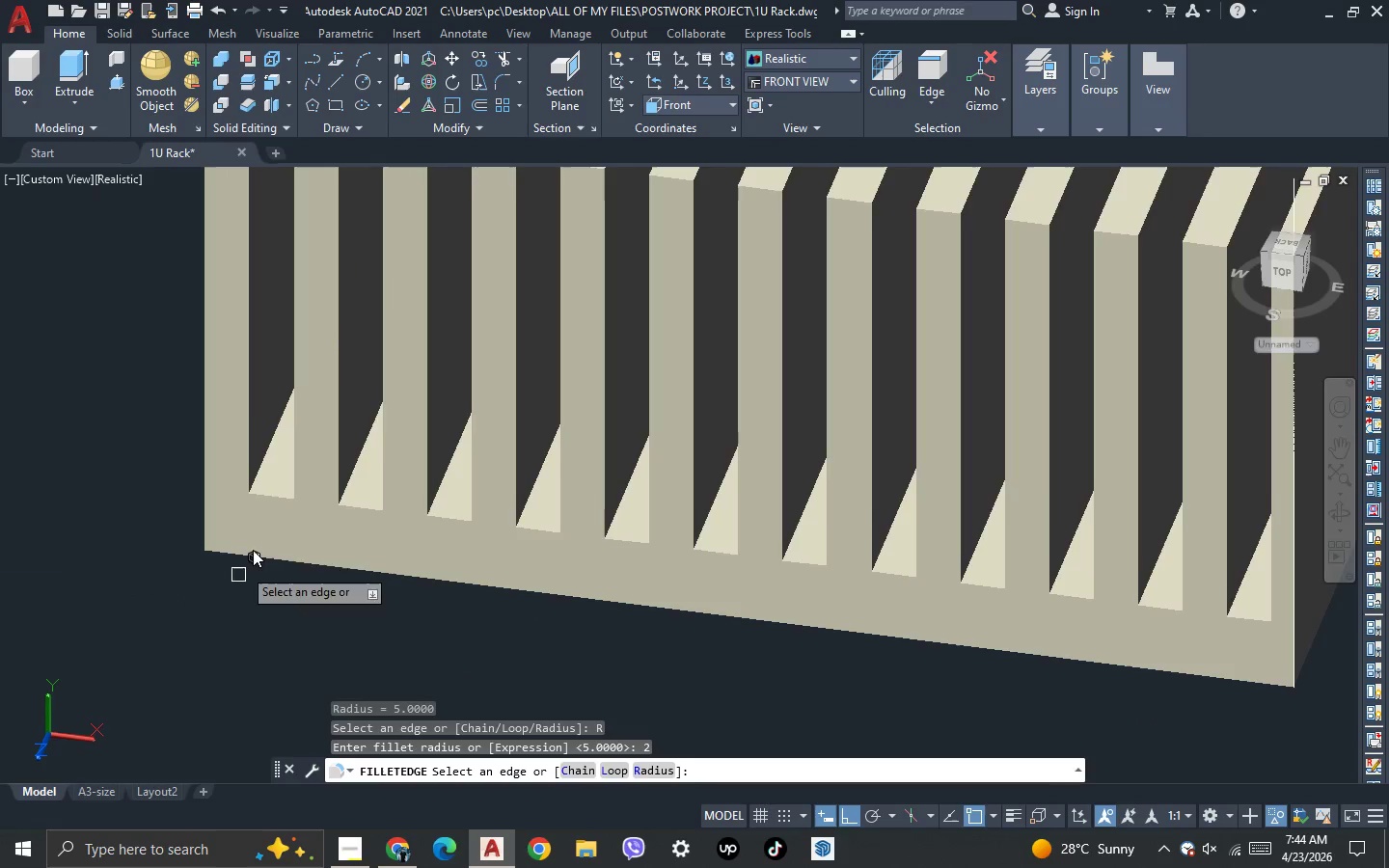 
scroll: coordinate [266, 503], scroll_direction: up, amount: 2.0
 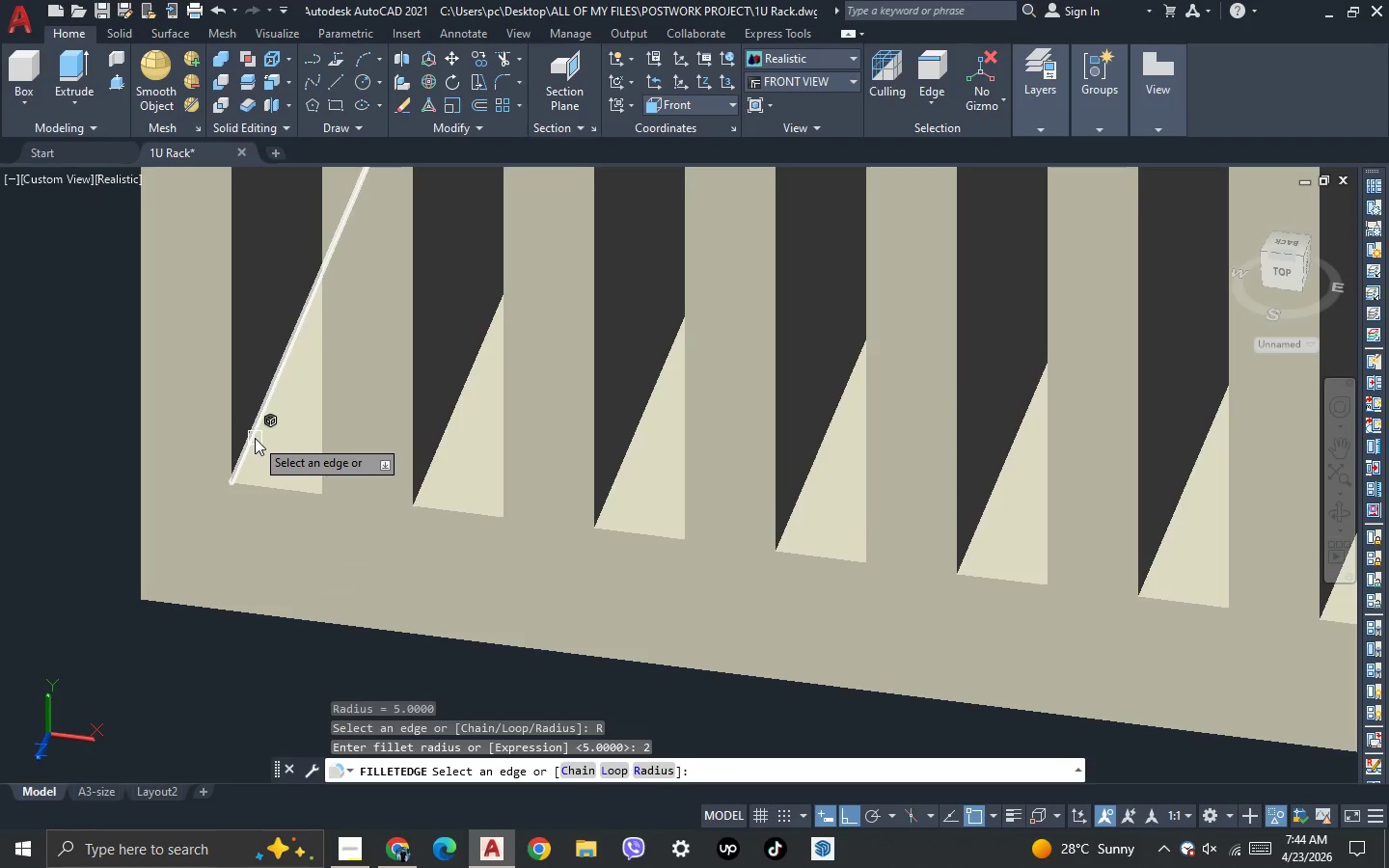 
left_click([255, 438])
 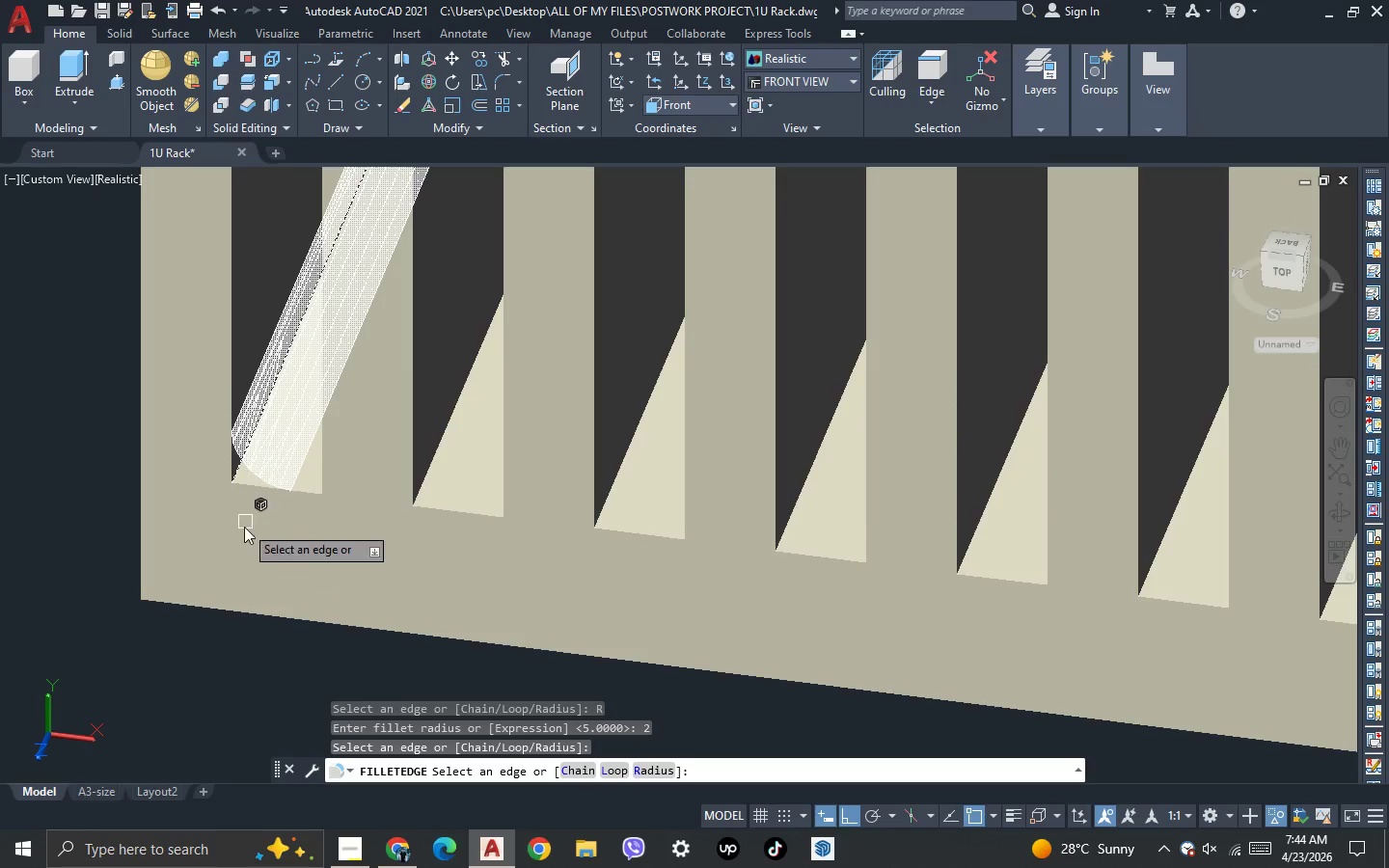 
key(Escape)
 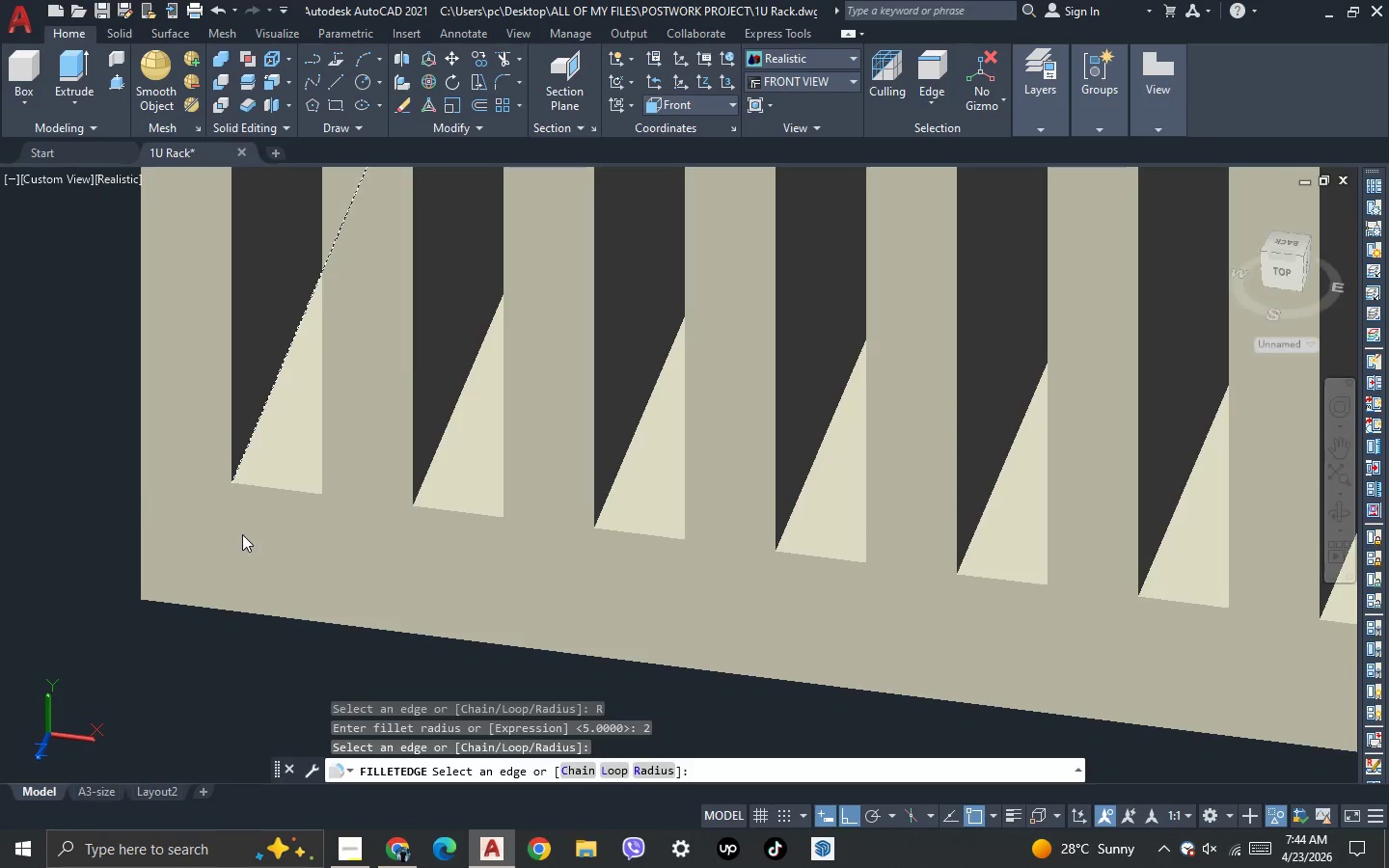 
key(Escape)
 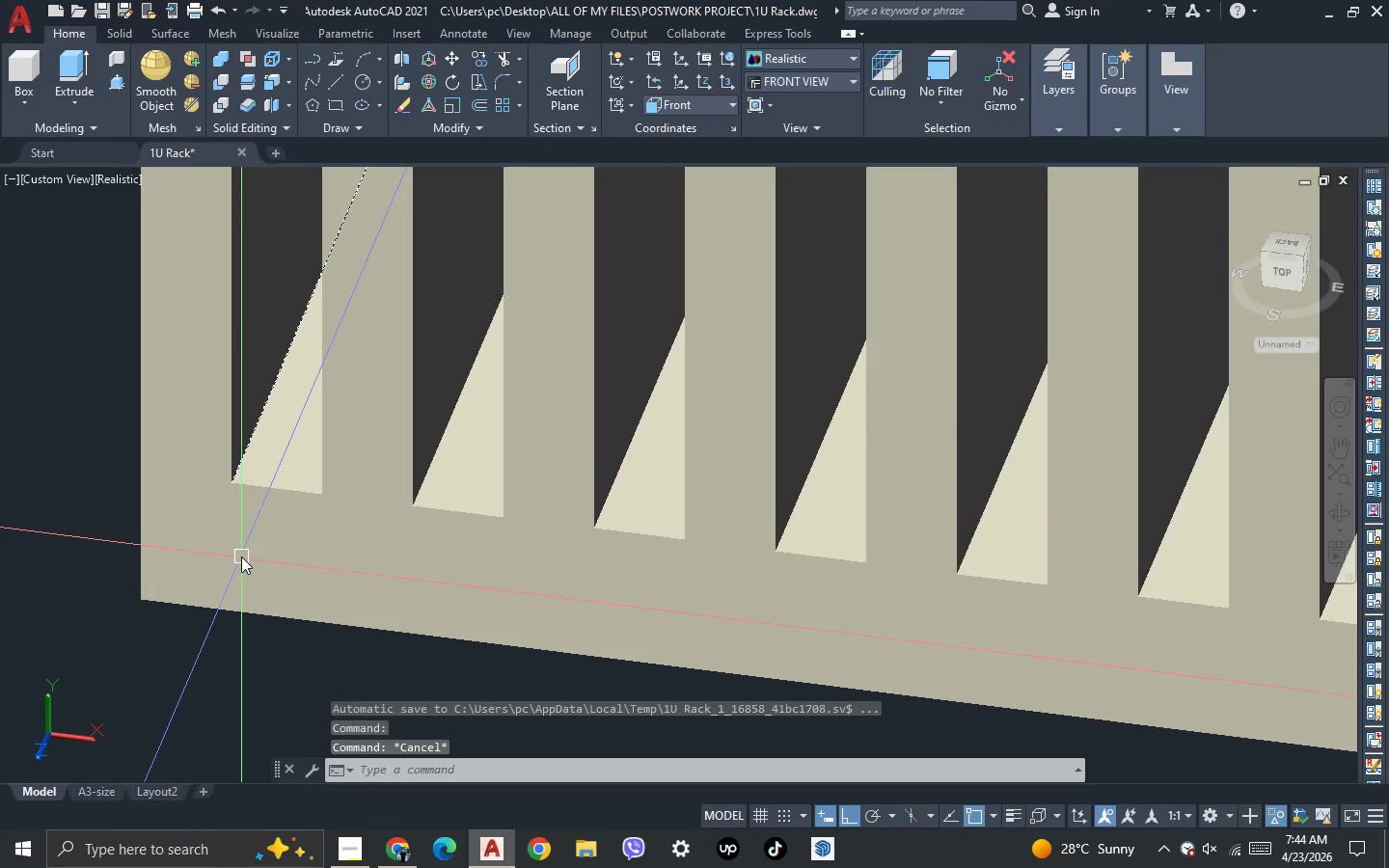 
key(F)
 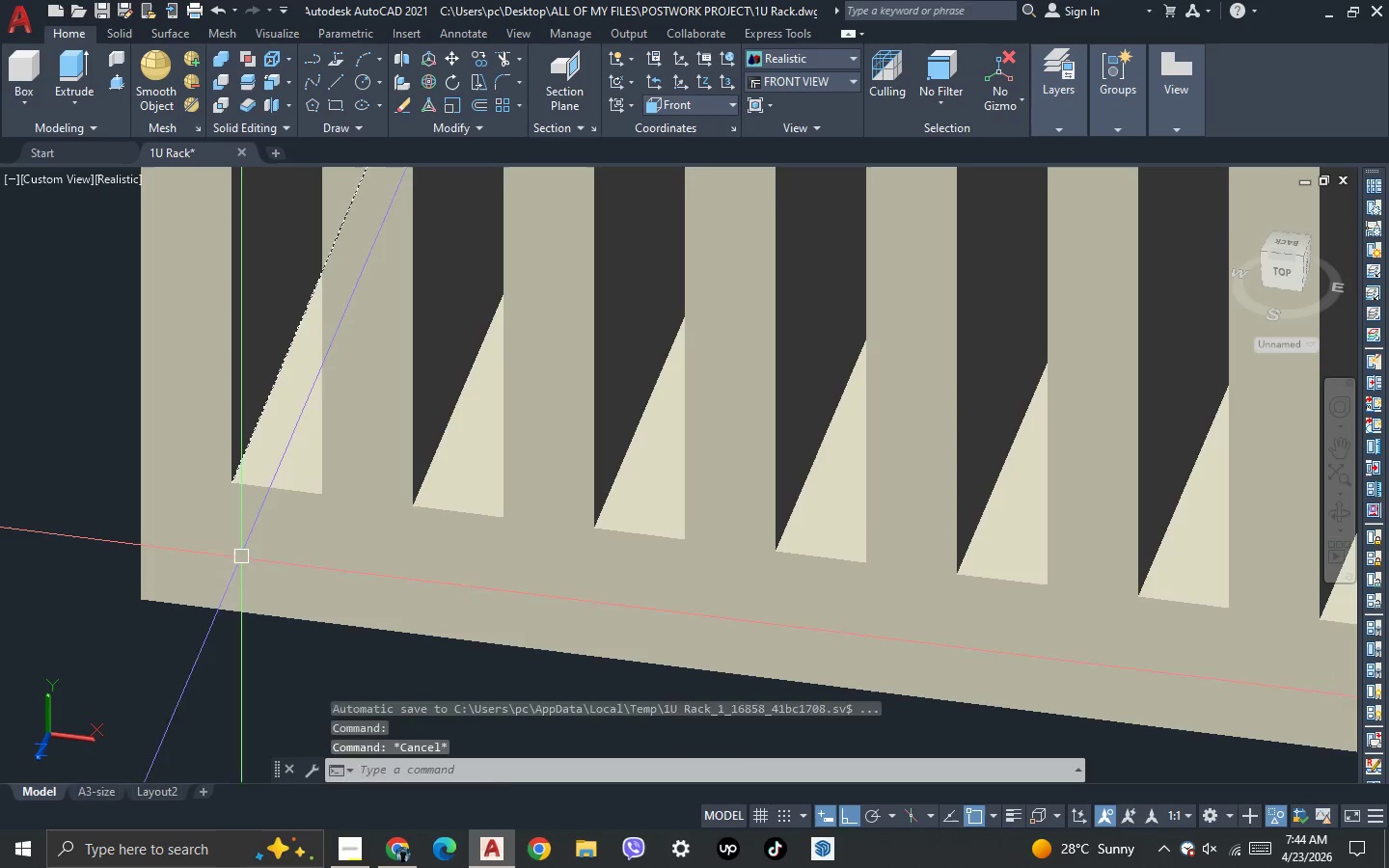 
key(Space)
 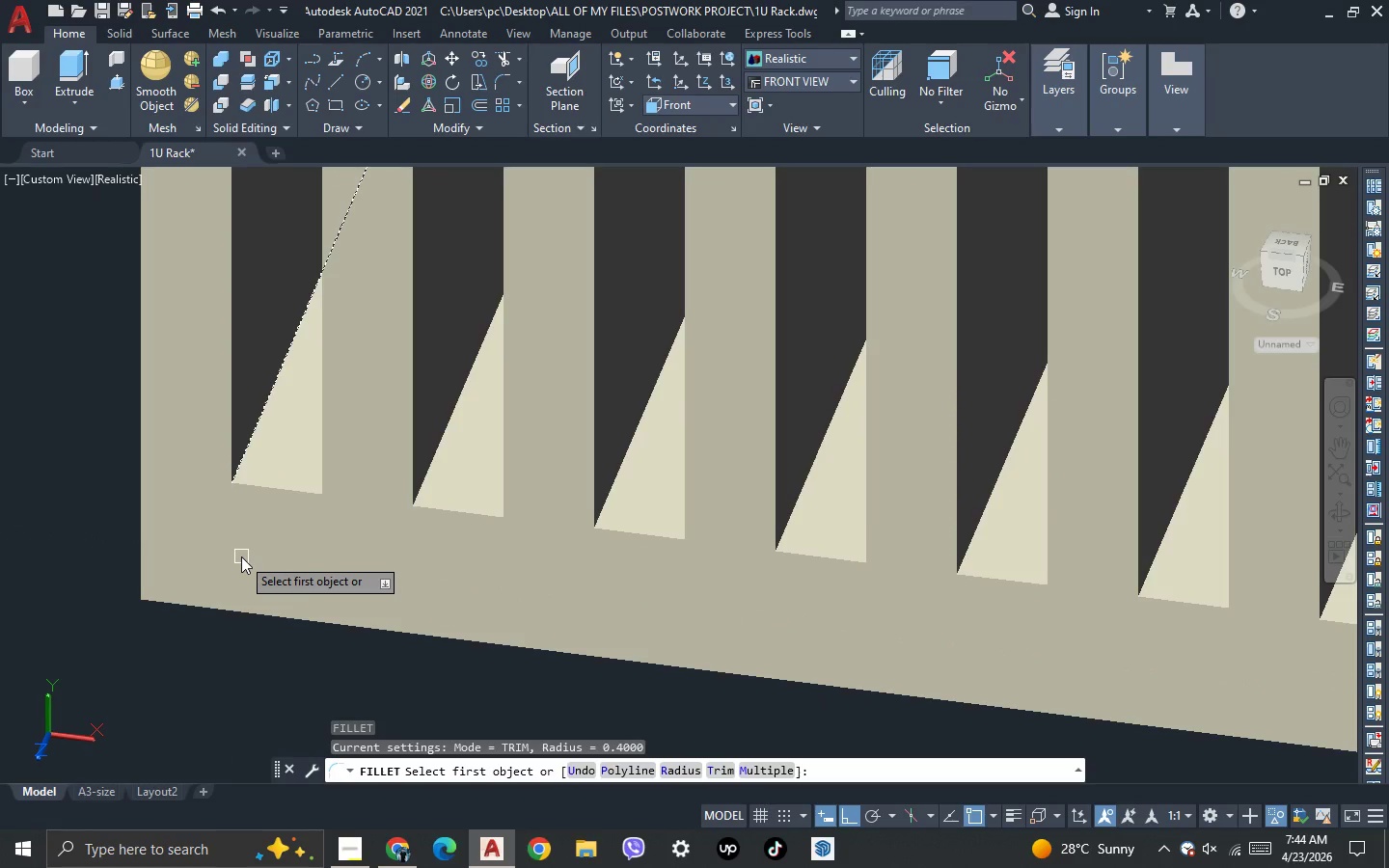 
key(R)
 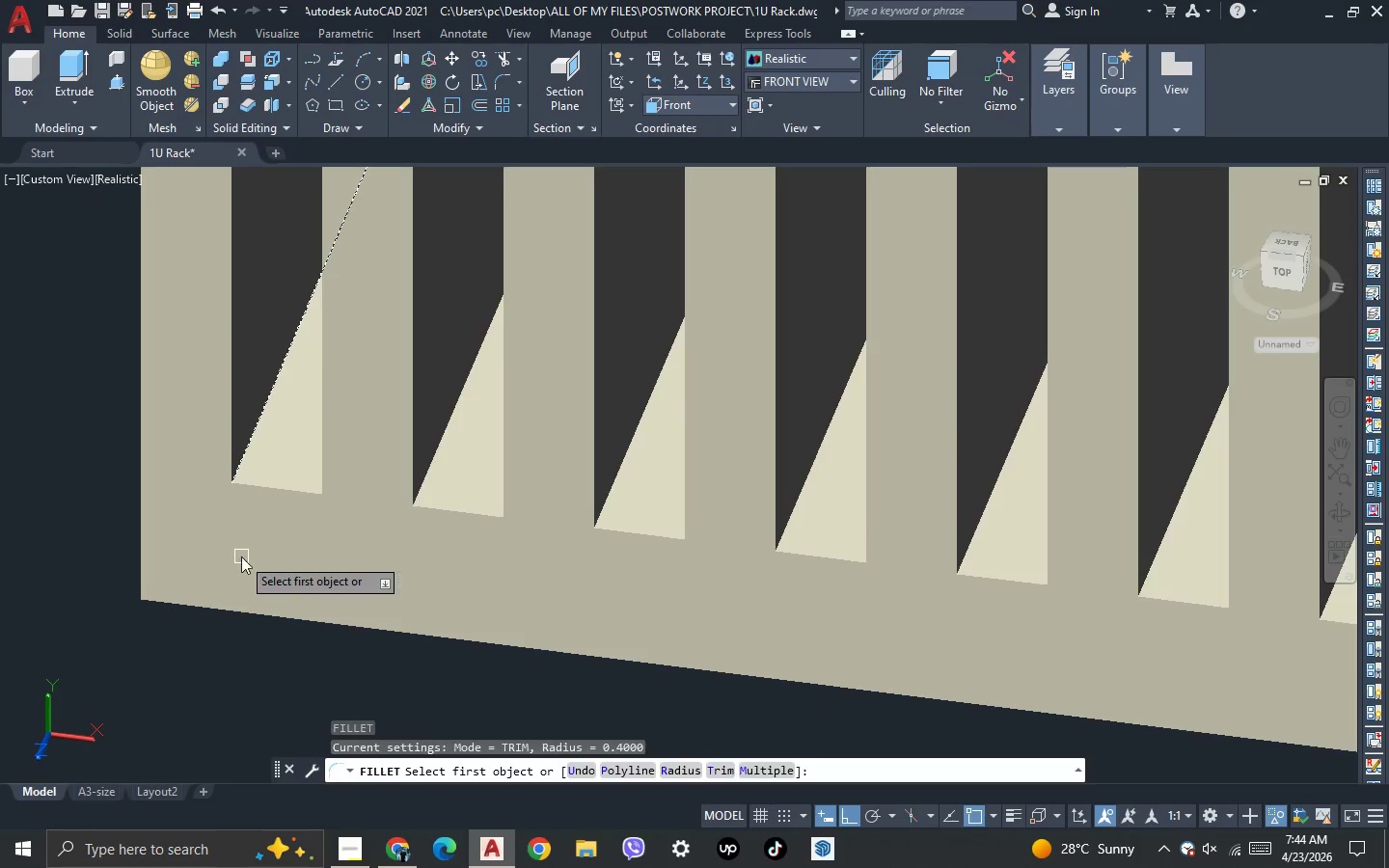 
key(Space)
 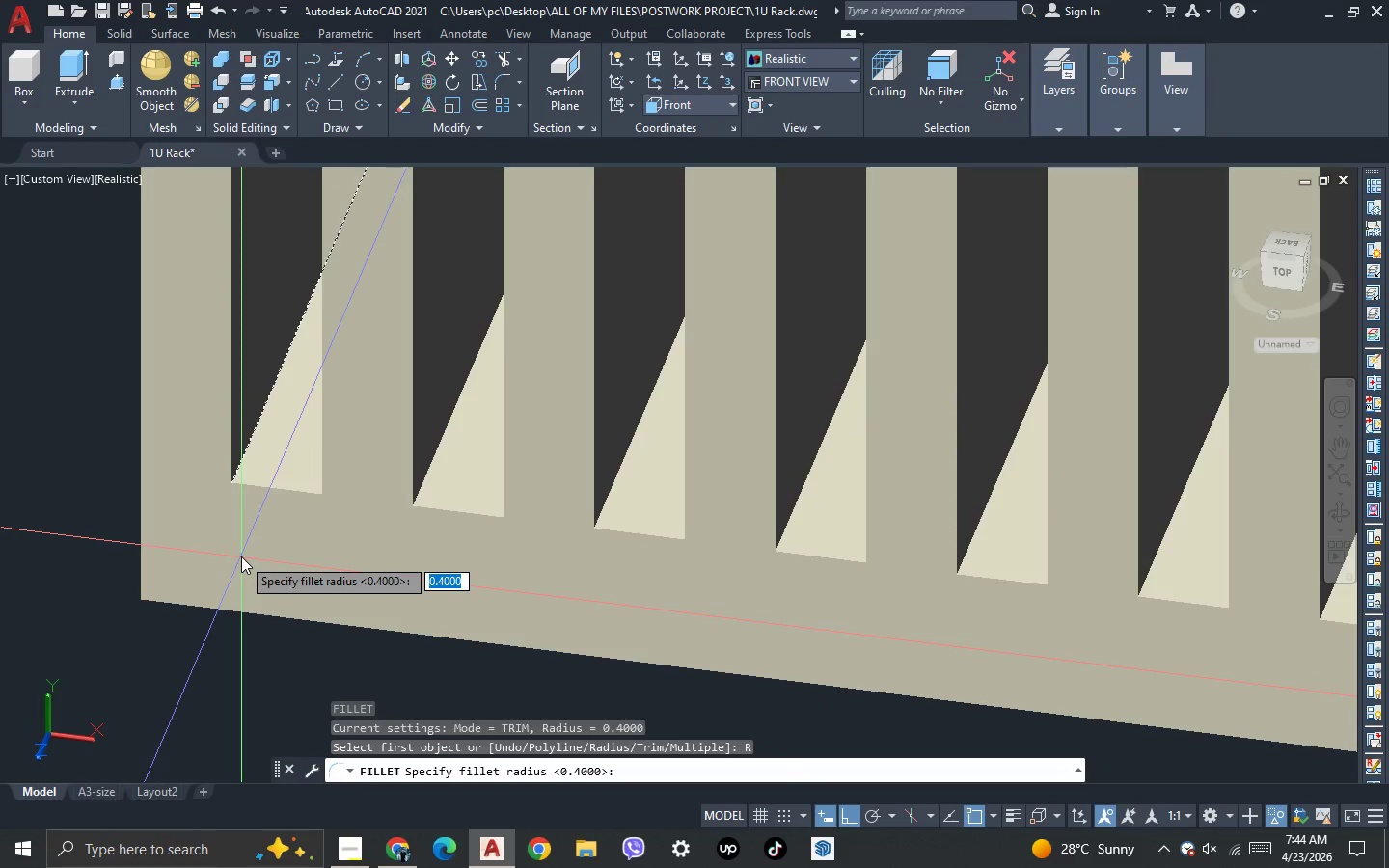 
key(Period)
 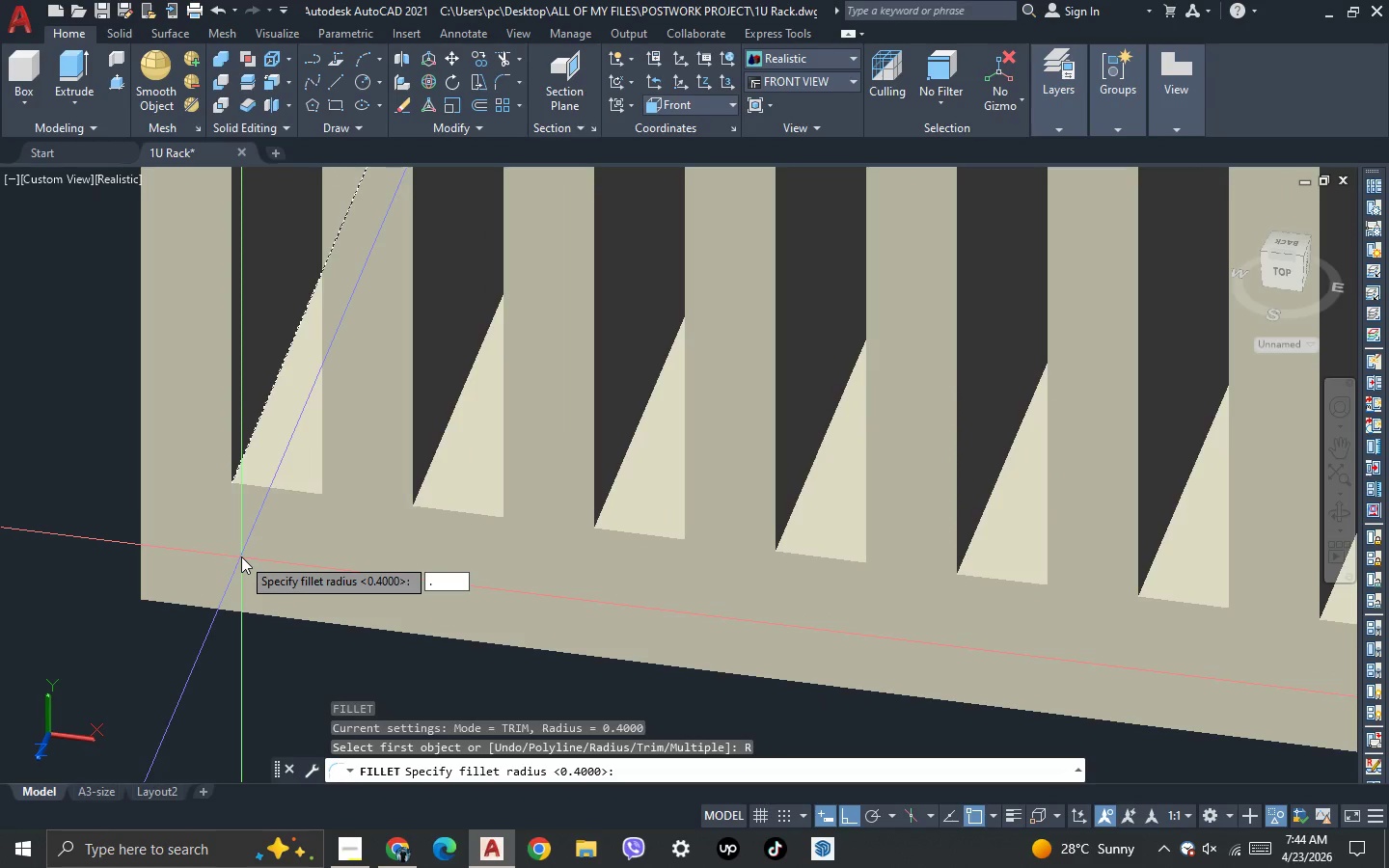 
key(Escape)
 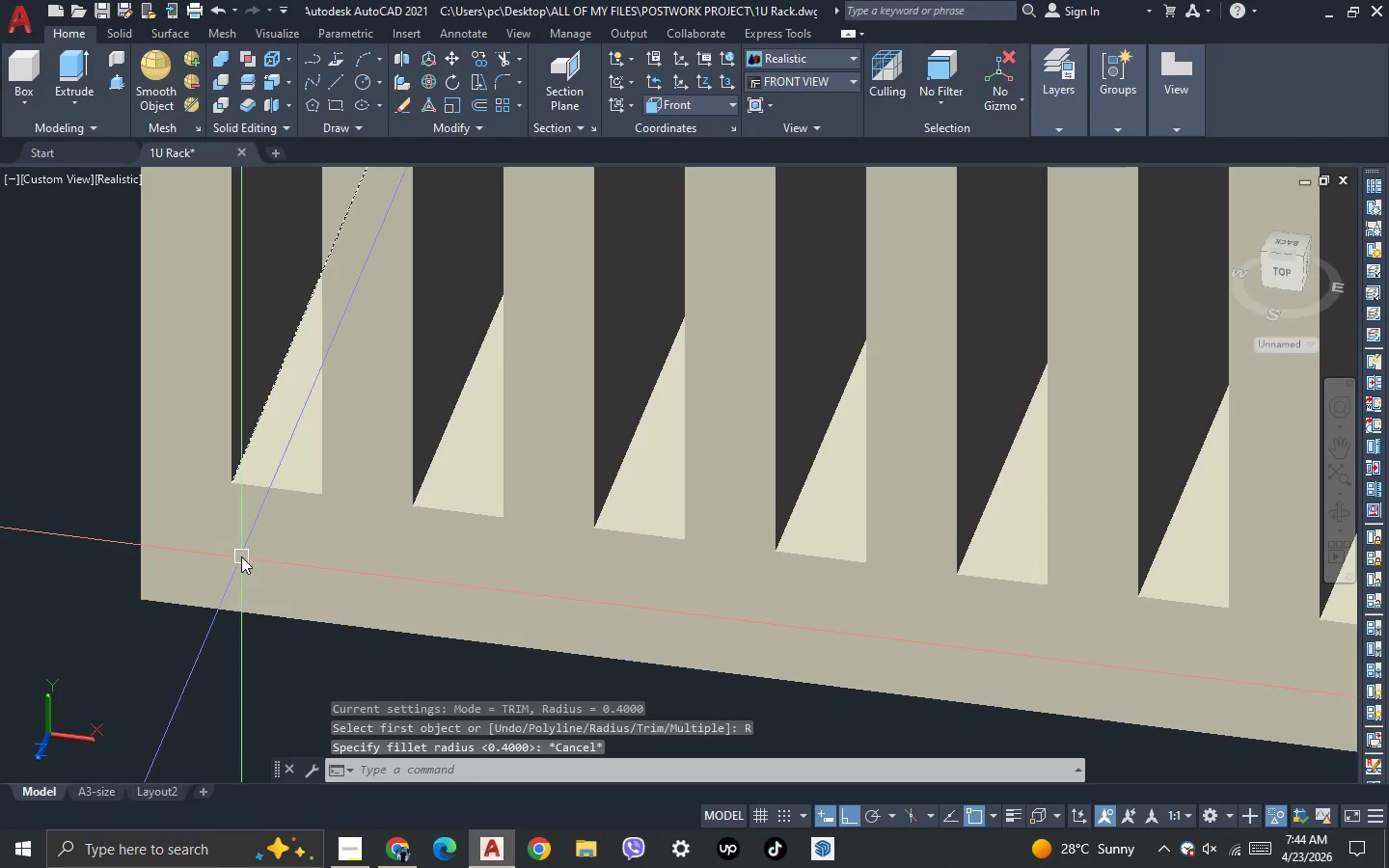 
key(Escape)
 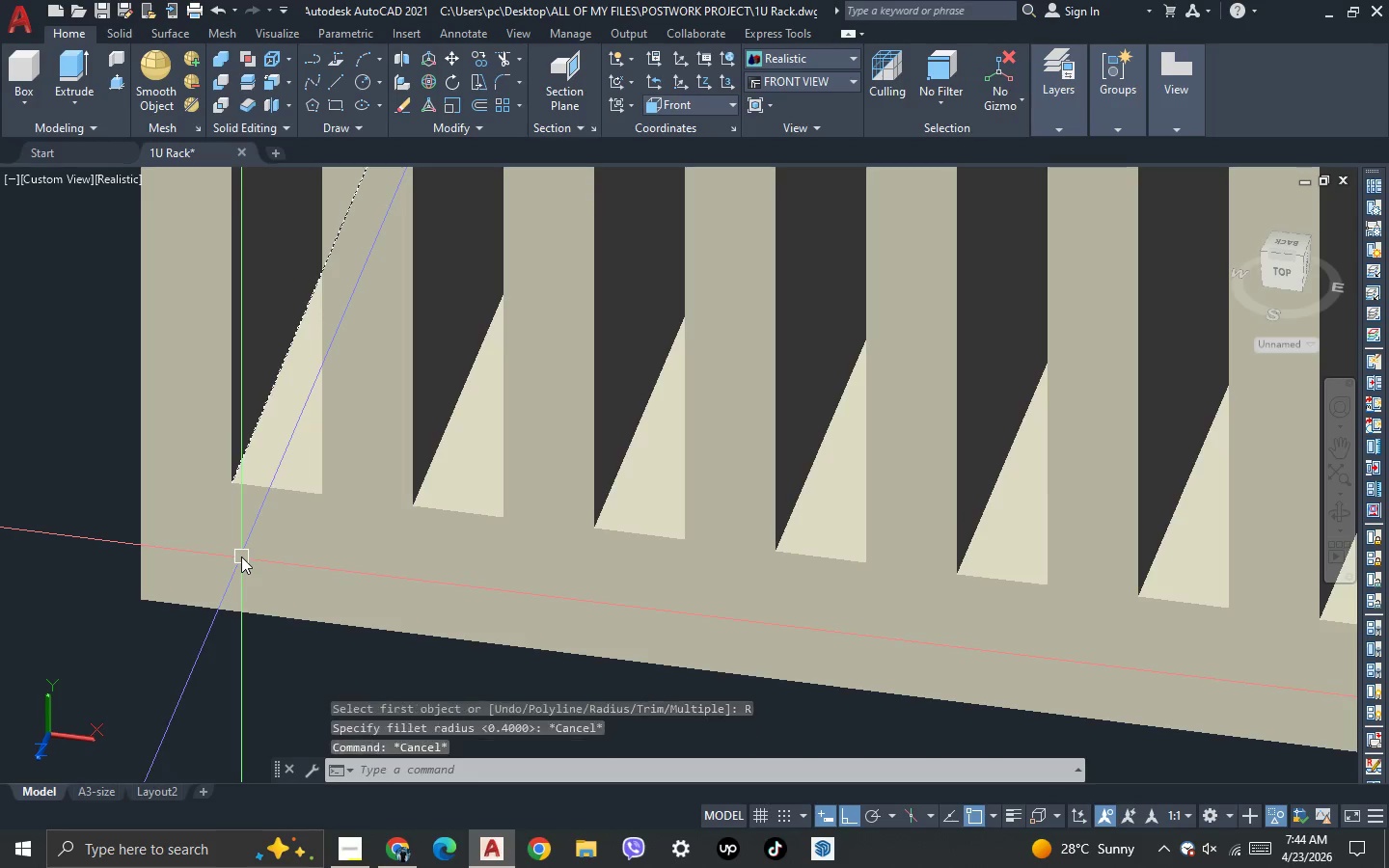 
key(Escape)
 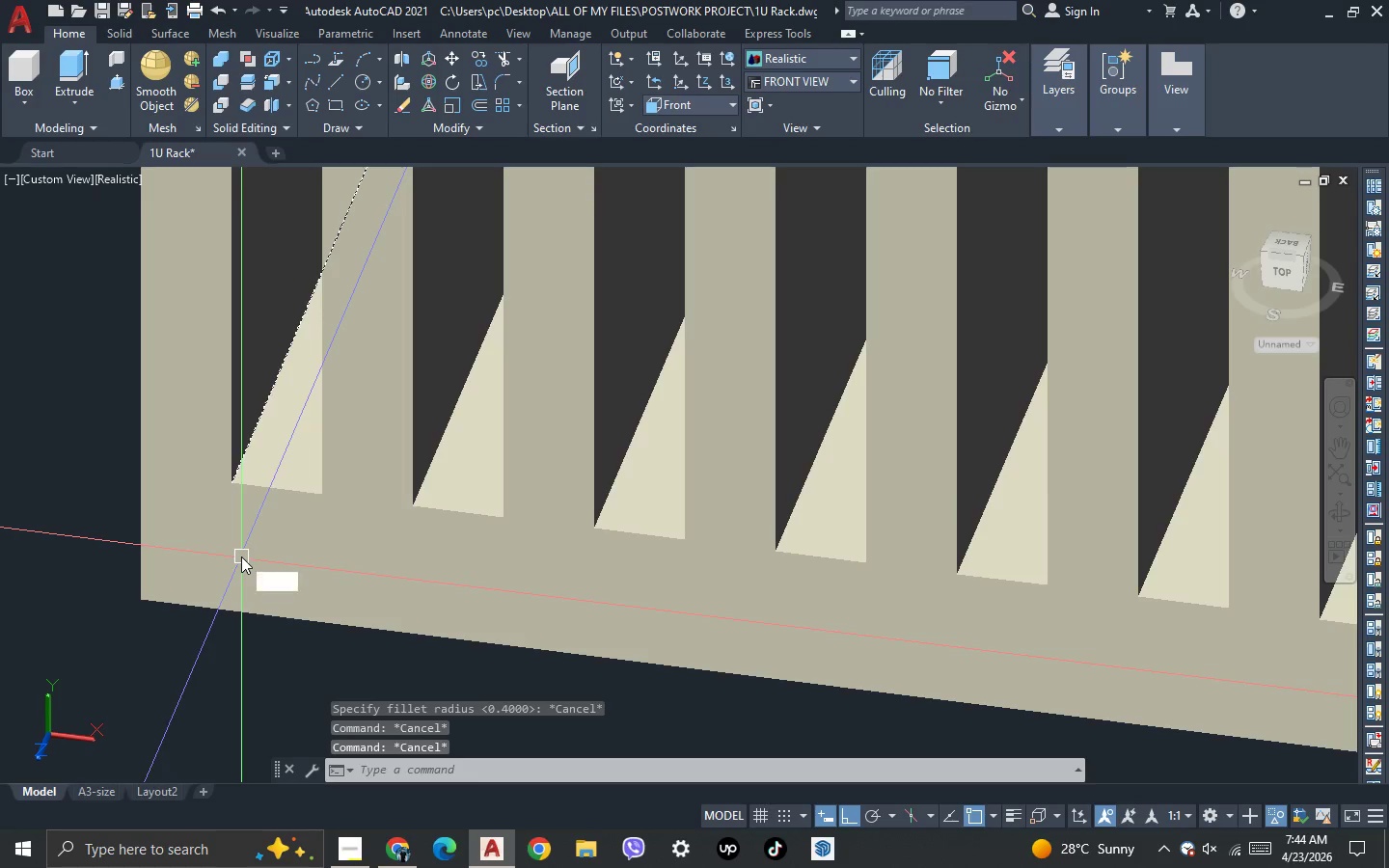 
key(F)
 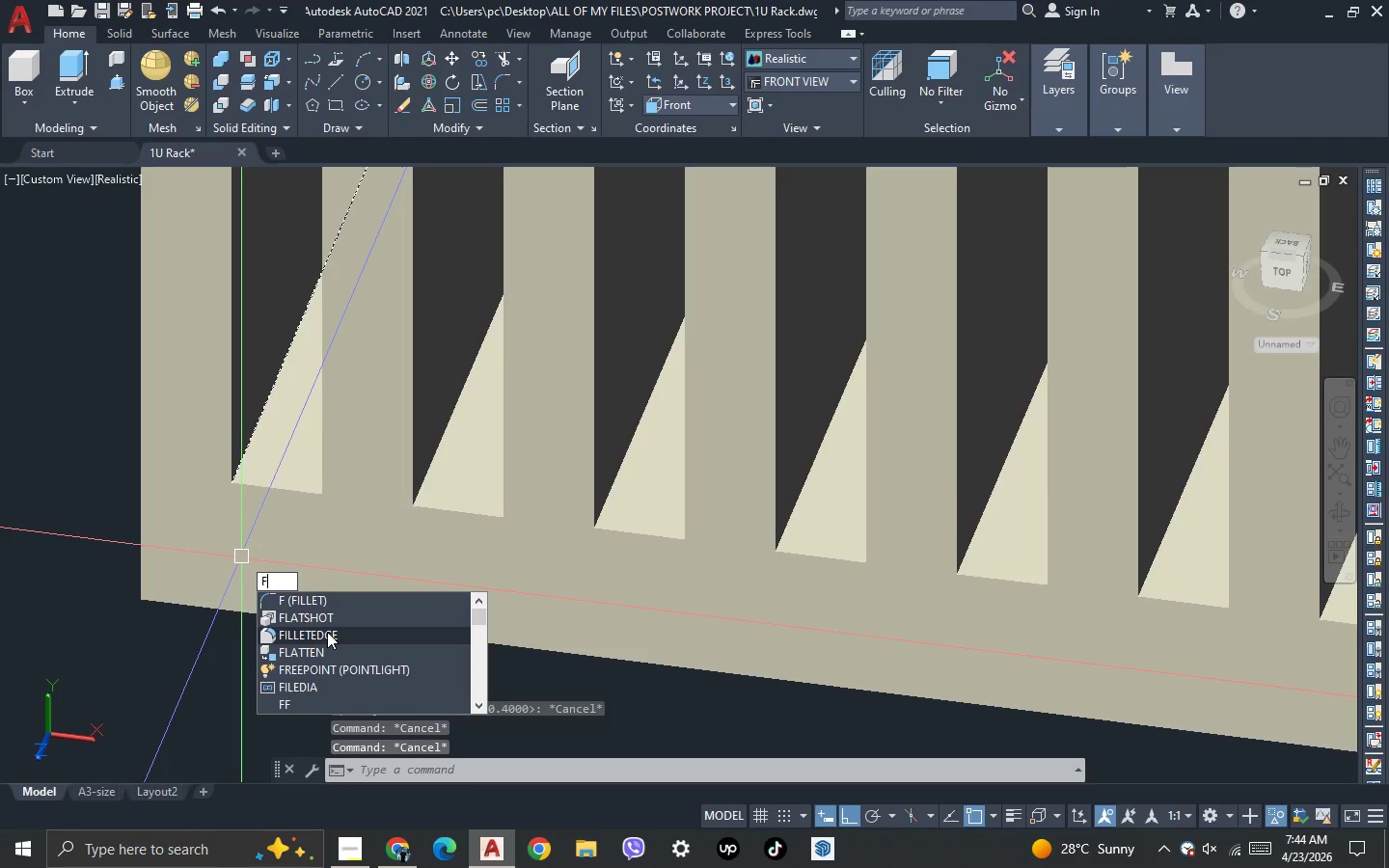 
left_click([327, 636])
 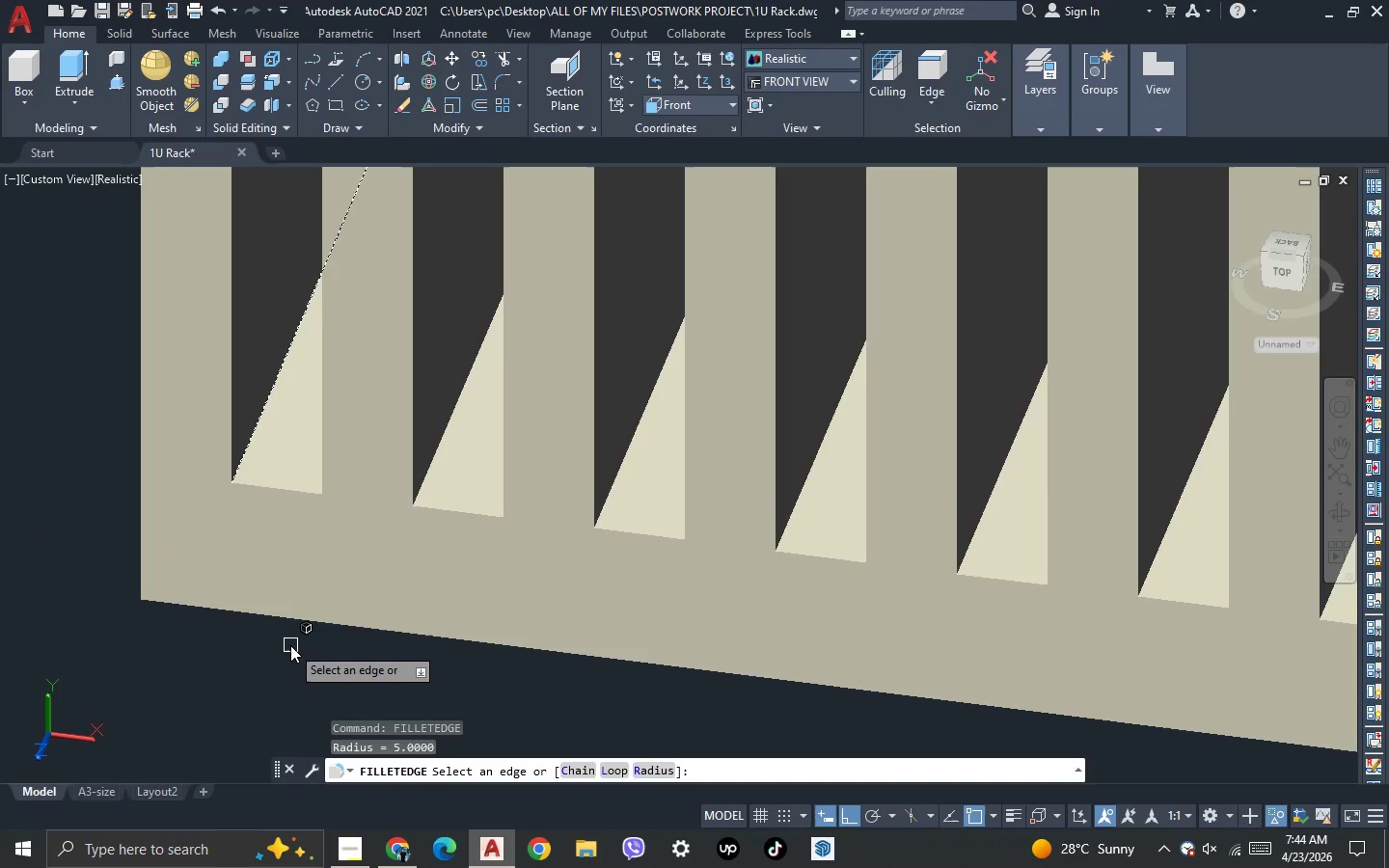 
key(R)
 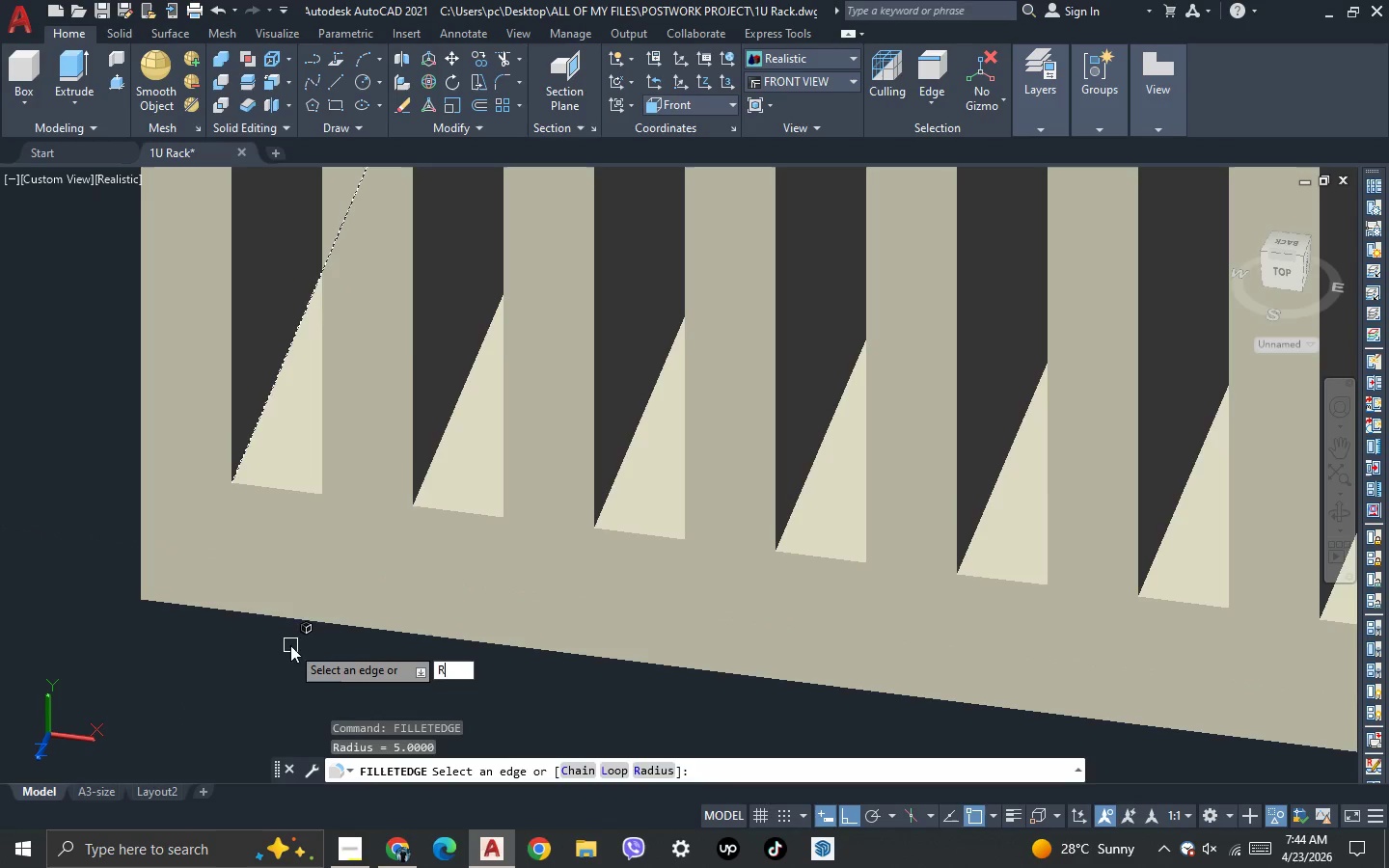 
key(NumpadEnter)
 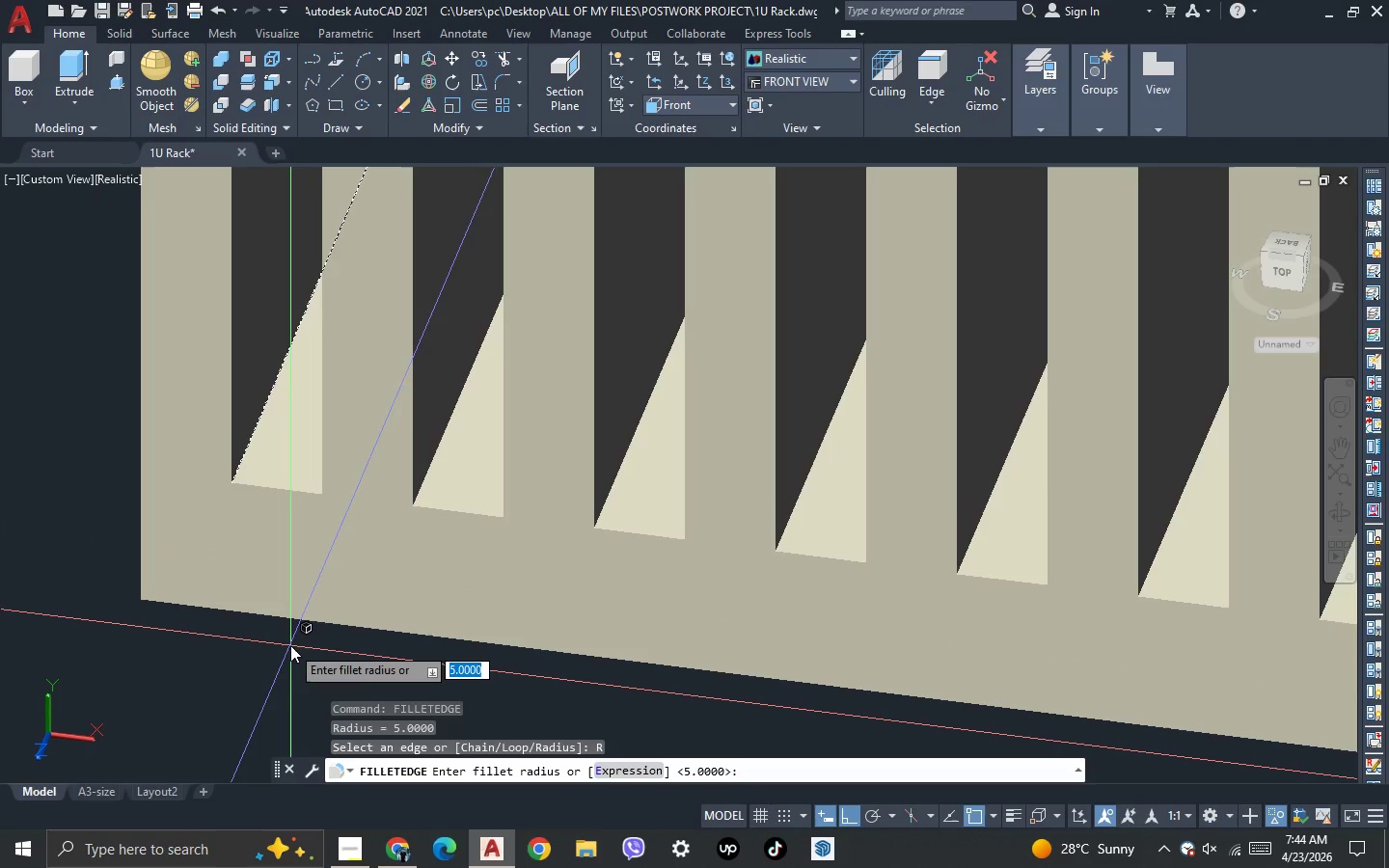 
key(Period)
 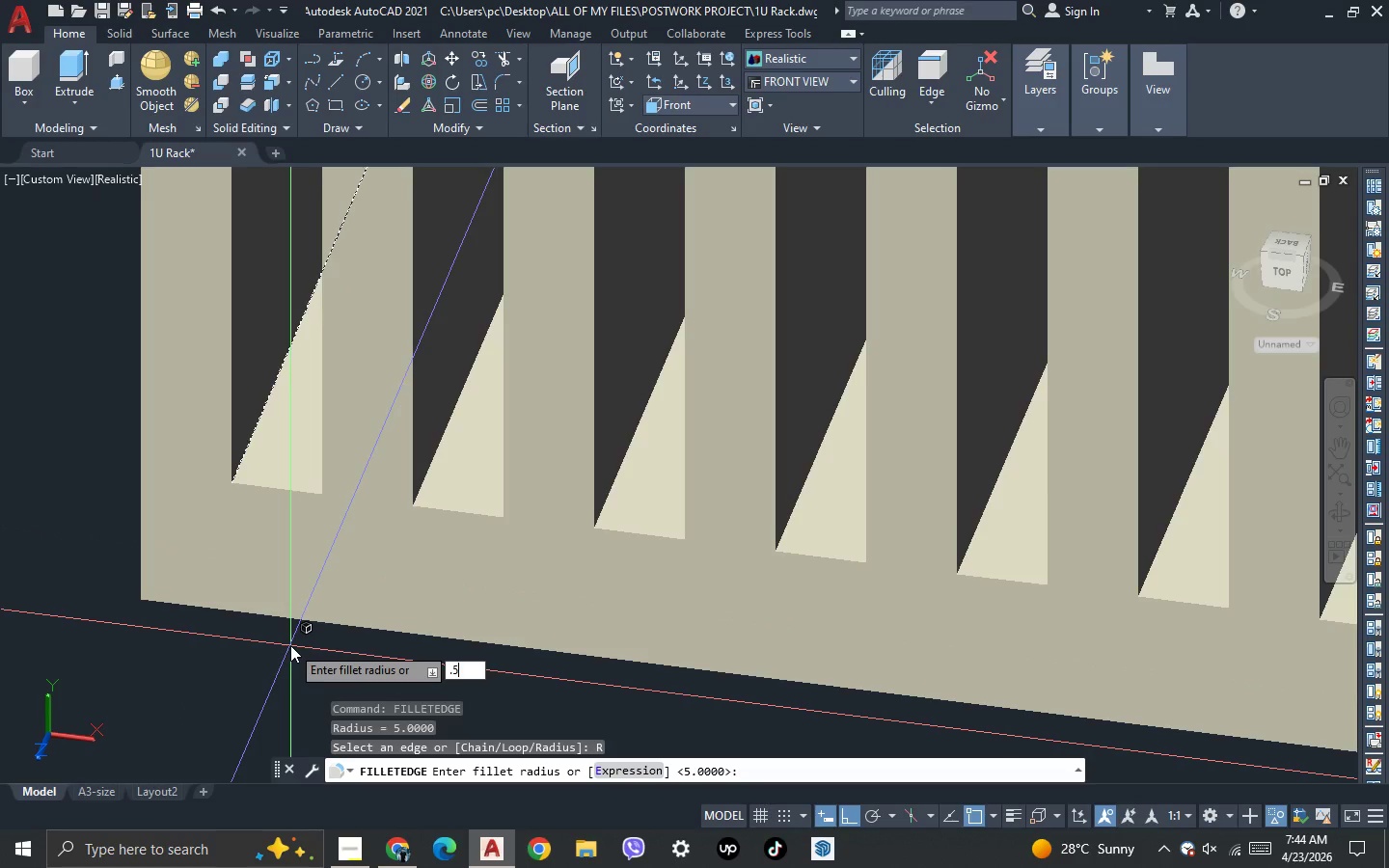 
key(5)
 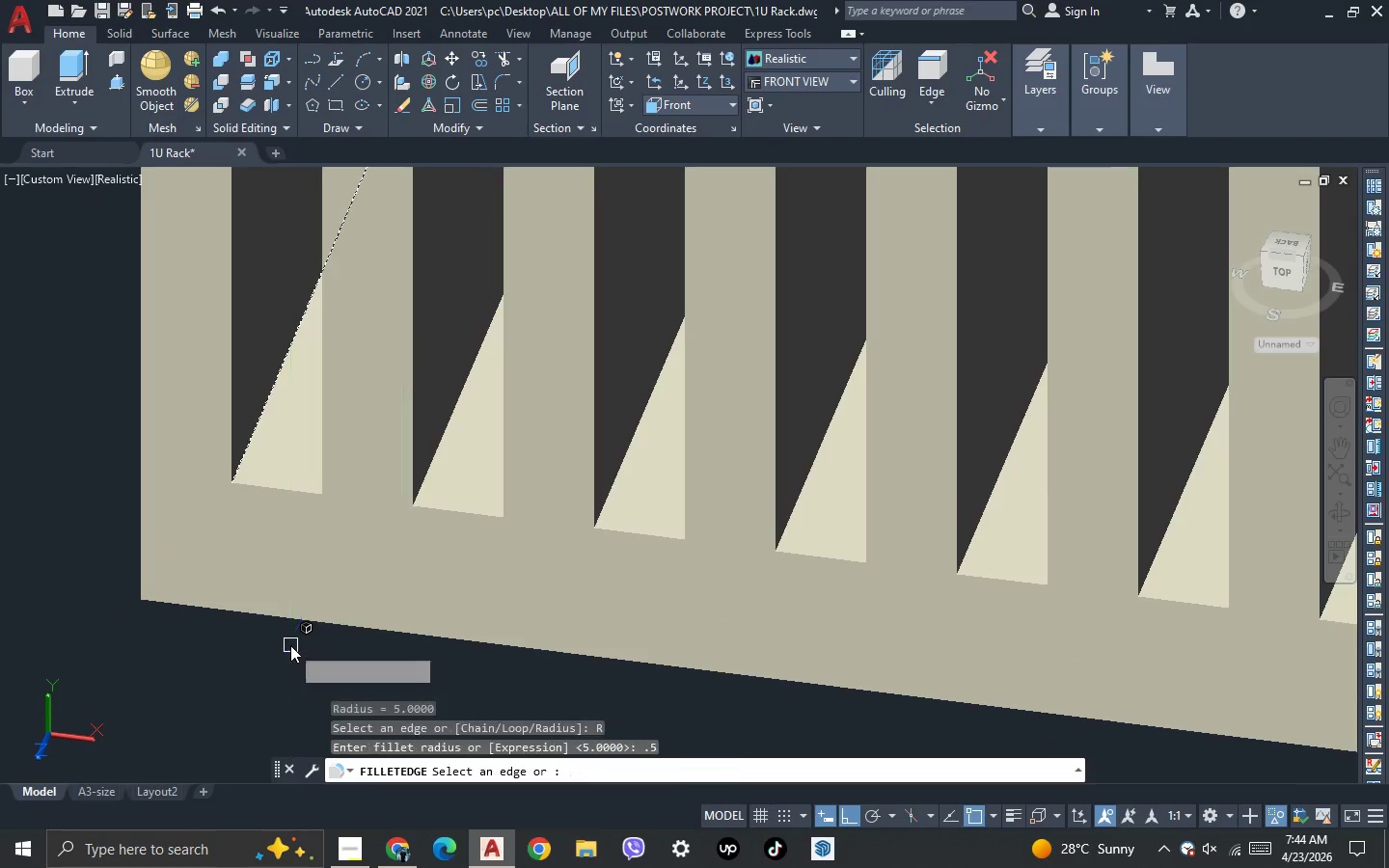 
key(NumpadEnter)
 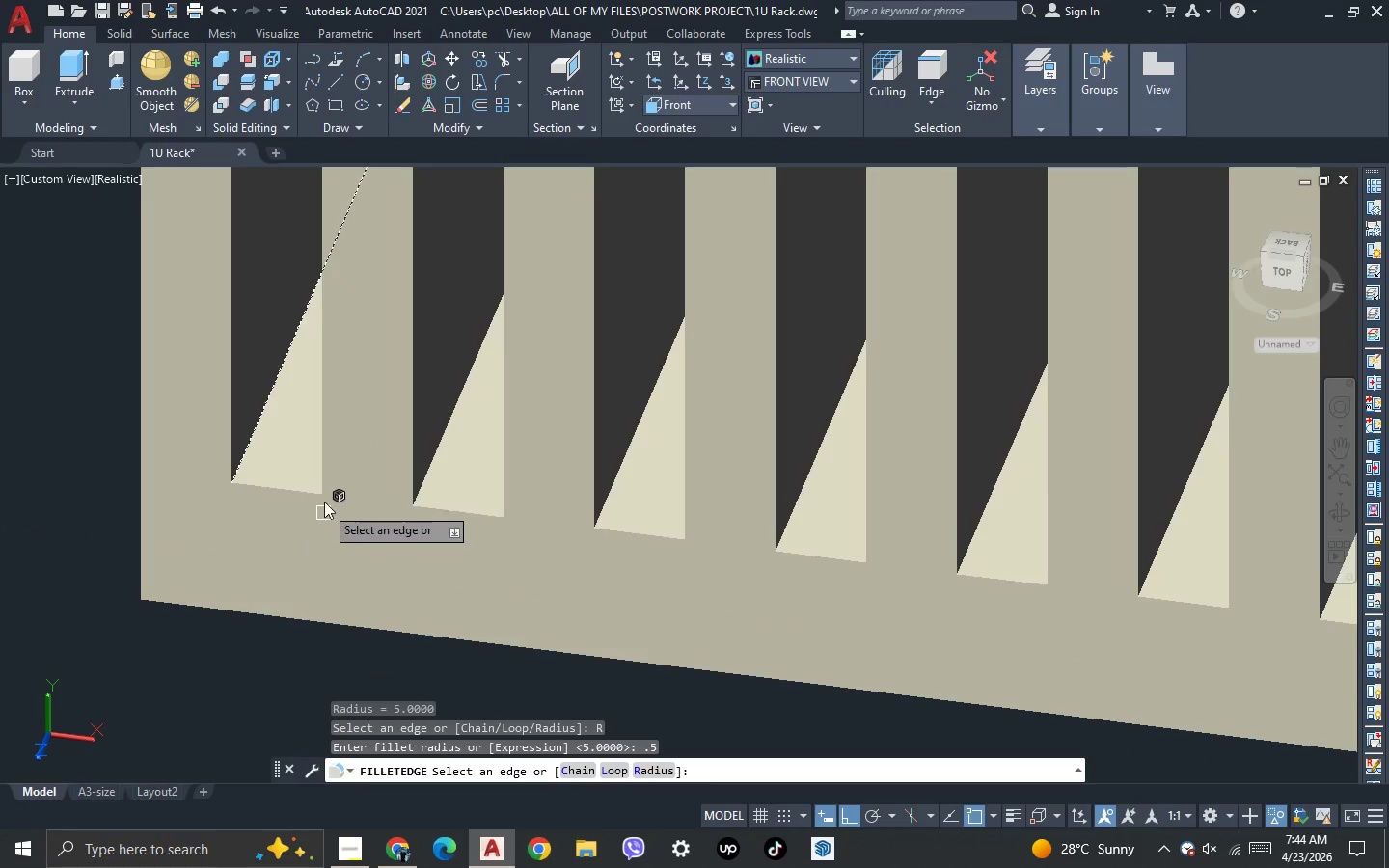 
scroll: coordinate [305, 445], scroll_direction: up, amount: 2.0
 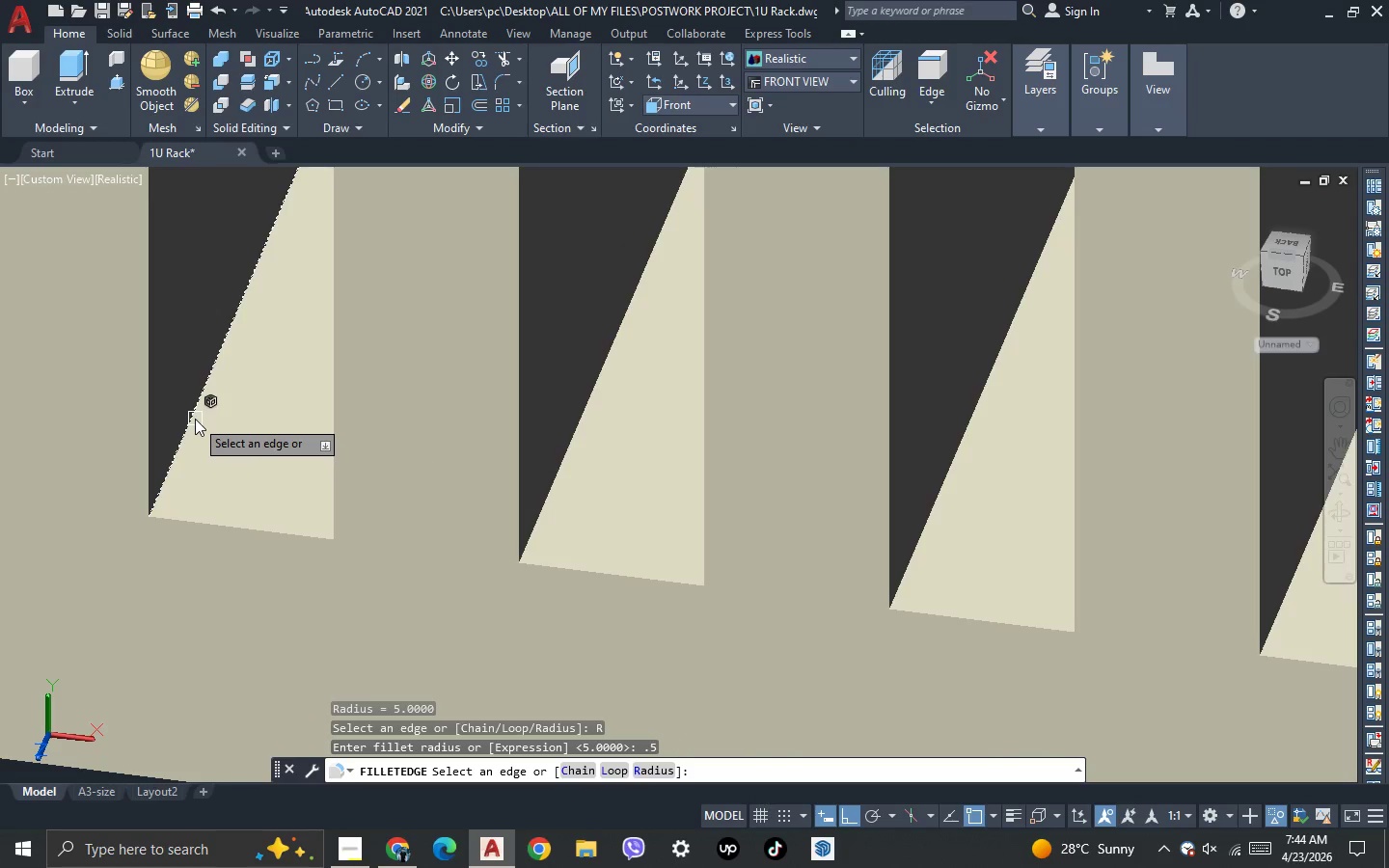 
left_click([195, 419])
 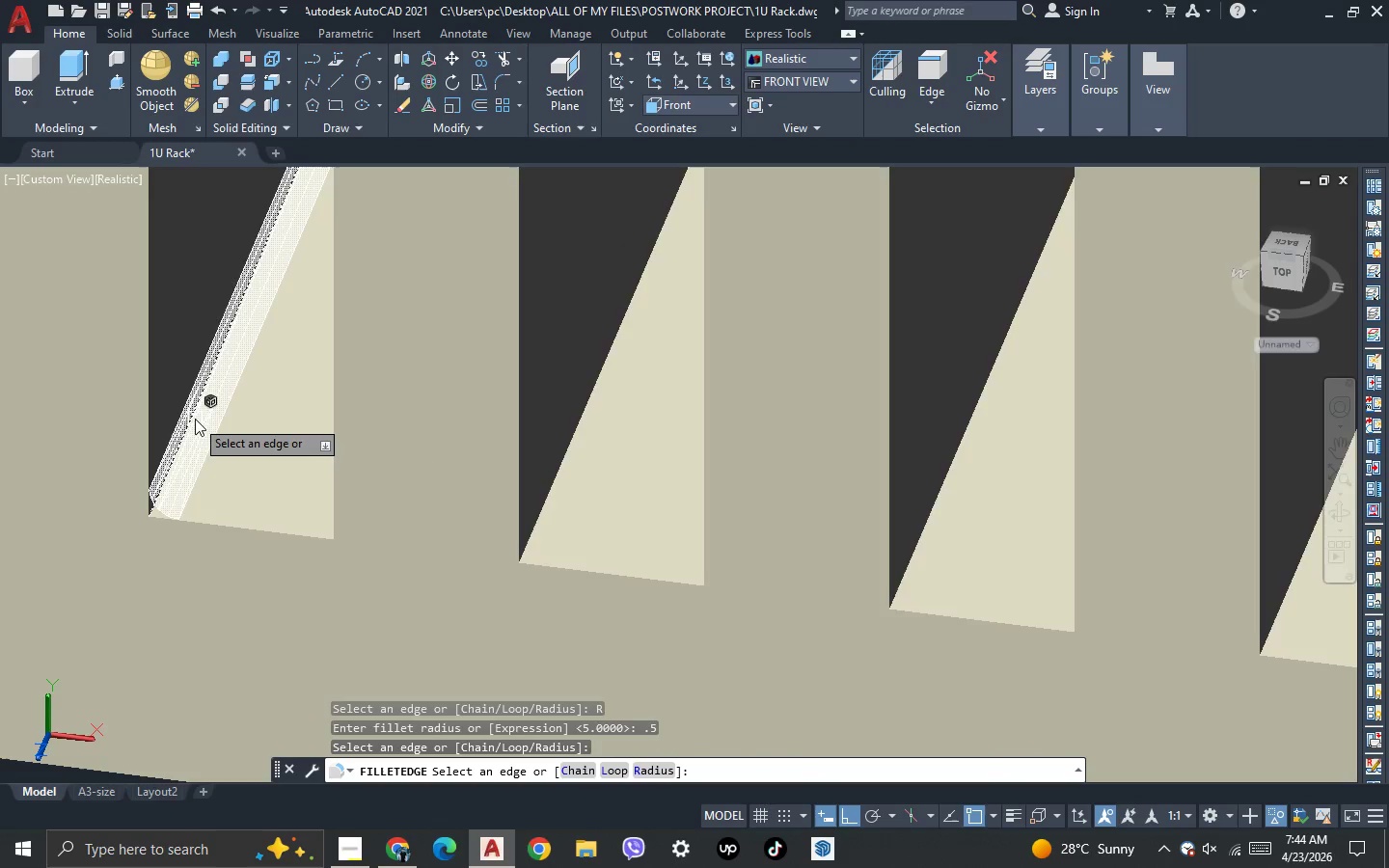 
key(Space)
 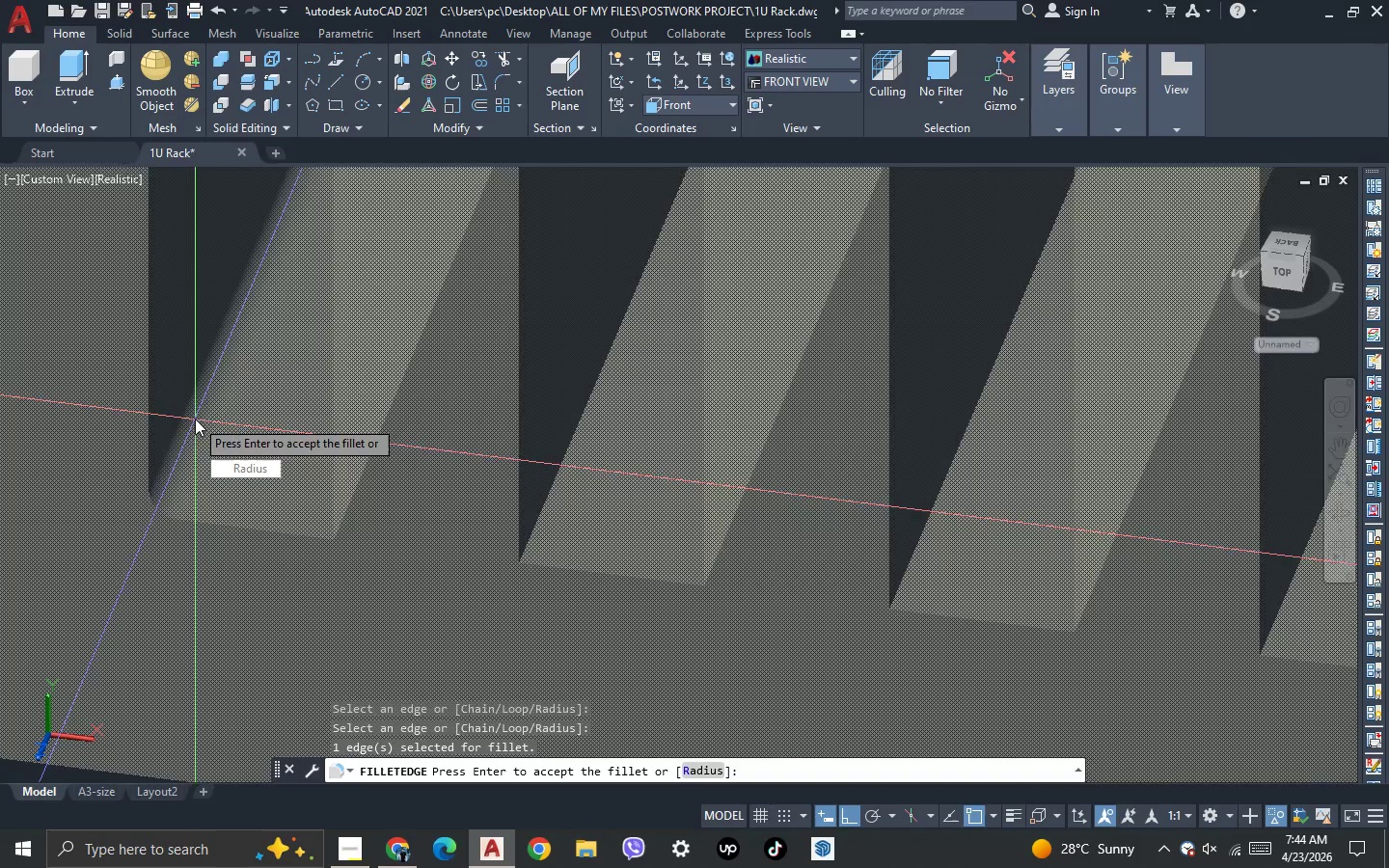 
key(Space)
 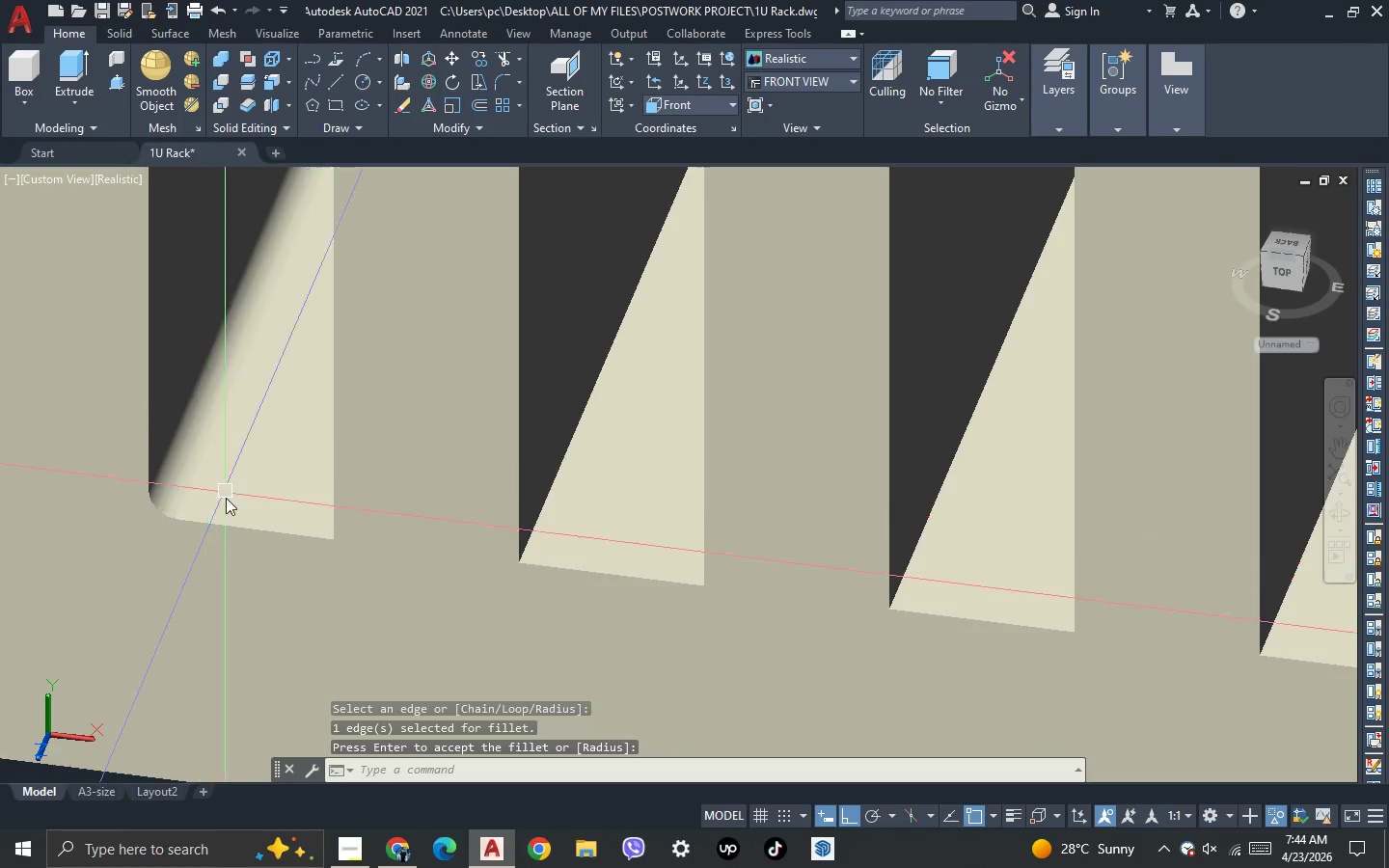 
scroll: coordinate [238, 559], scroll_direction: down, amount: 3.0
 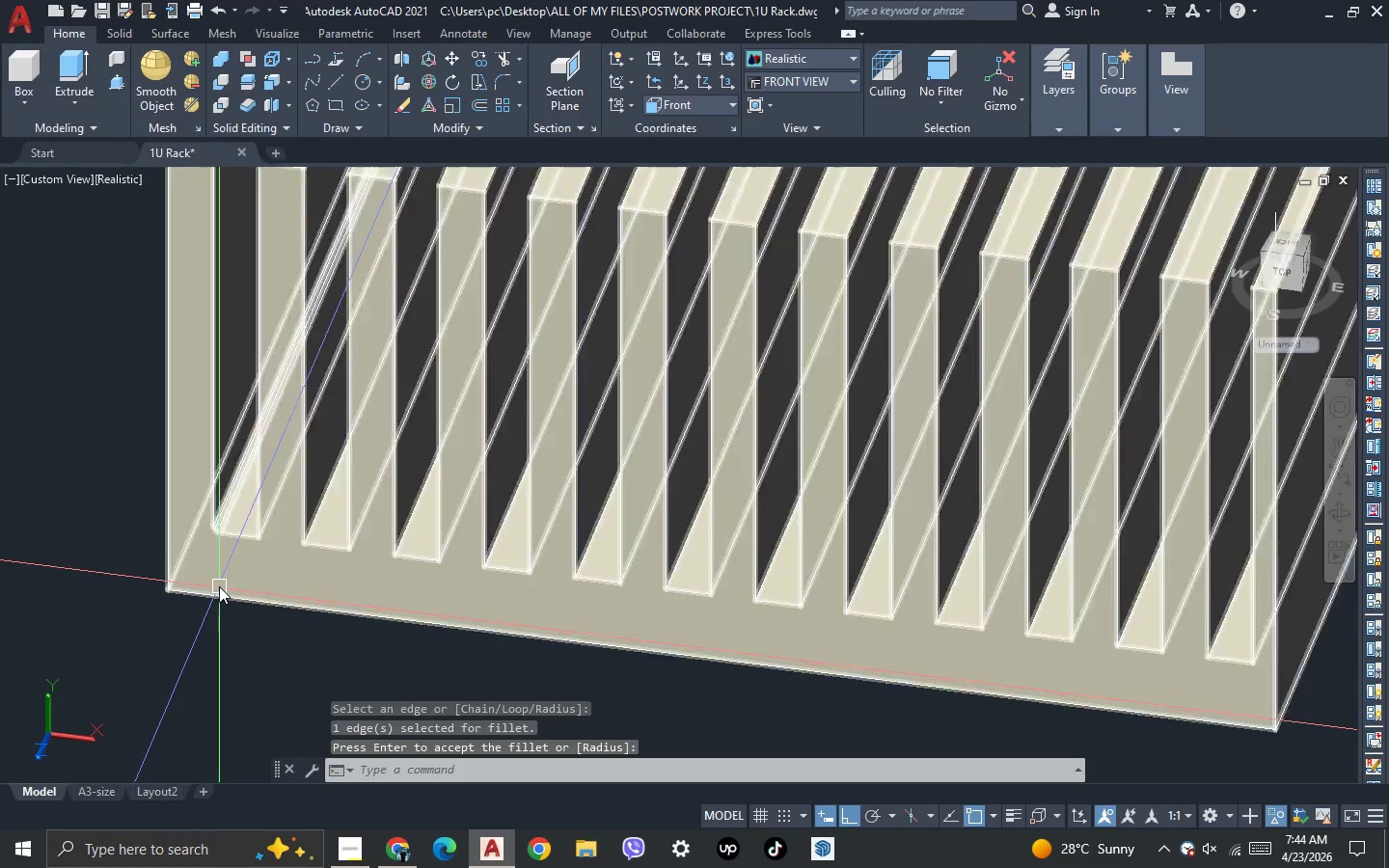 
key(3)
 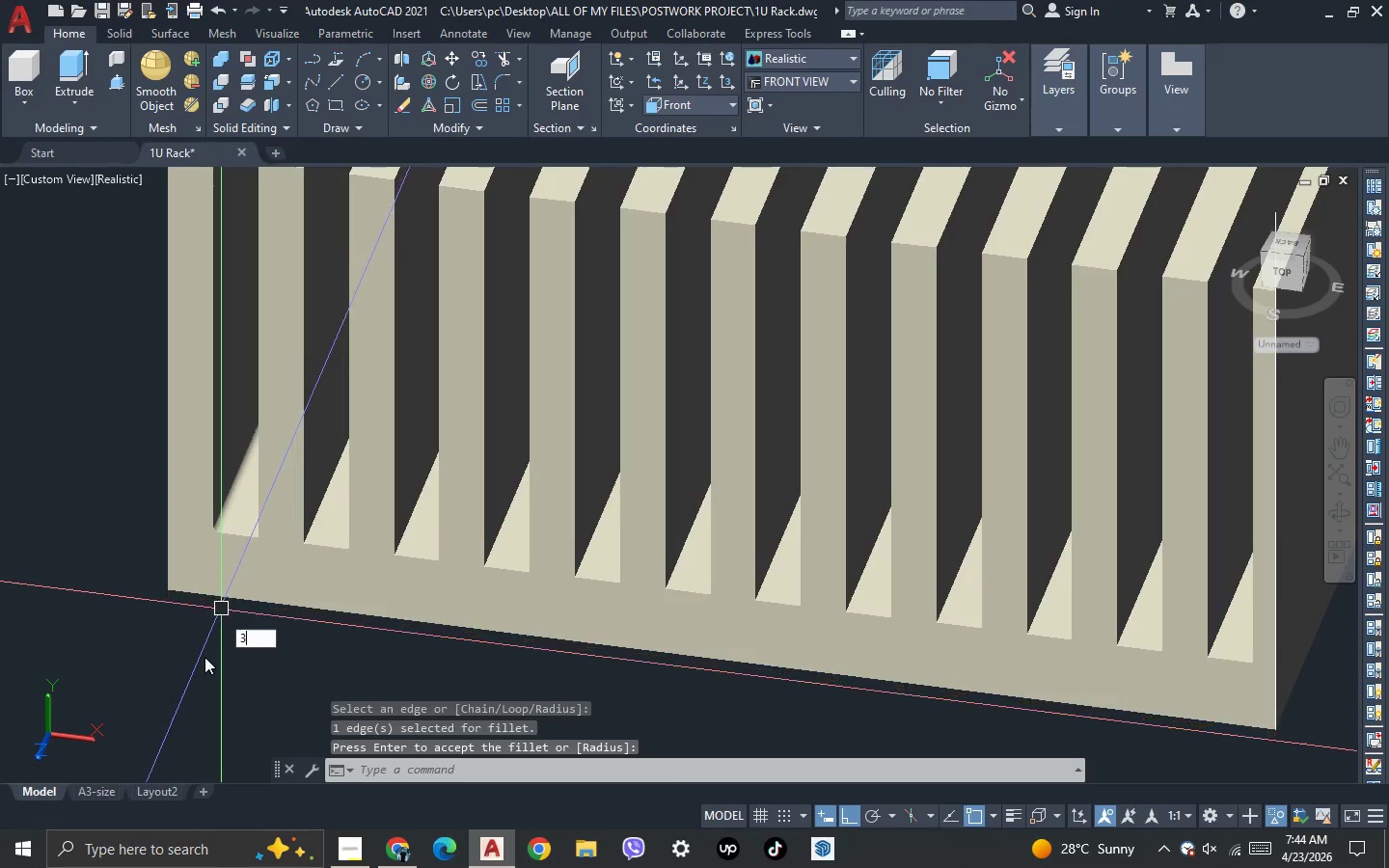 
key(Space)
 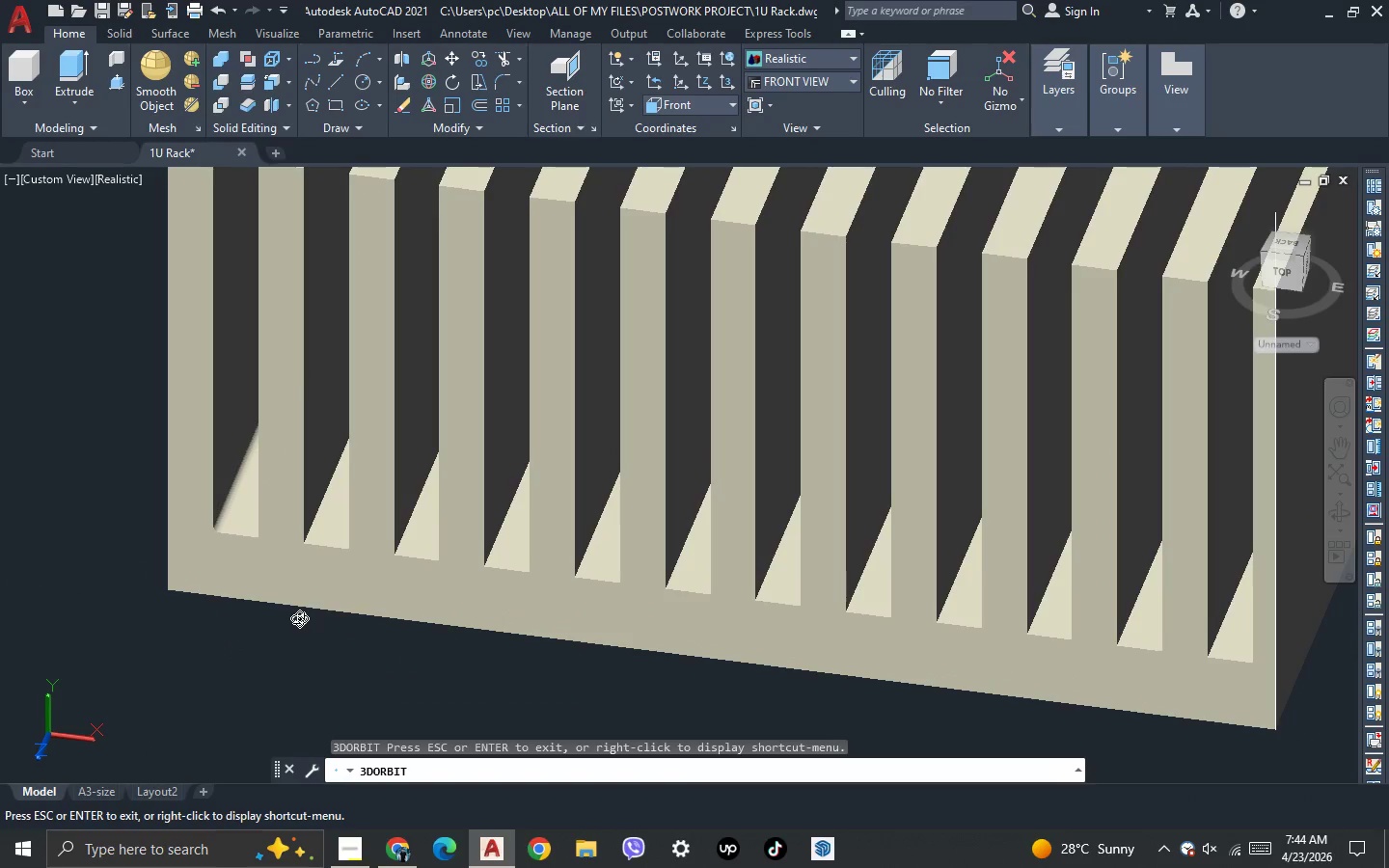 
key(Escape)
 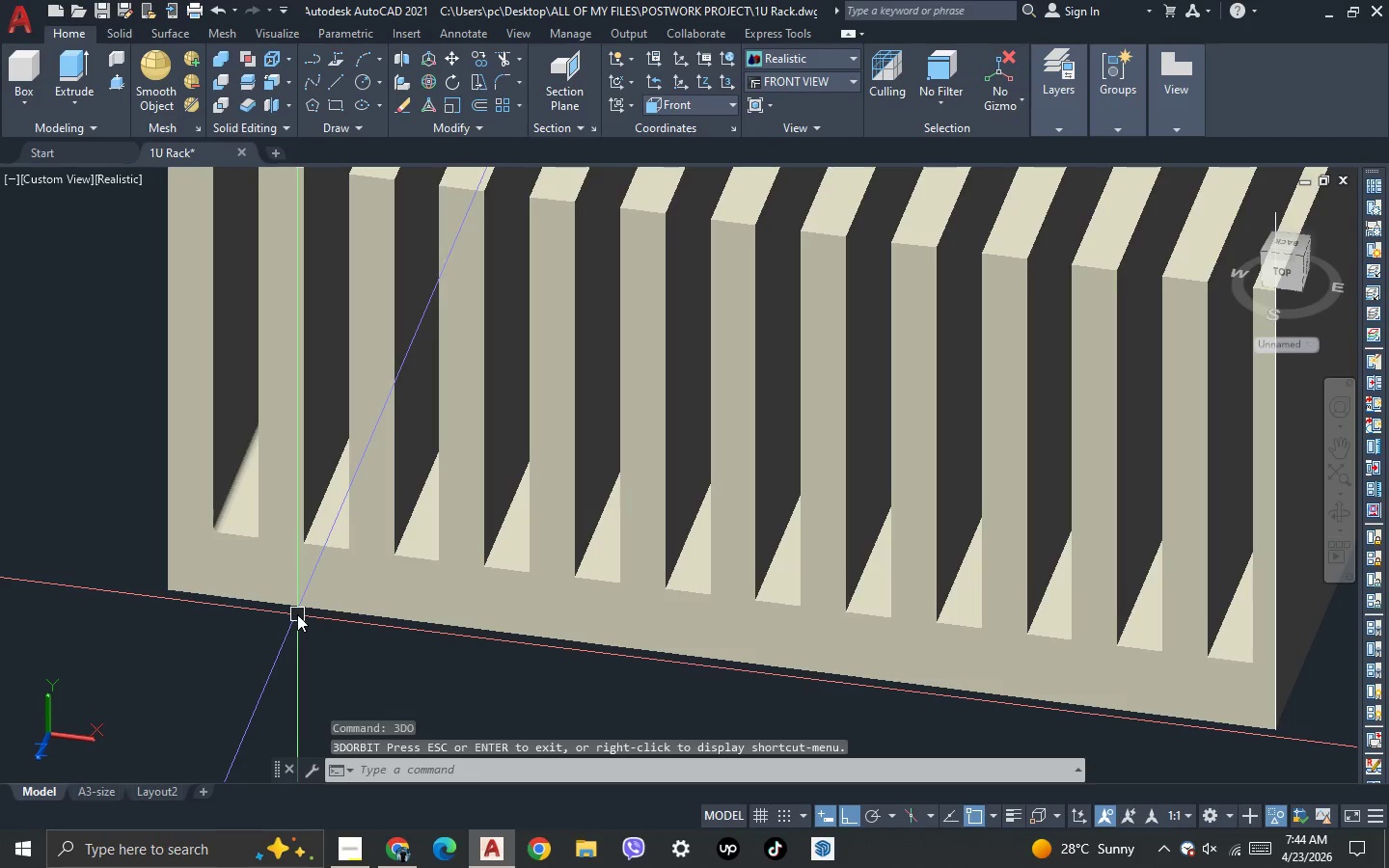 
key(F)
 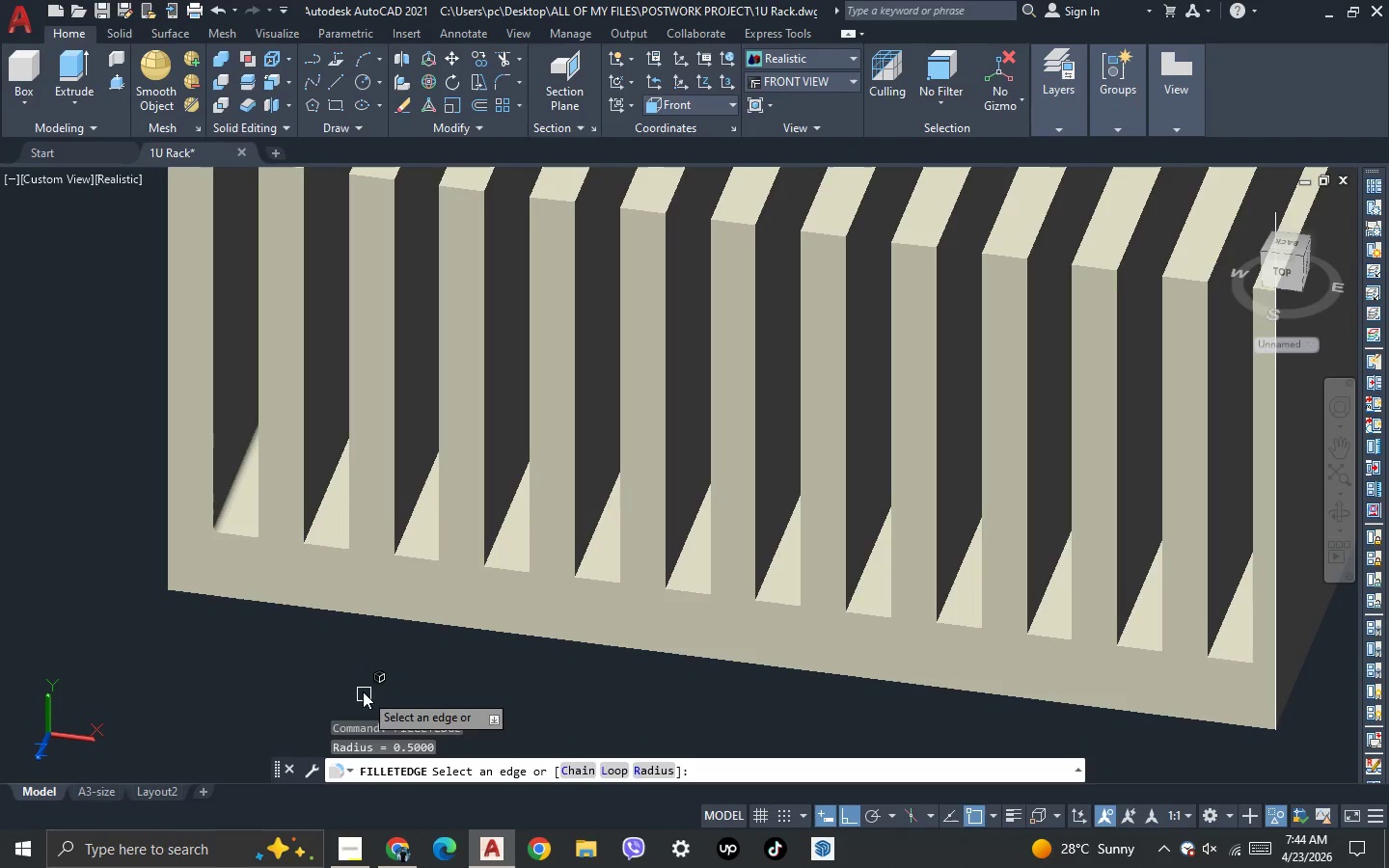 
scroll: coordinate [329, 553], scroll_direction: up, amount: 2.0
 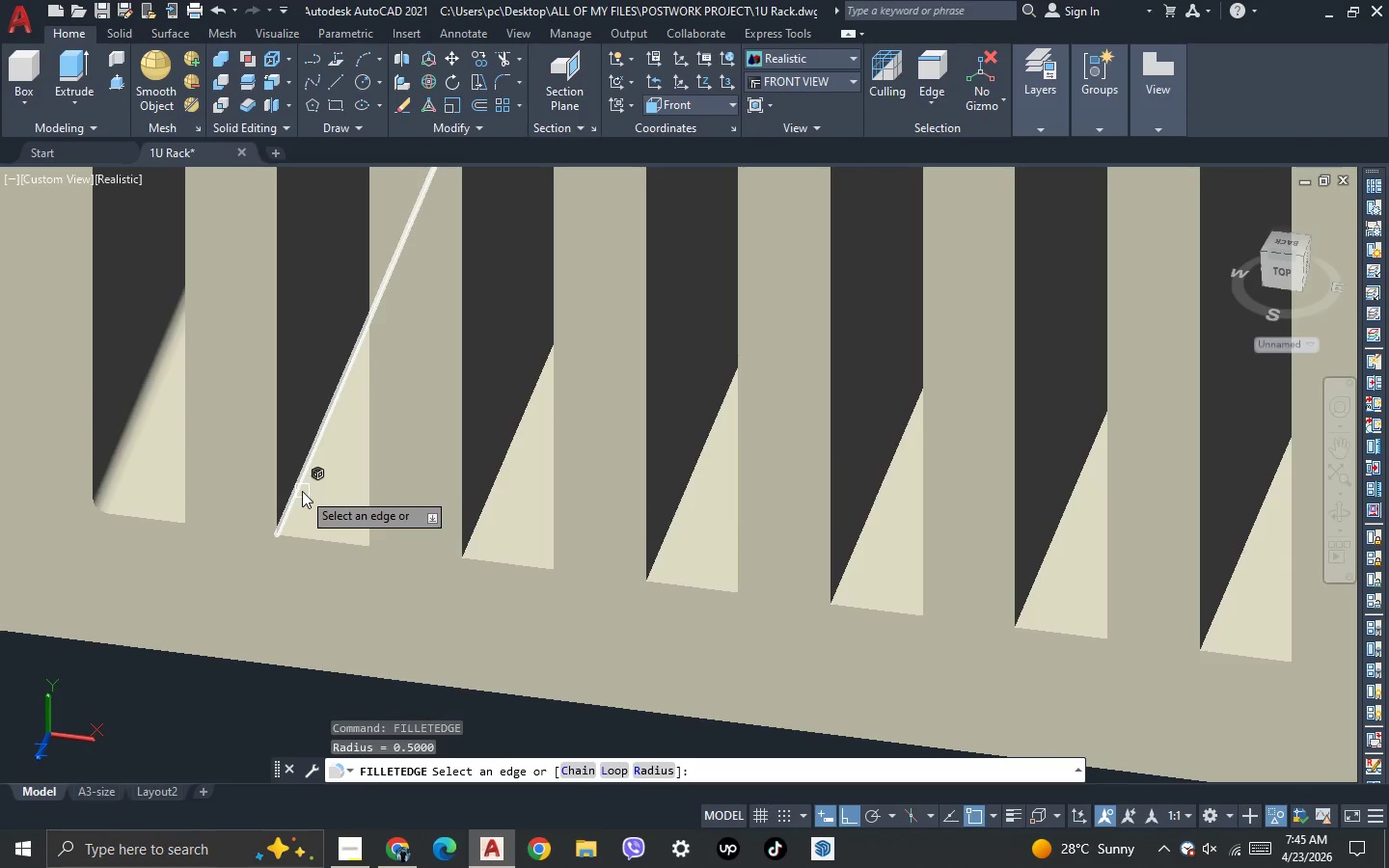 
left_click([302, 490])
 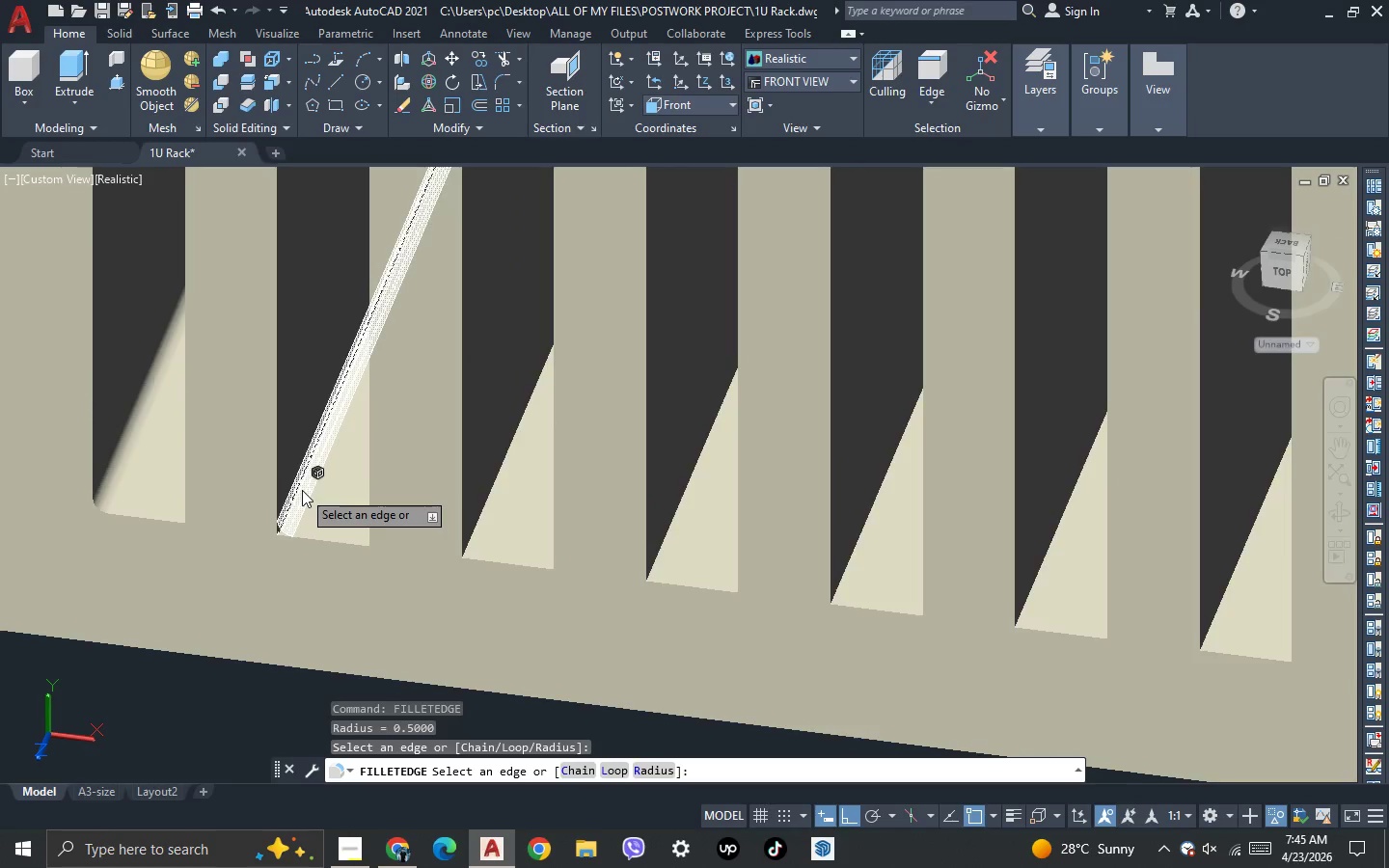 
key(Space)
 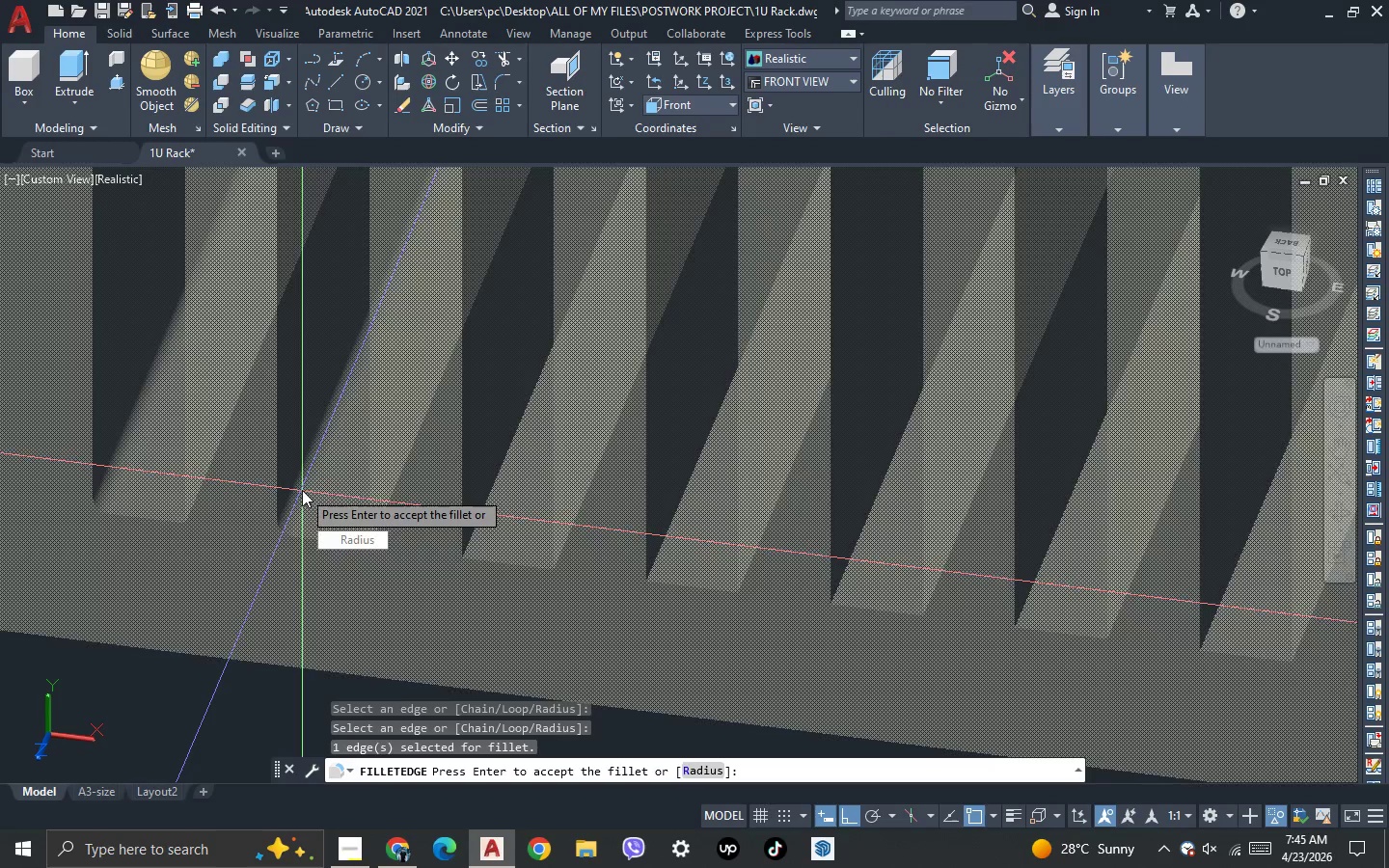 
key(Space)
 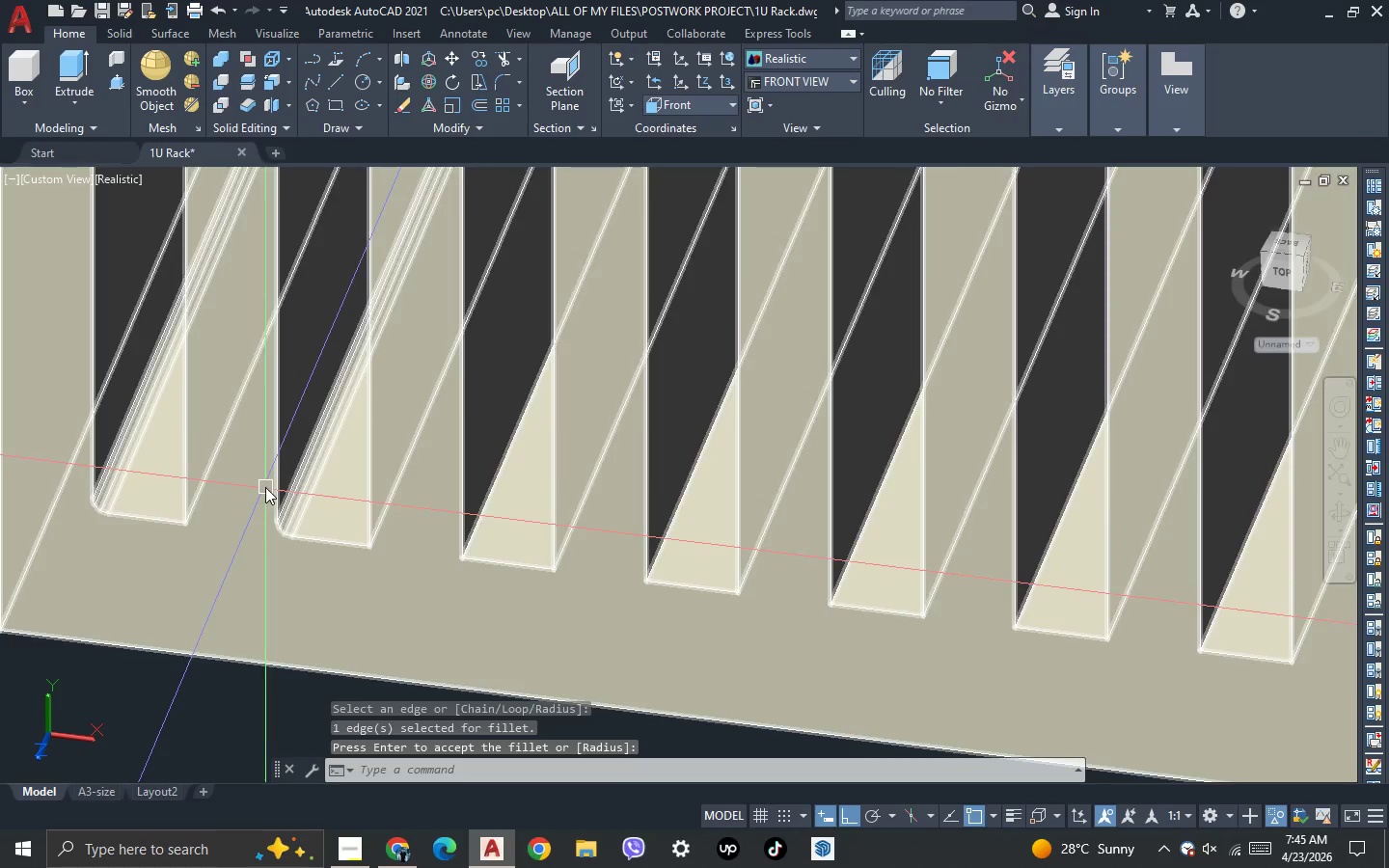 
key(Space)
 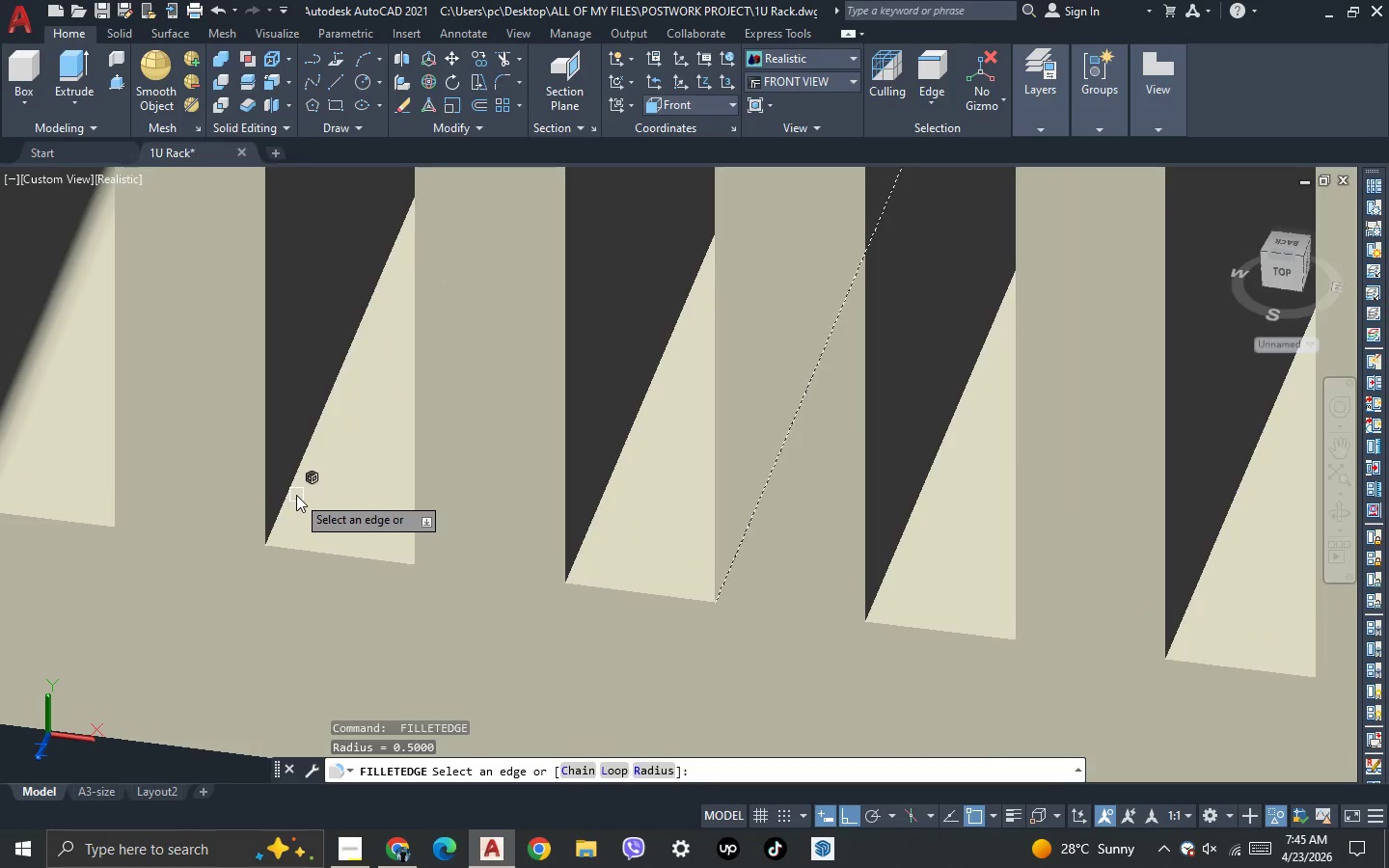 
scroll: coordinate [352, 508], scroll_direction: up, amount: 2.0
 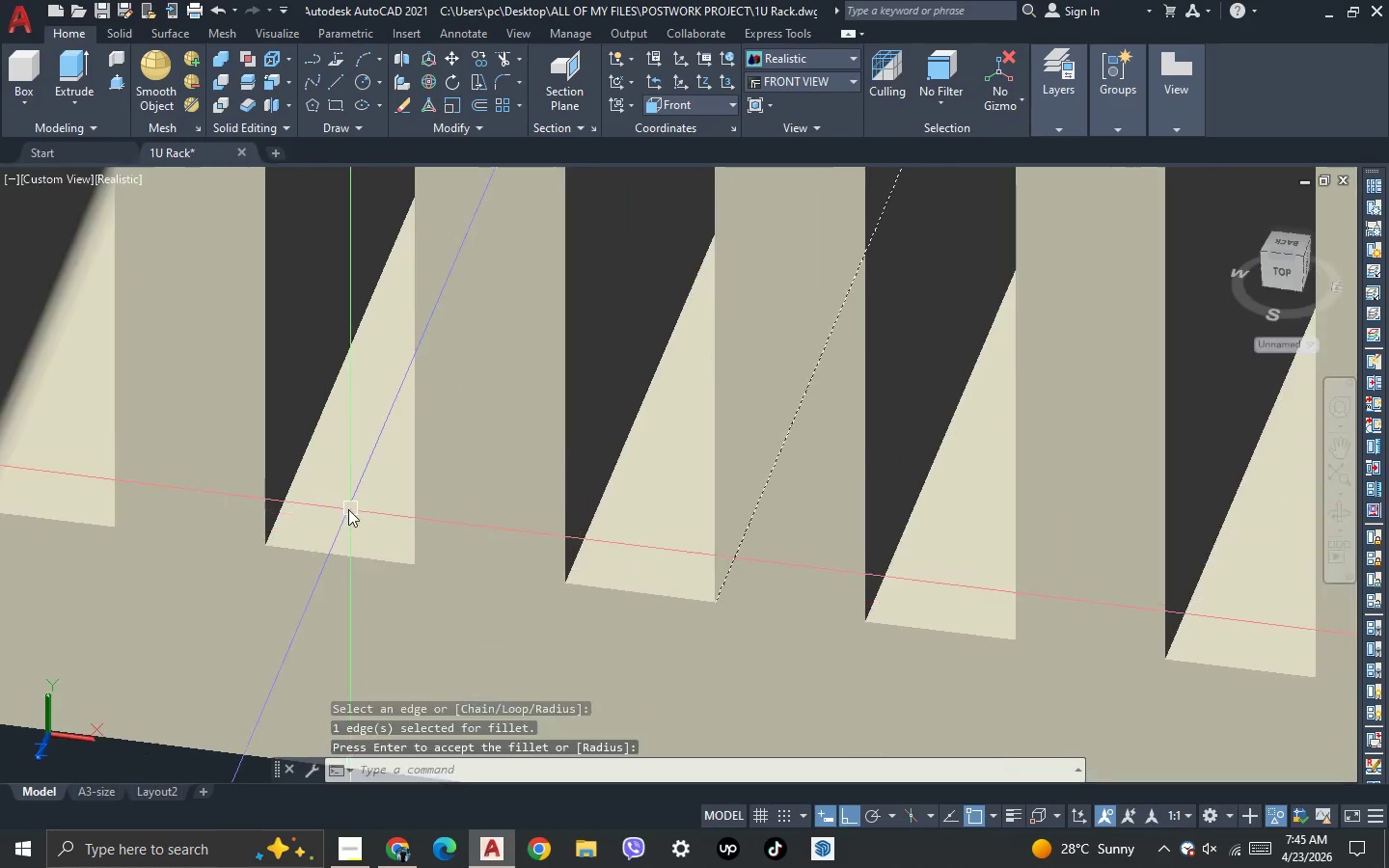 
left_click([293, 490])
 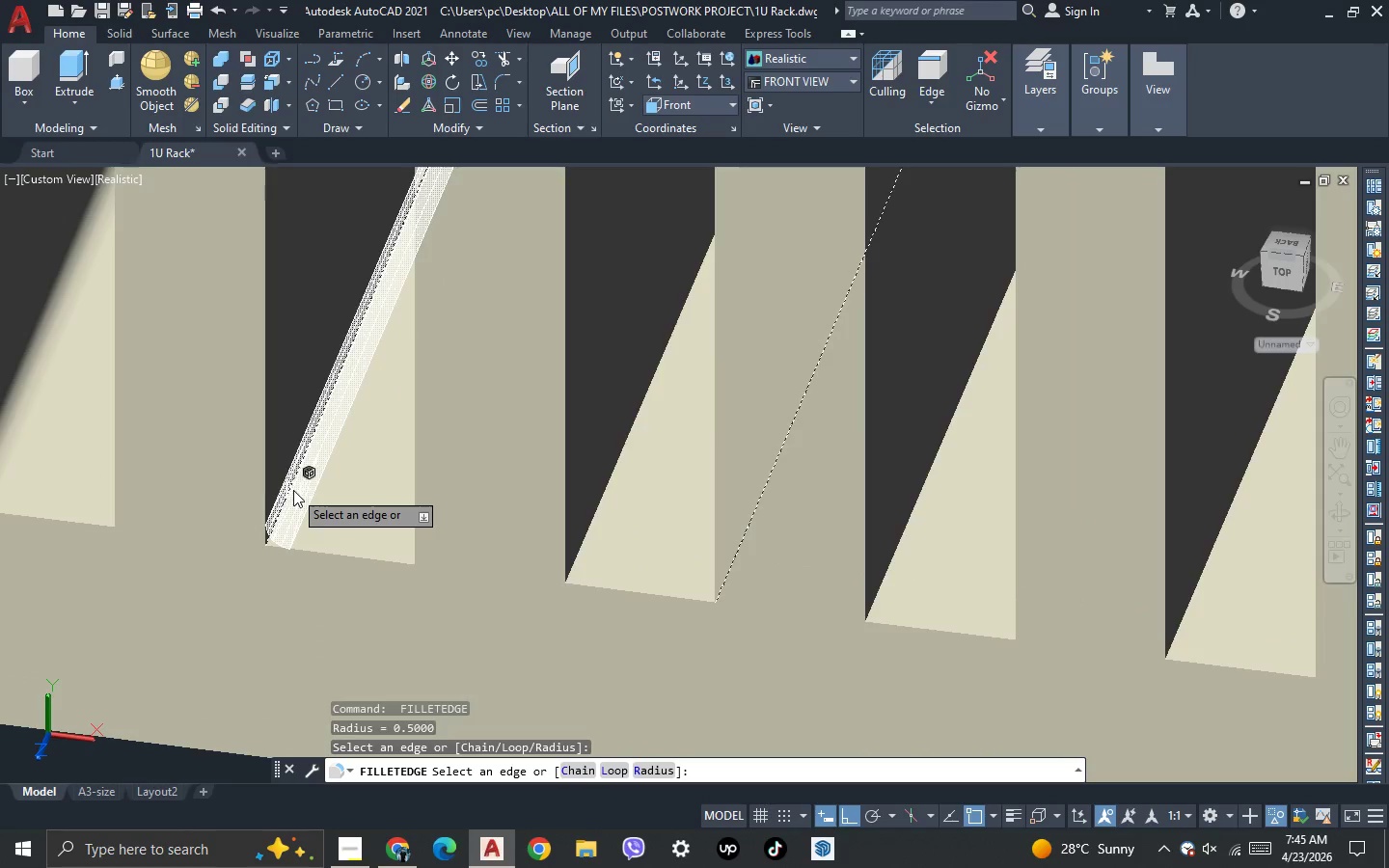 
key(Space)
 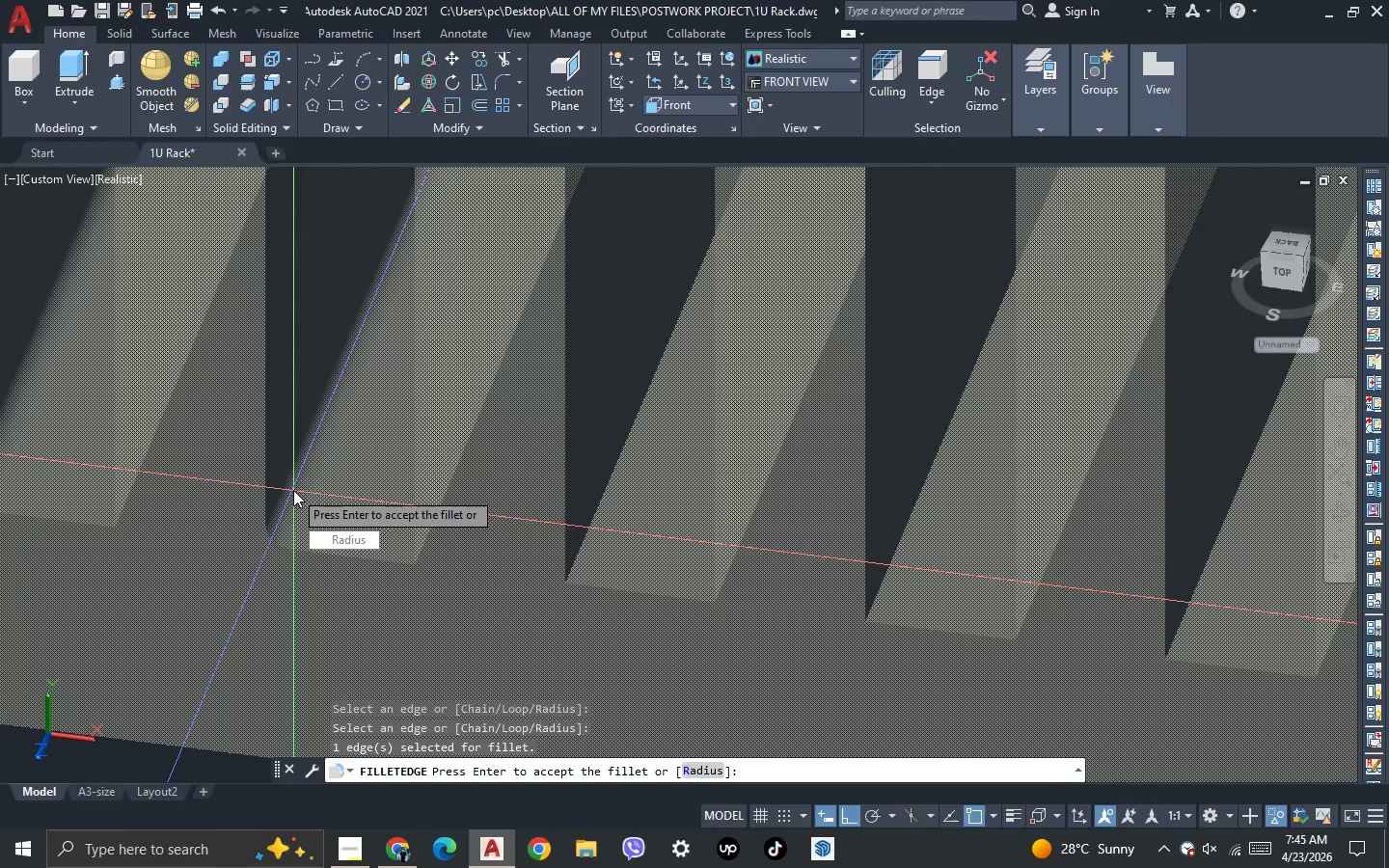 
key(Space)
 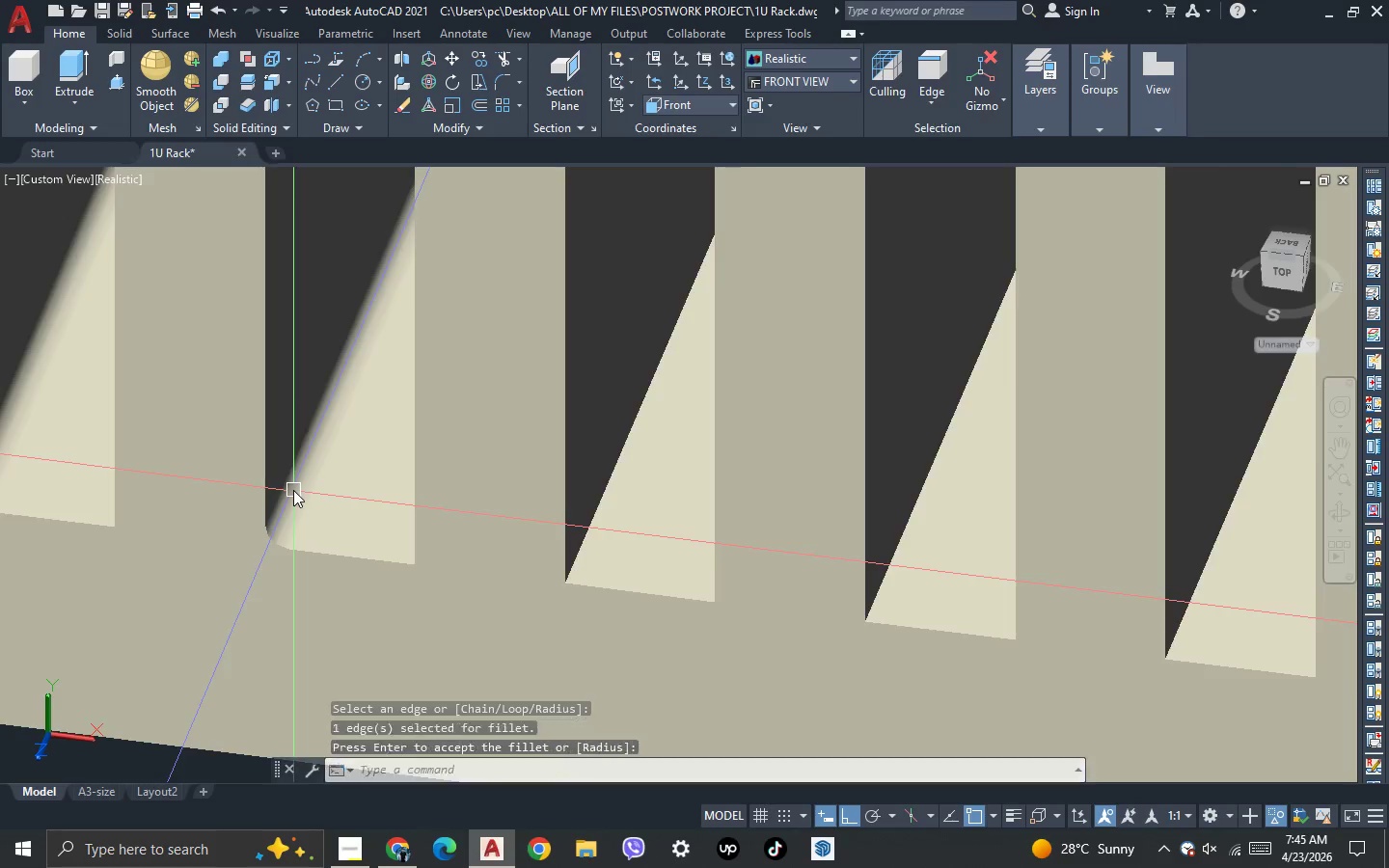 
scroll: coordinate [293, 490], scroll_direction: down, amount: 2.0
 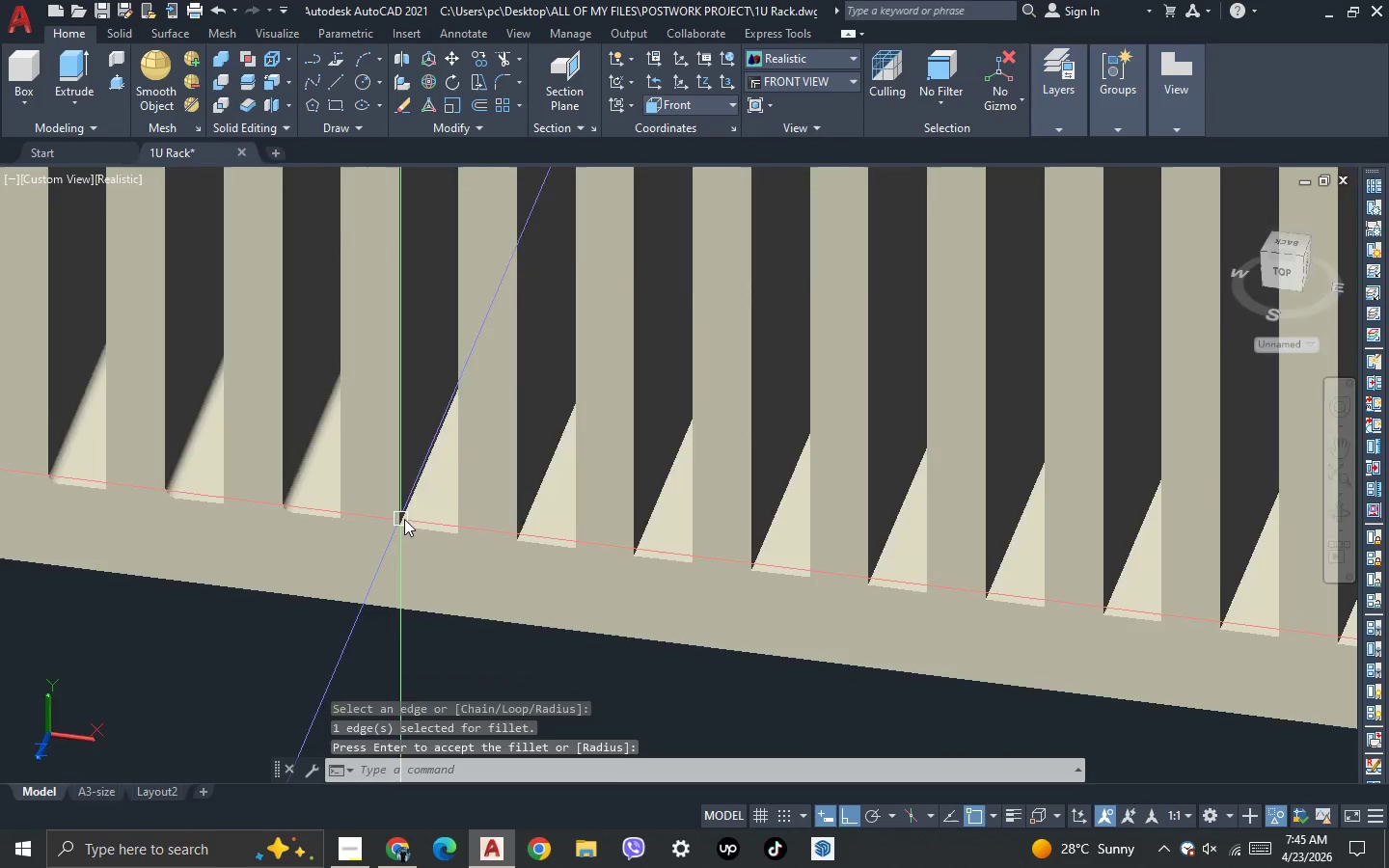 
key(Space)
 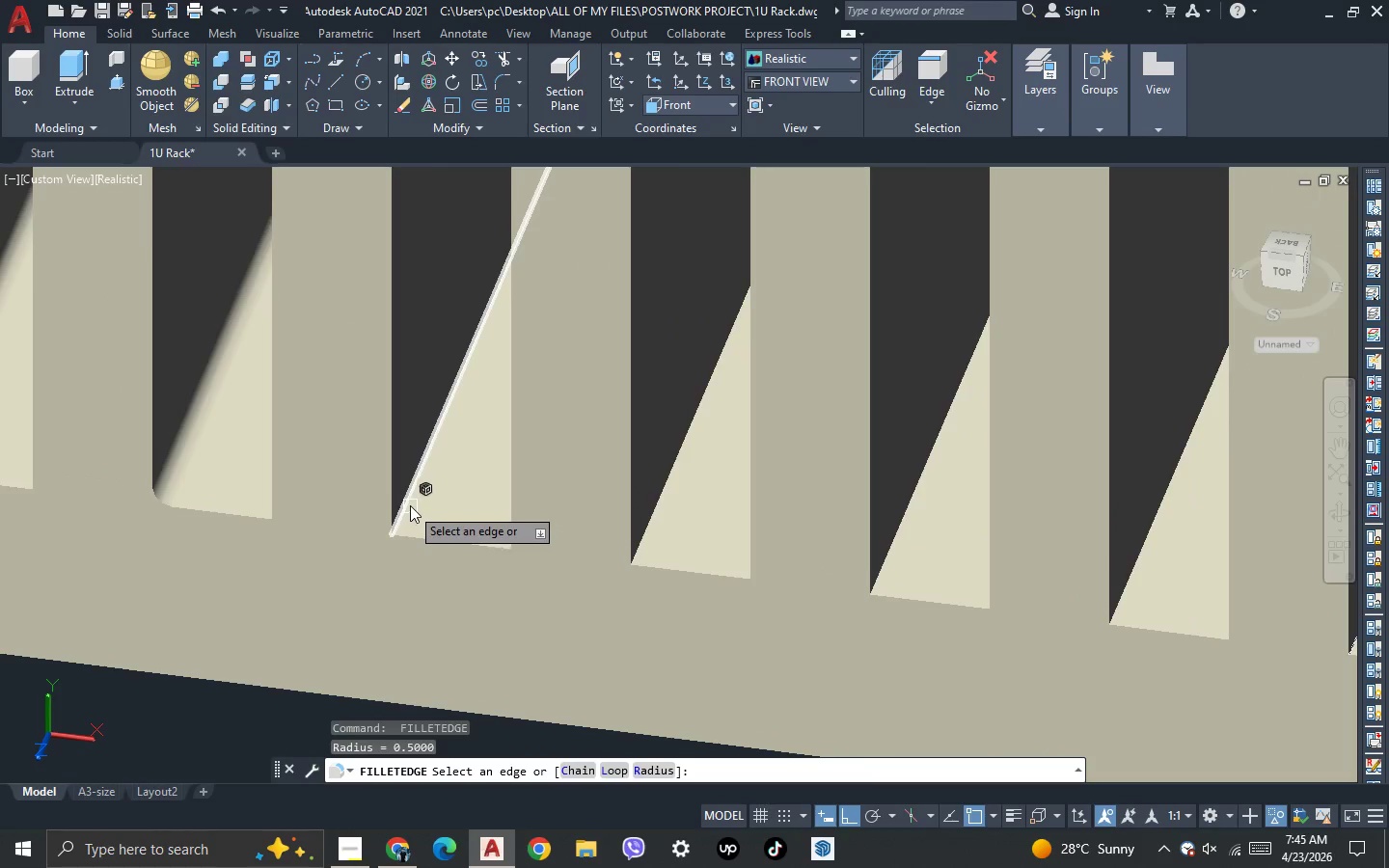 
scroll: coordinate [407, 519], scroll_direction: up, amount: 2.0
 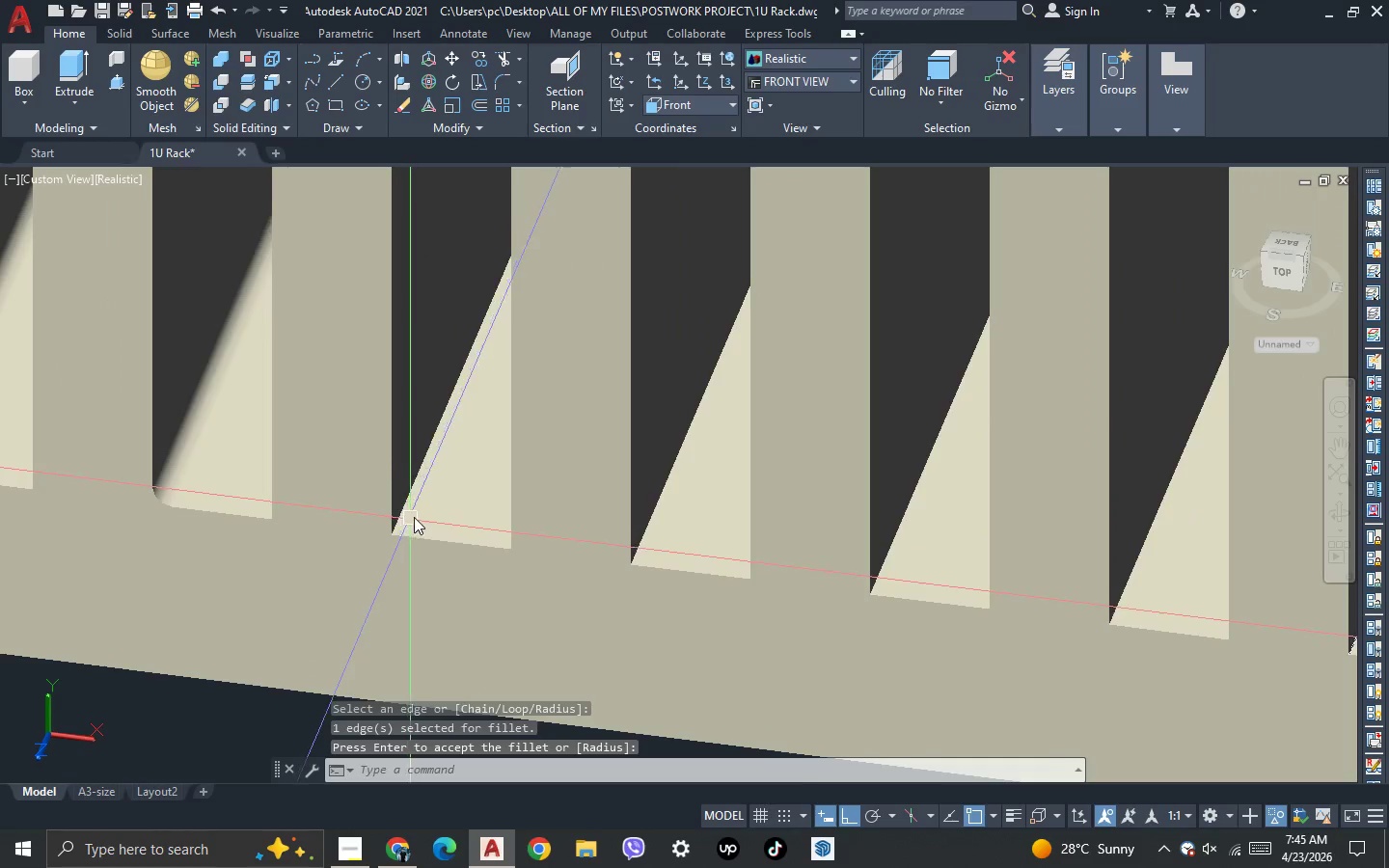 
left_click([410, 505])
 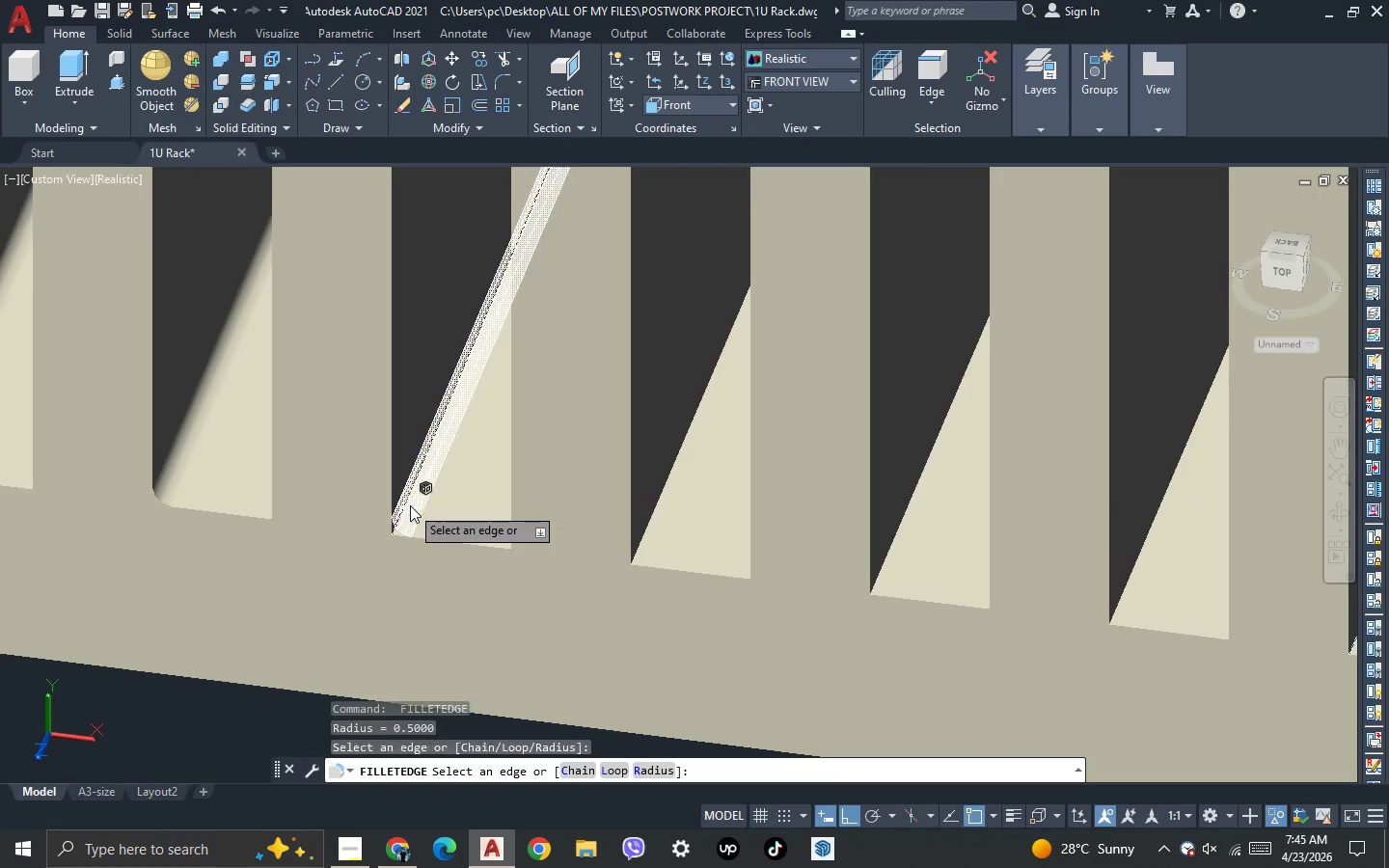 
key(Space)
 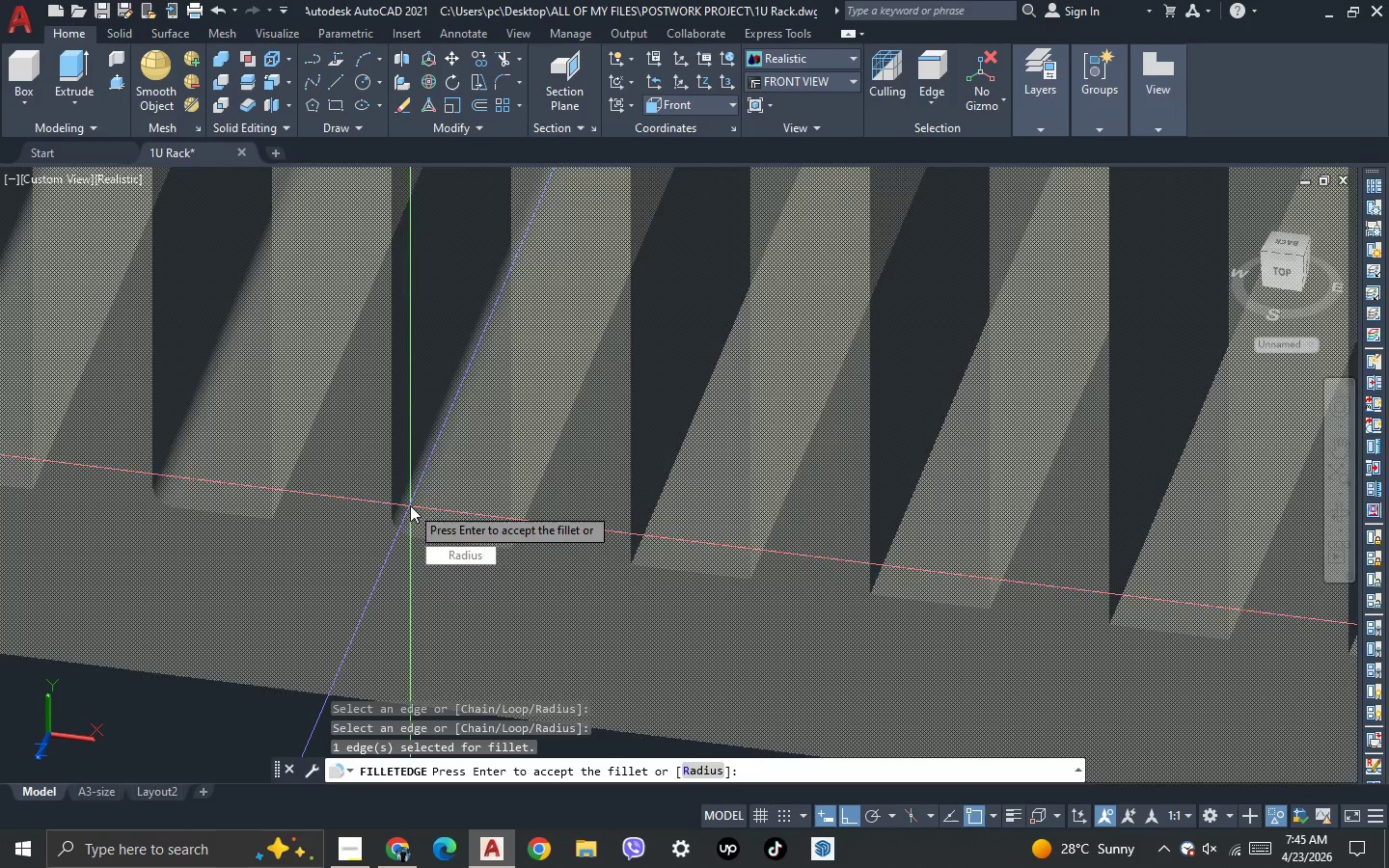 
key(Space)
 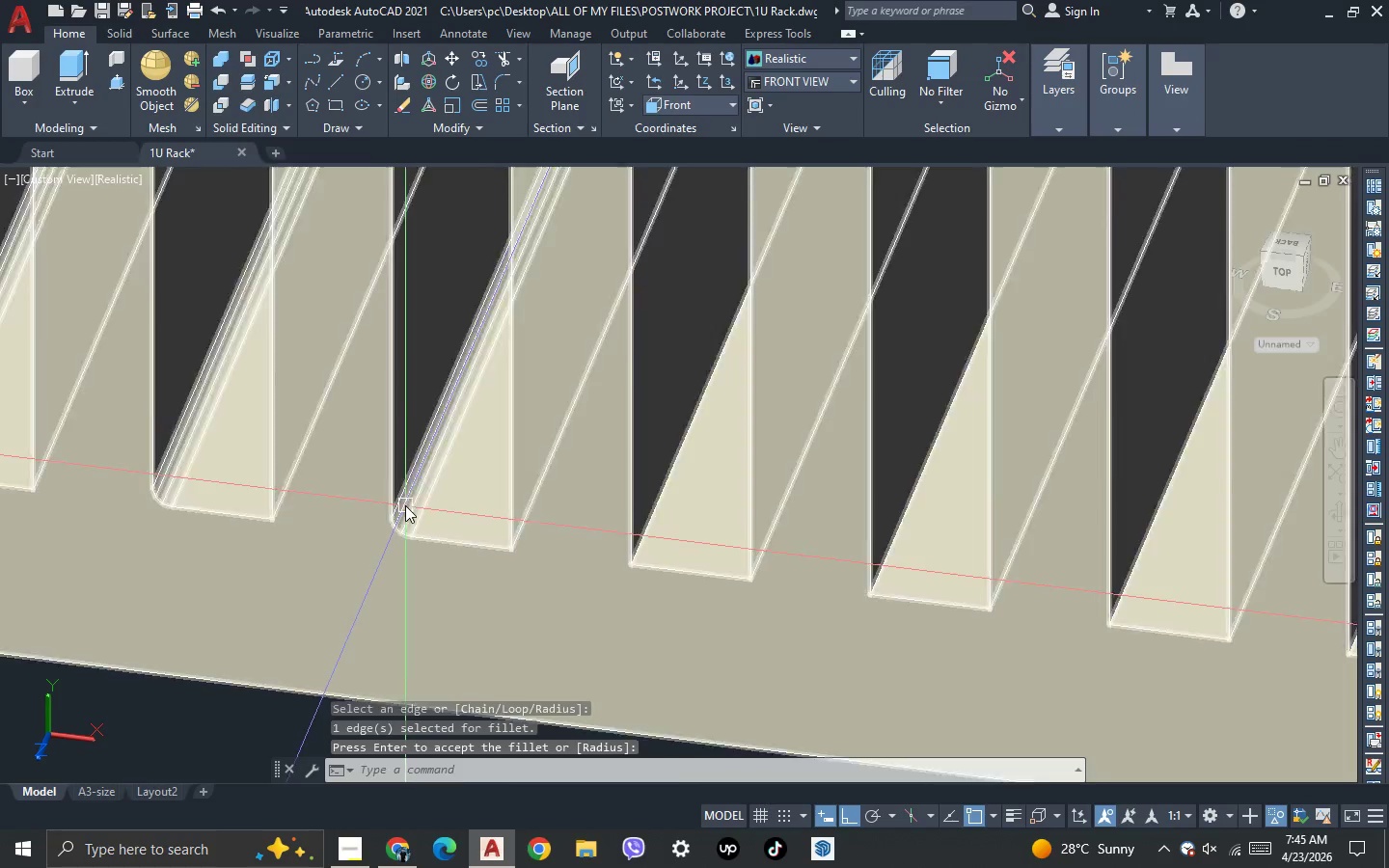 
scroll: coordinate [405, 505], scroll_direction: down, amount: 2.0
 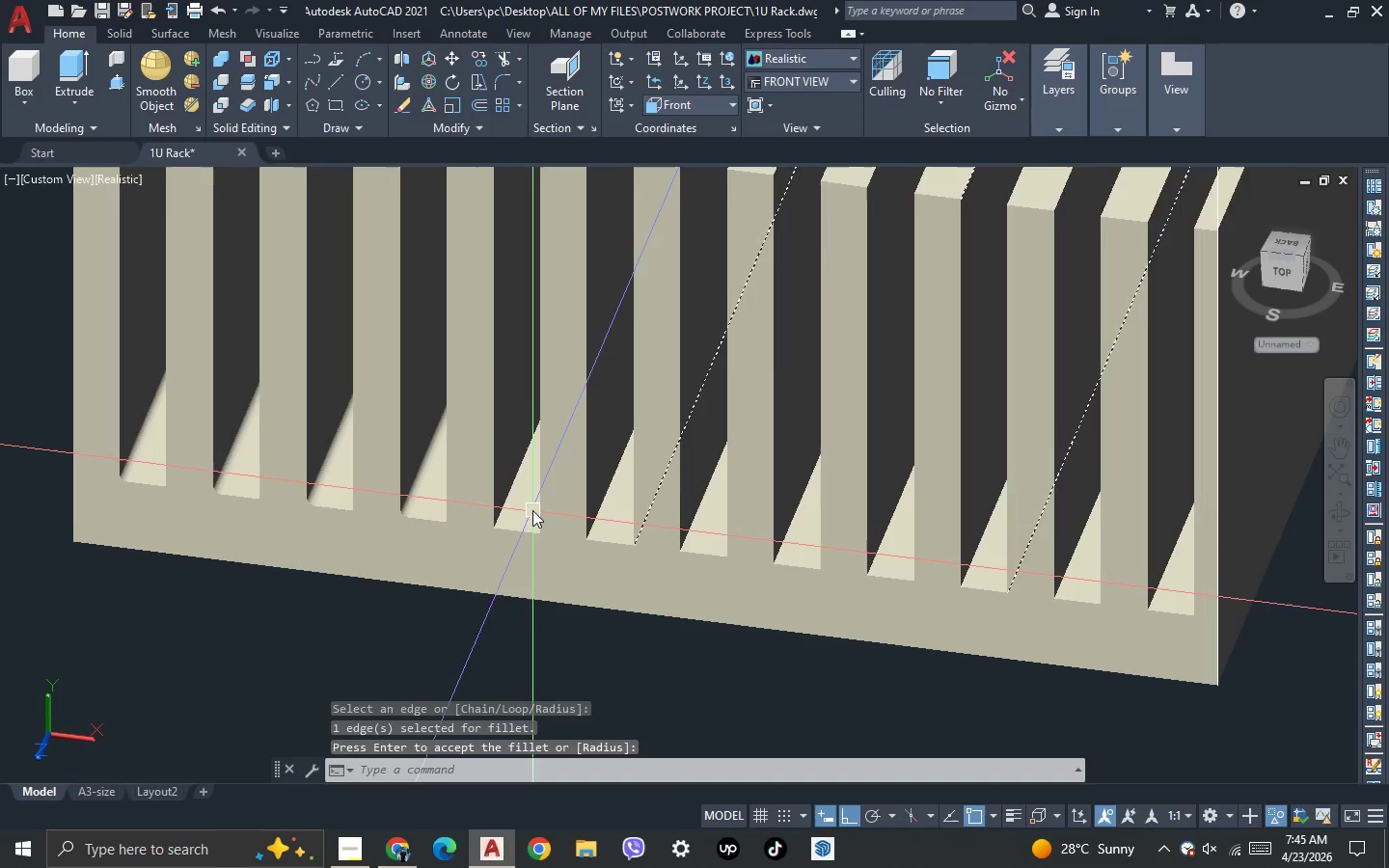 
key(Space)
 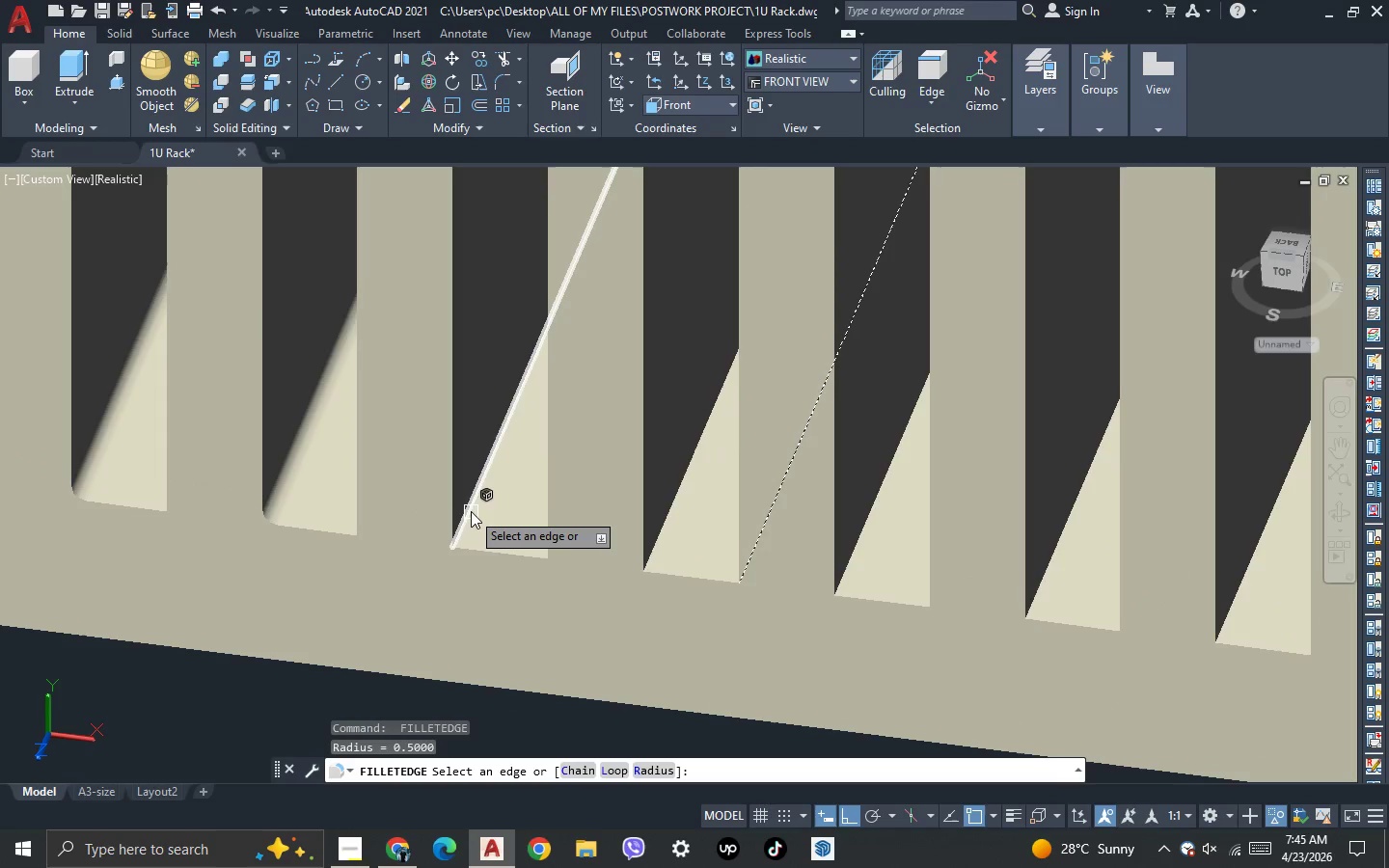 
scroll: coordinate [532, 510], scroll_direction: up, amount: 2.0
 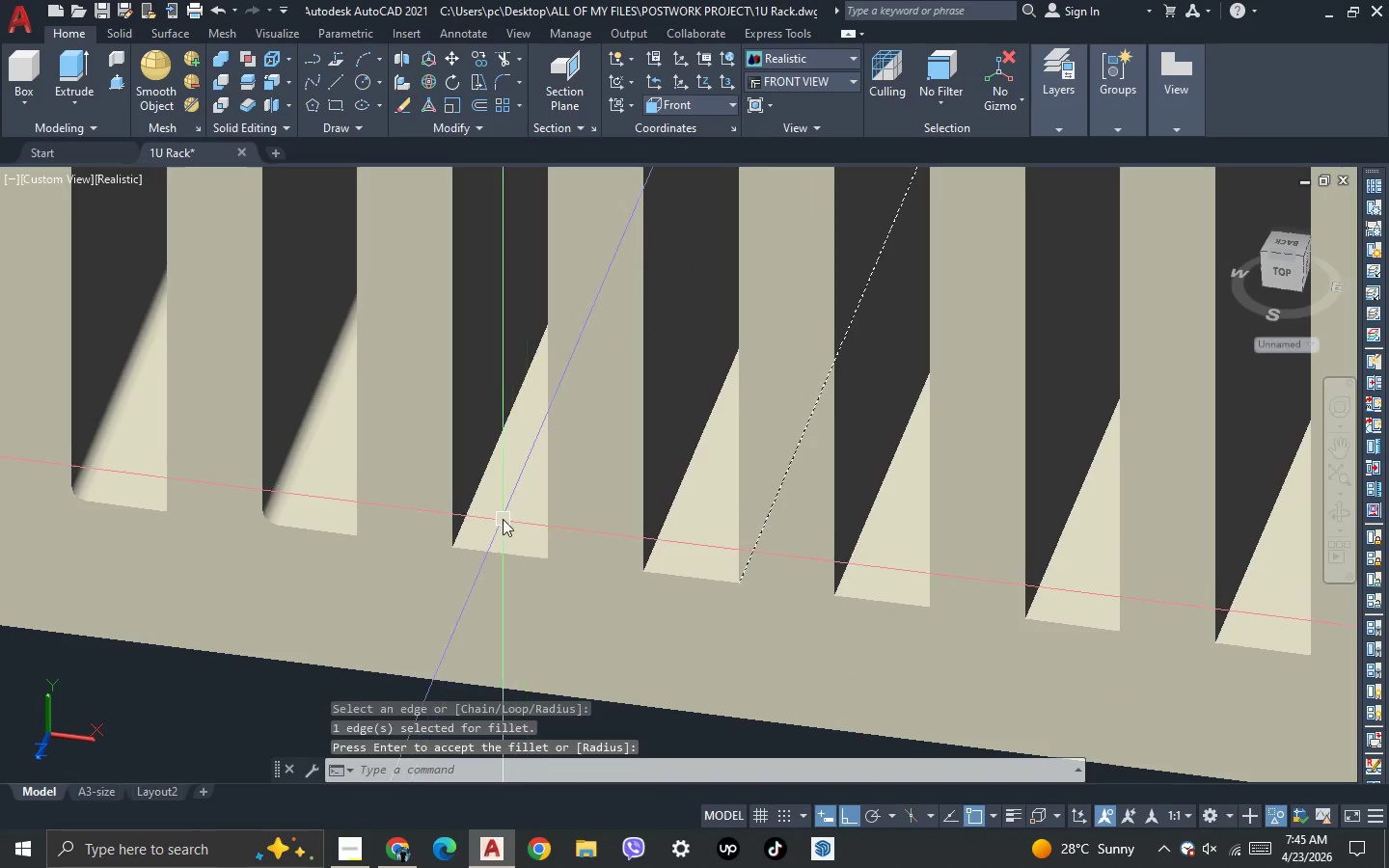 
left_click([469, 508])
 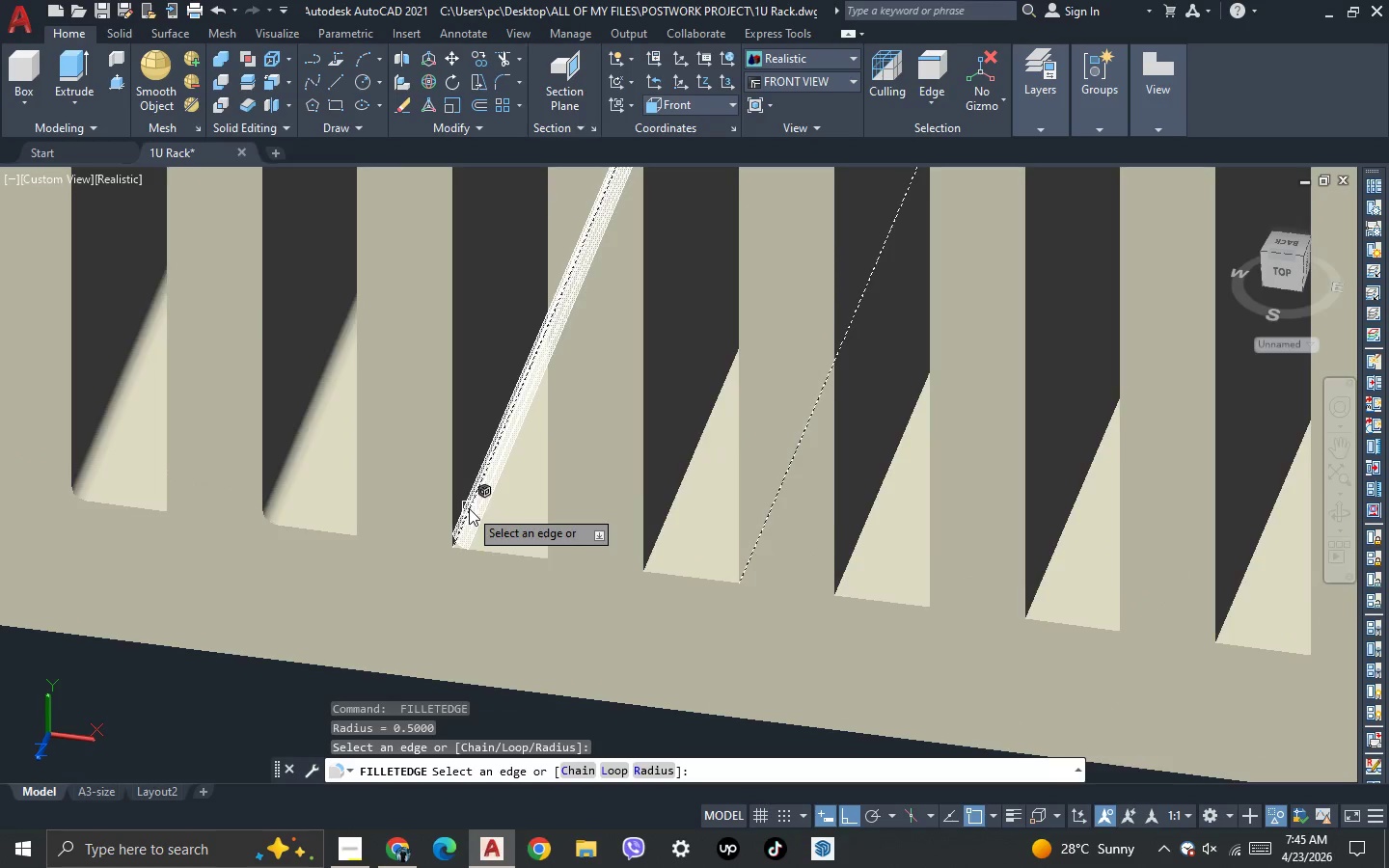 
key(Space)
 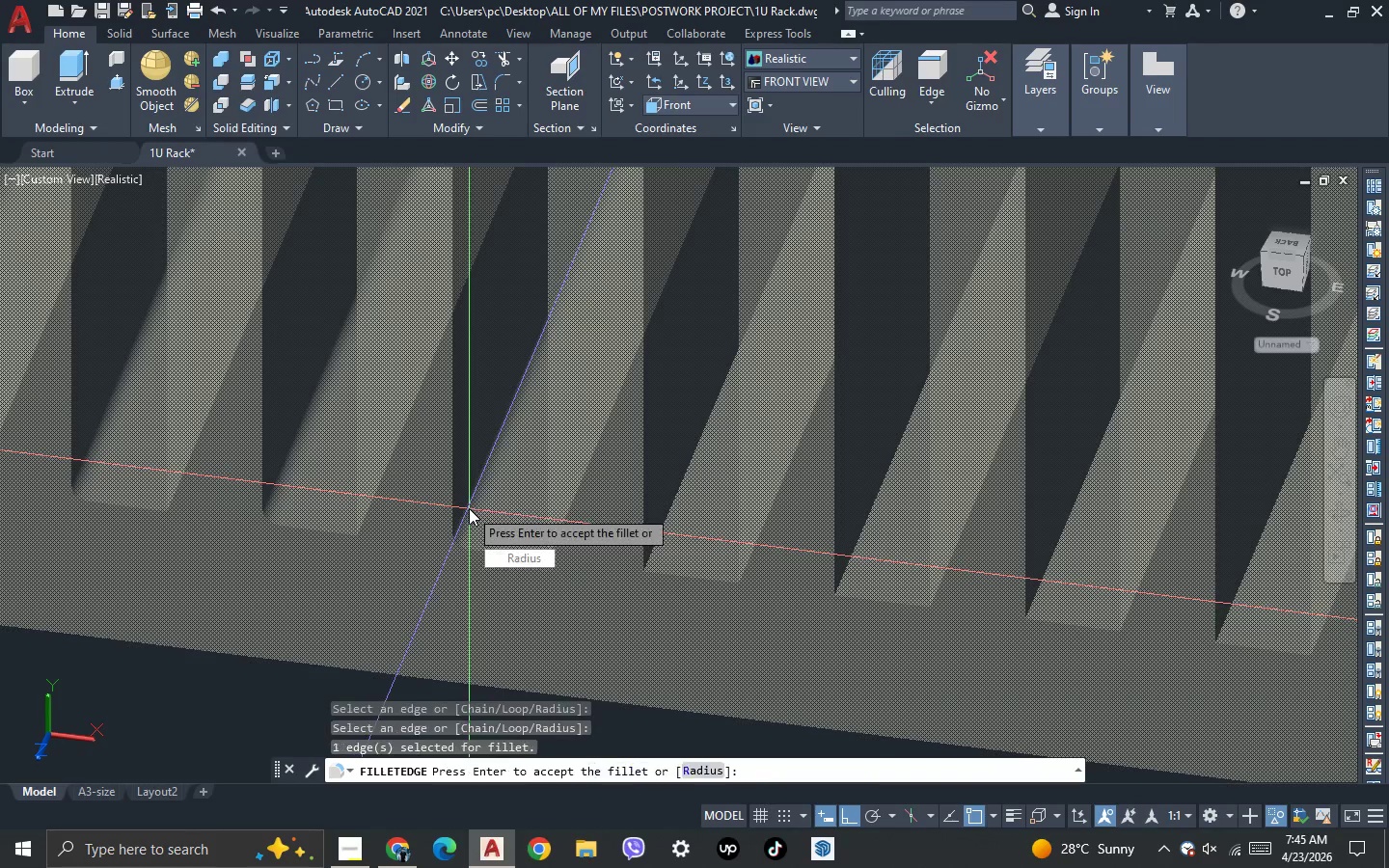 
key(Space)
 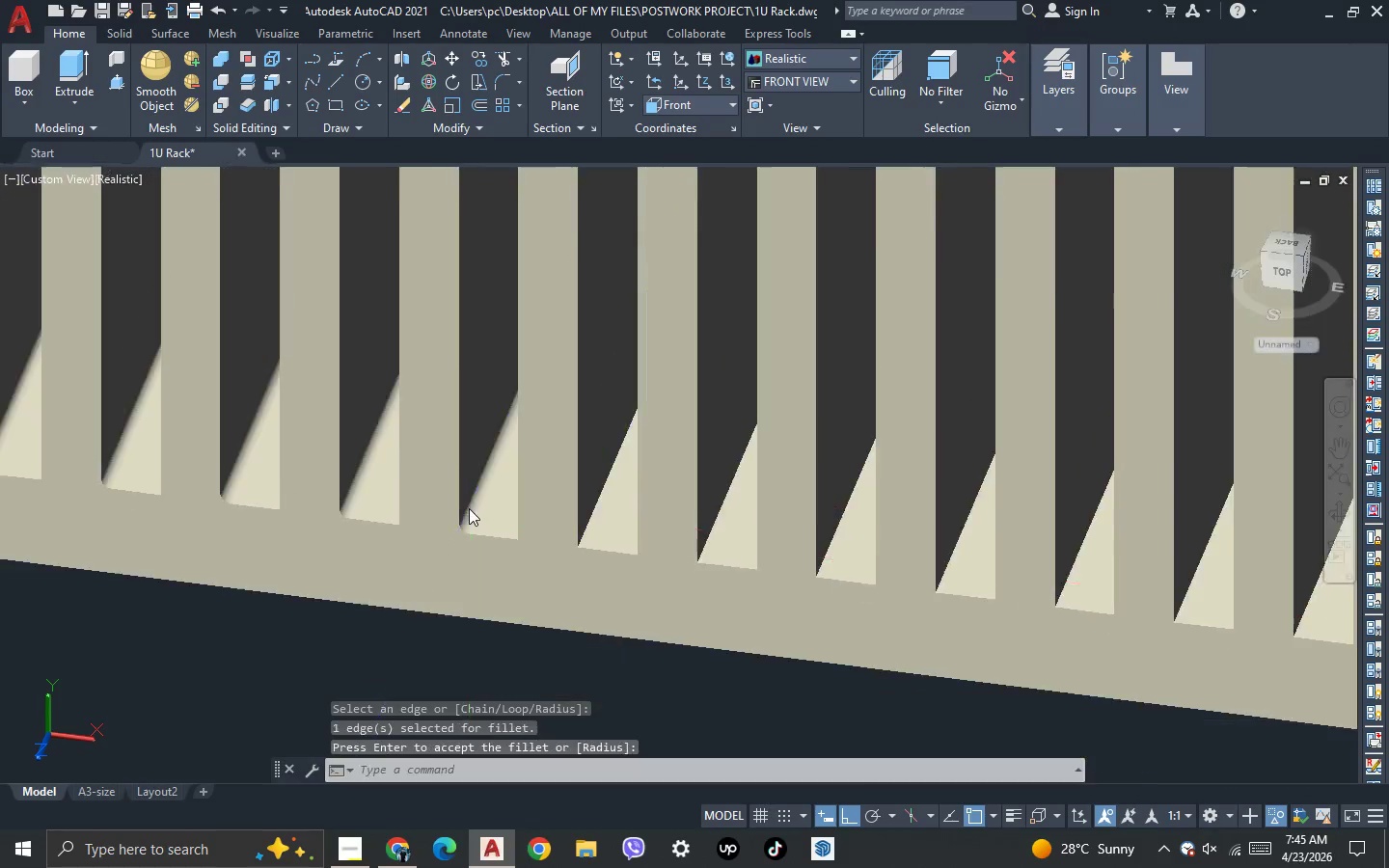 
key(Space)
 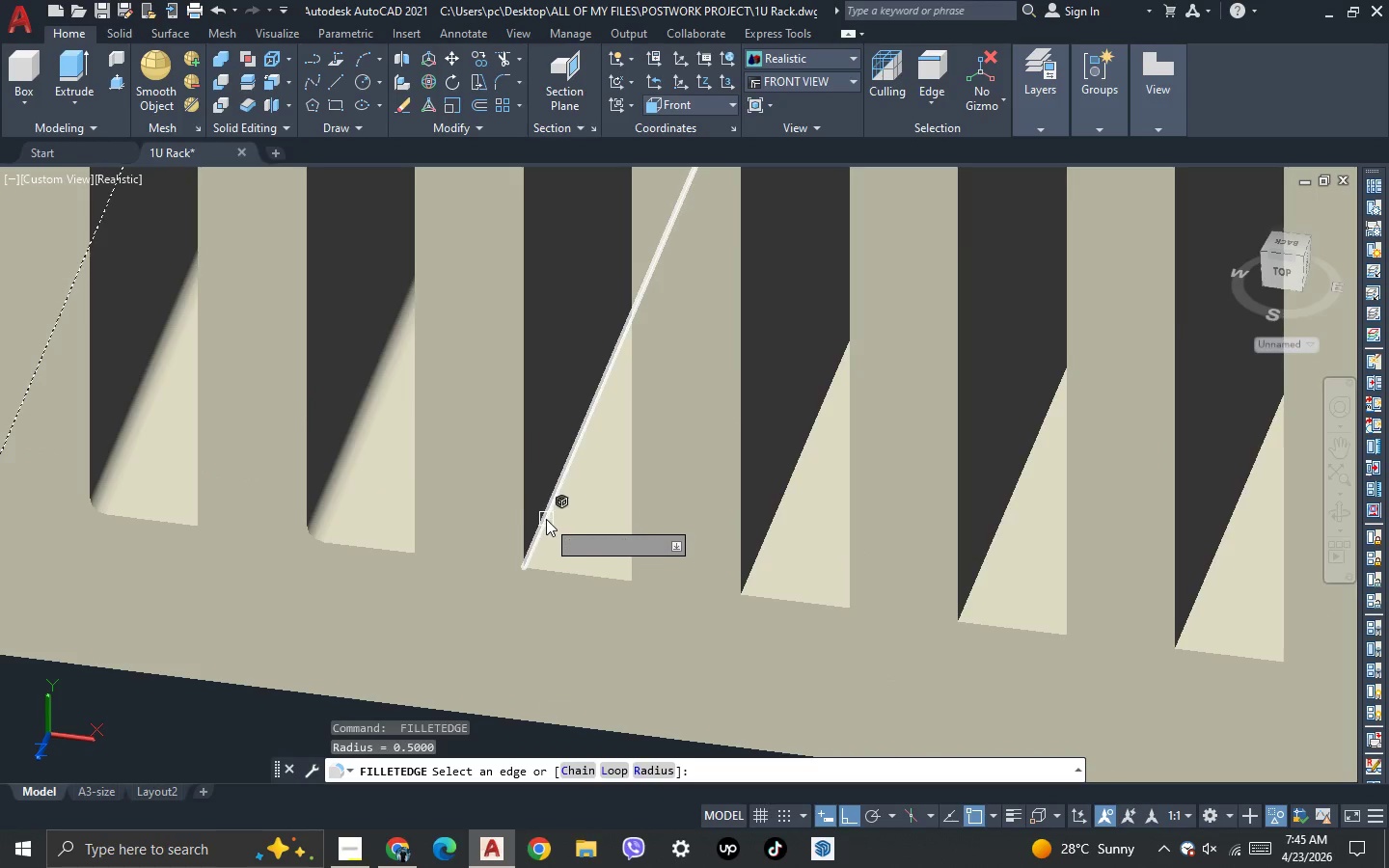 
scroll: coordinate [544, 515], scroll_direction: up, amount: 1.0
 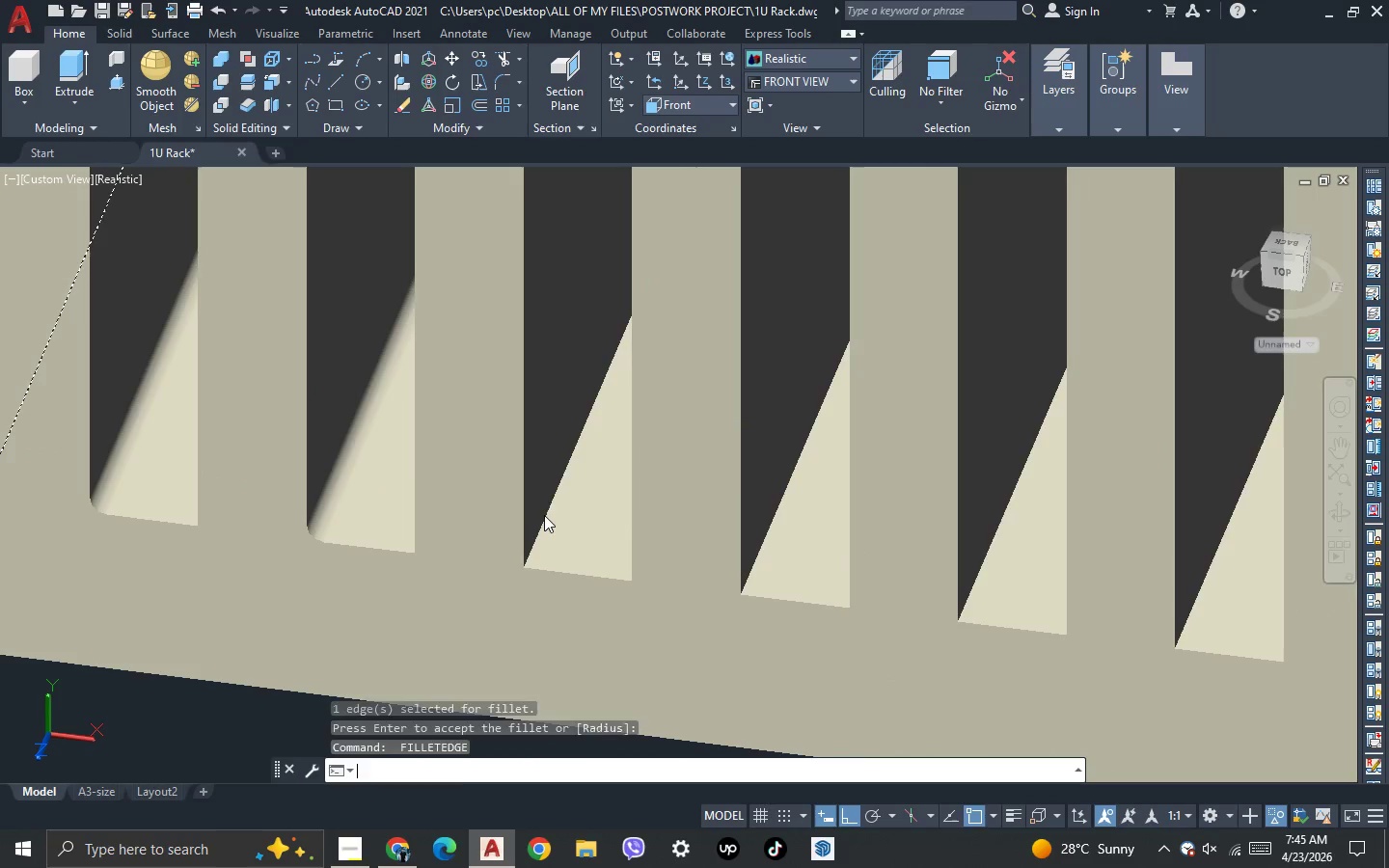 
left_click([546, 519])
 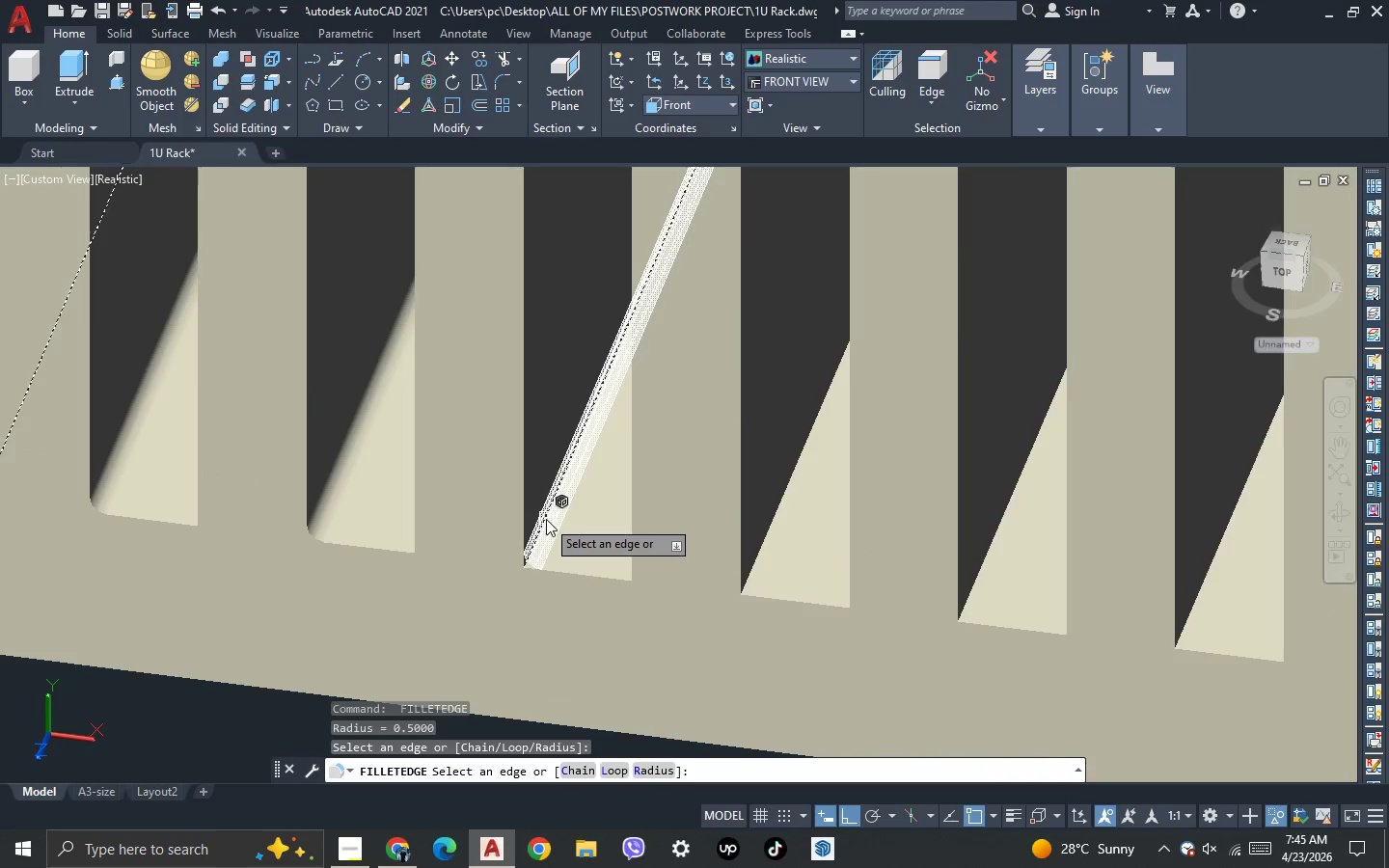 
key(Space)
 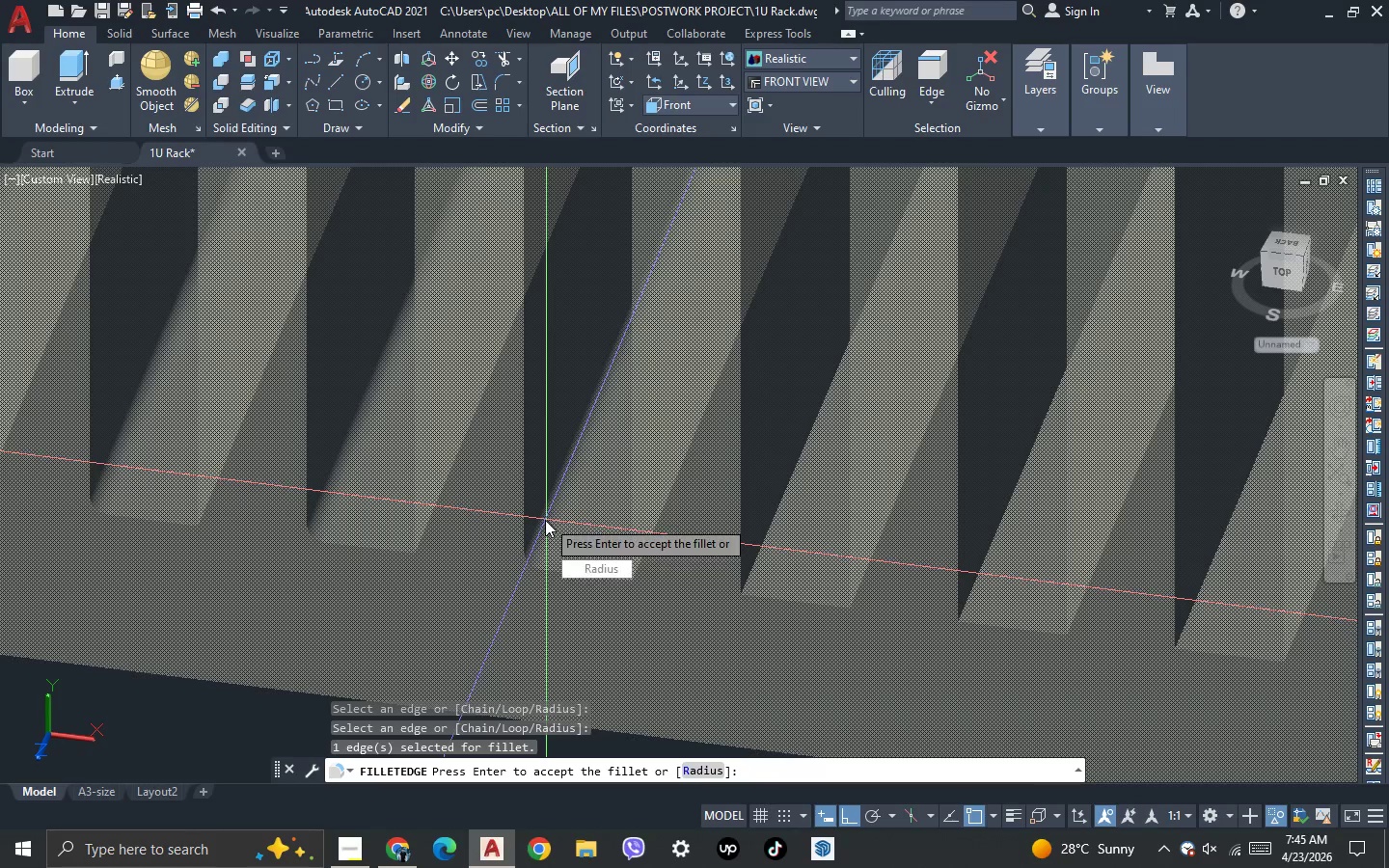 
key(Space)
 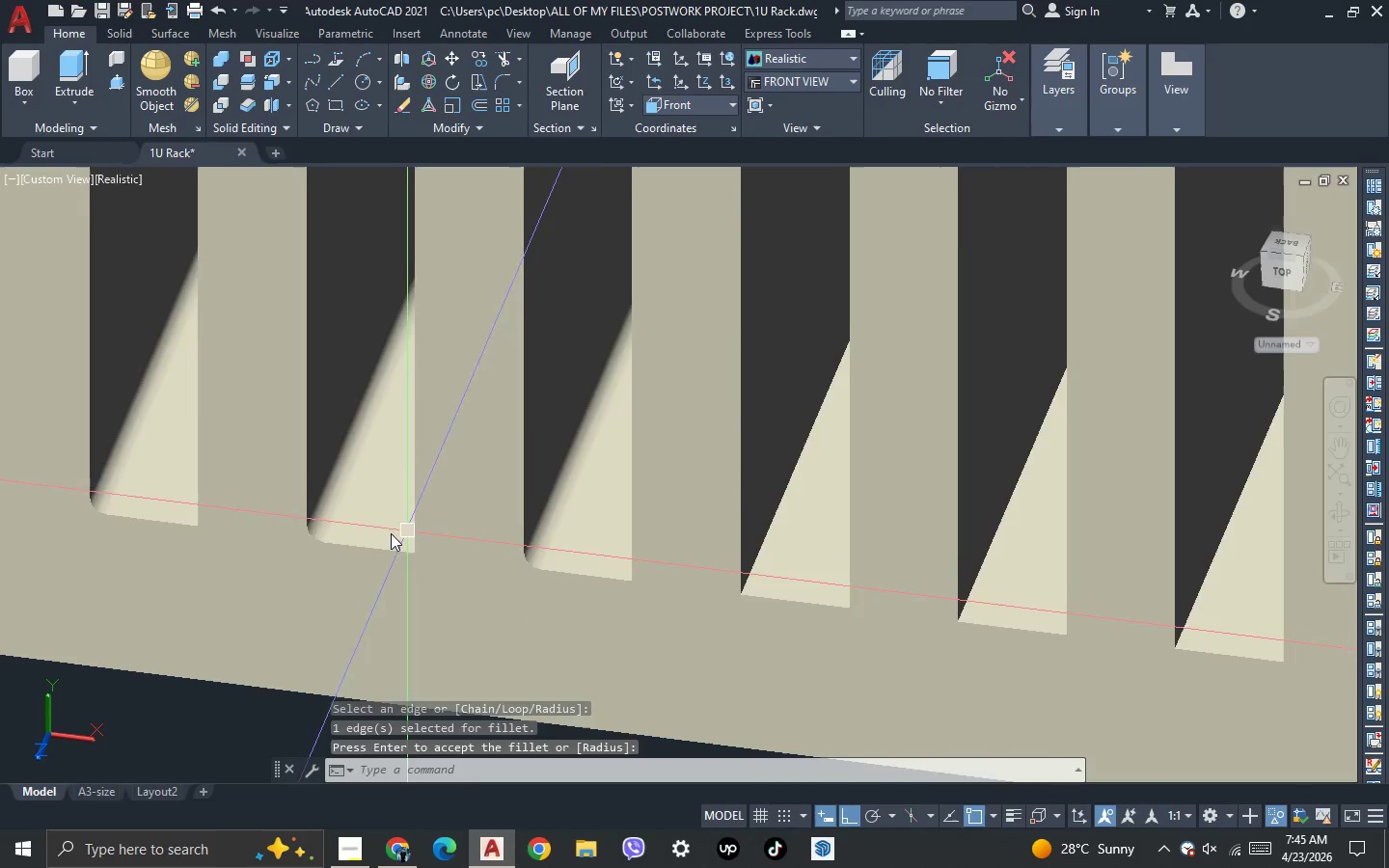 
scroll: coordinate [389, 534], scroll_direction: down, amount: 2.0
 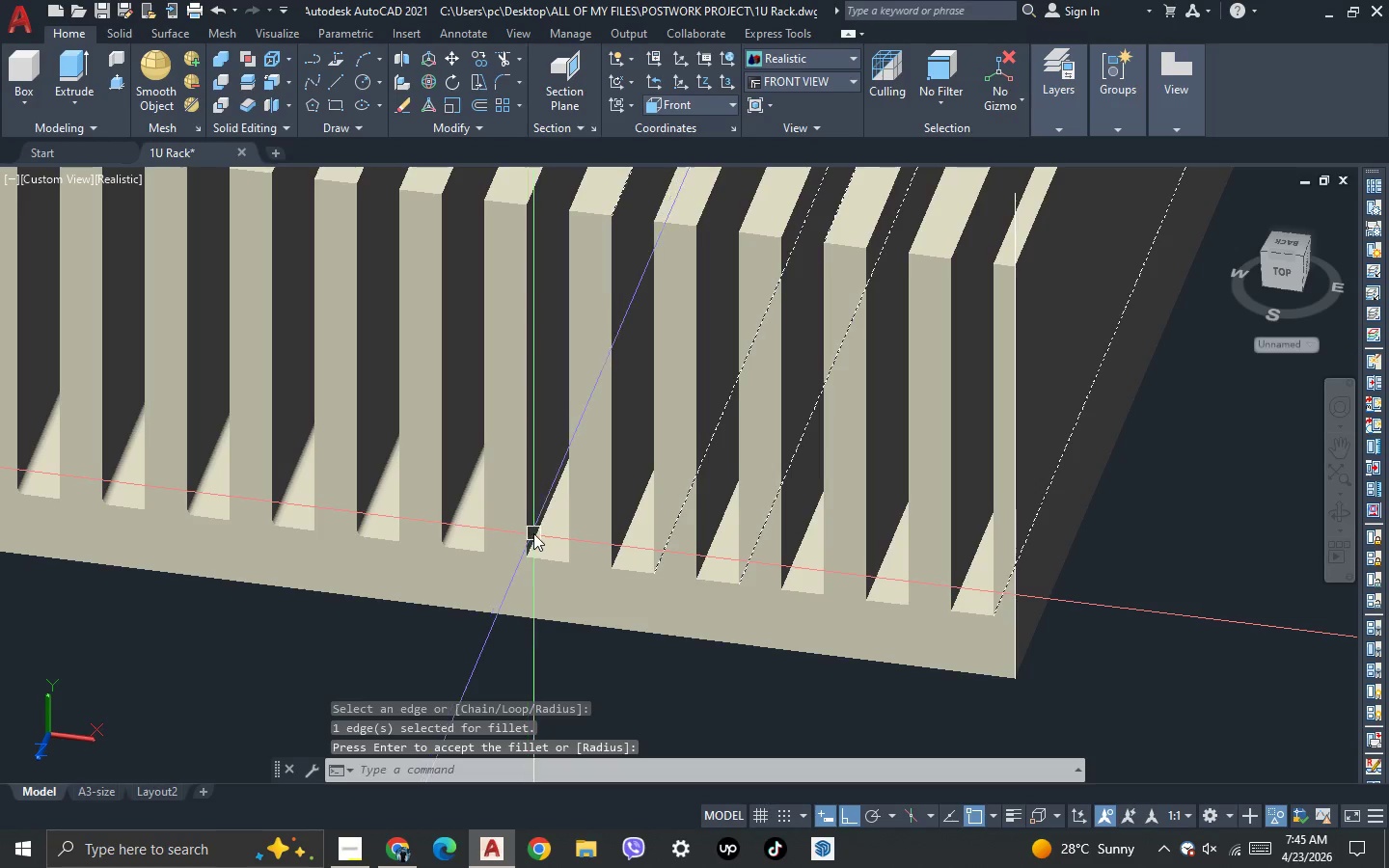 
key(Space)
 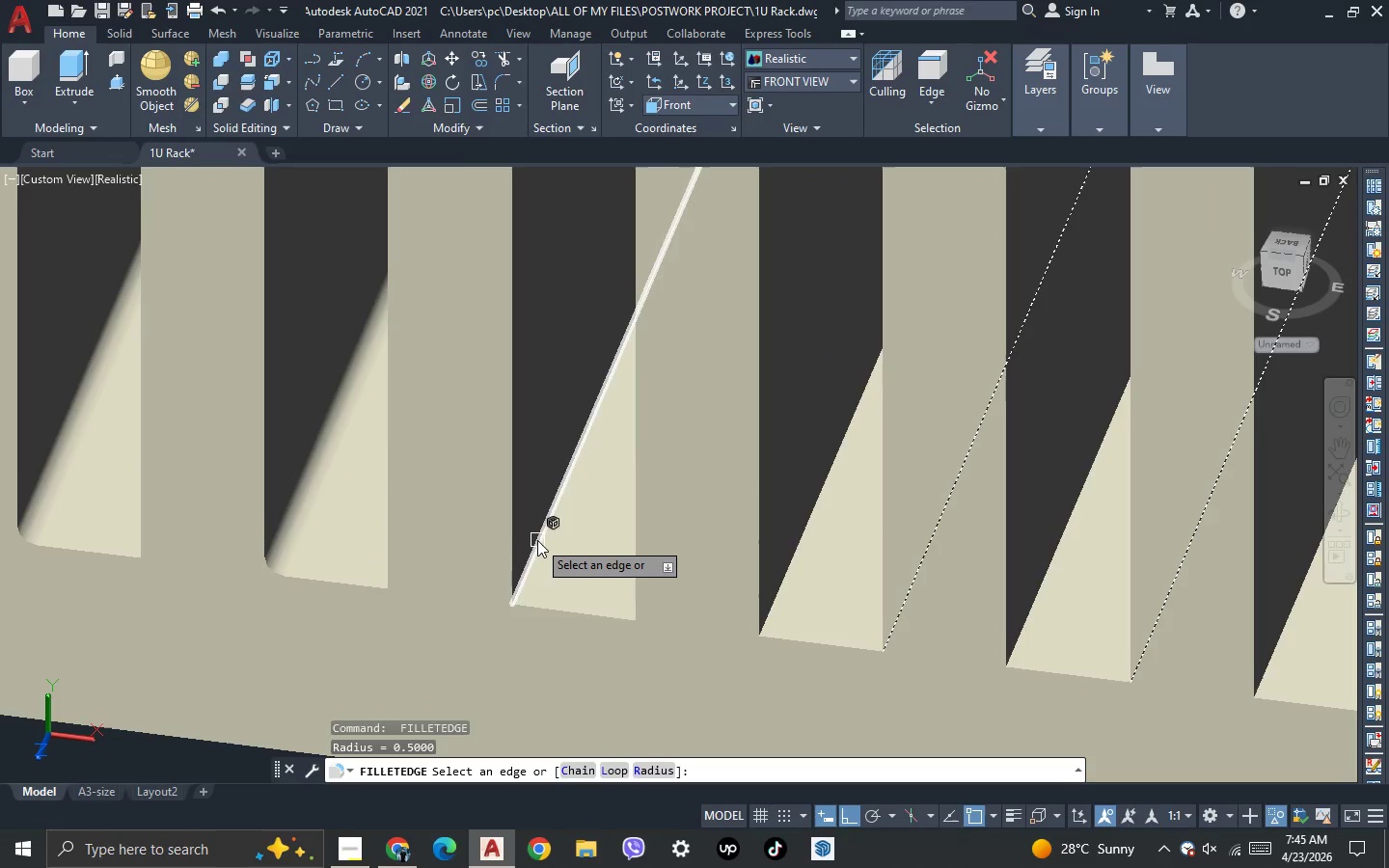 
scroll: coordinate [534, 533], scroll_direction: up, amount: 3.0
 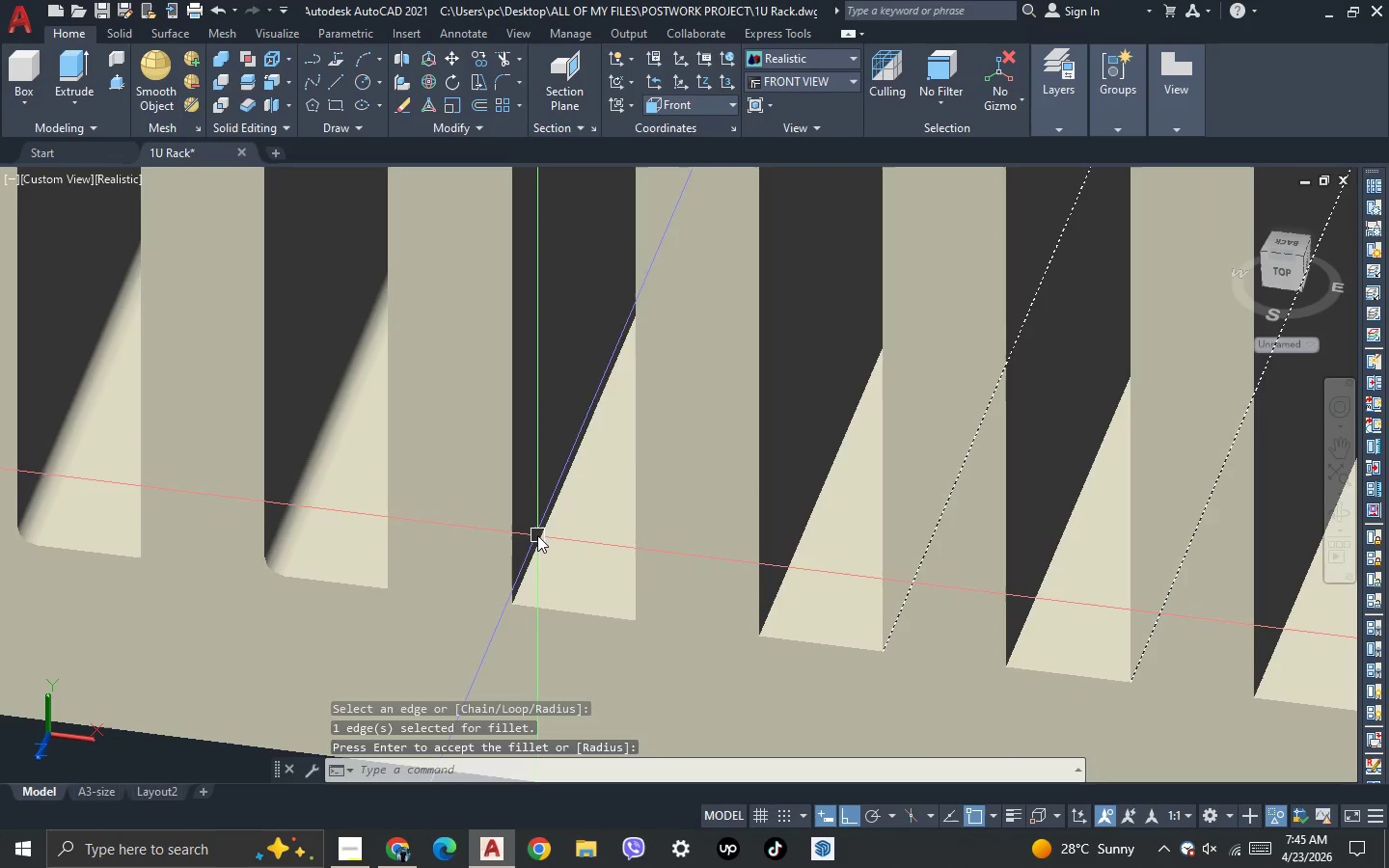 
left_click([537, 540])
 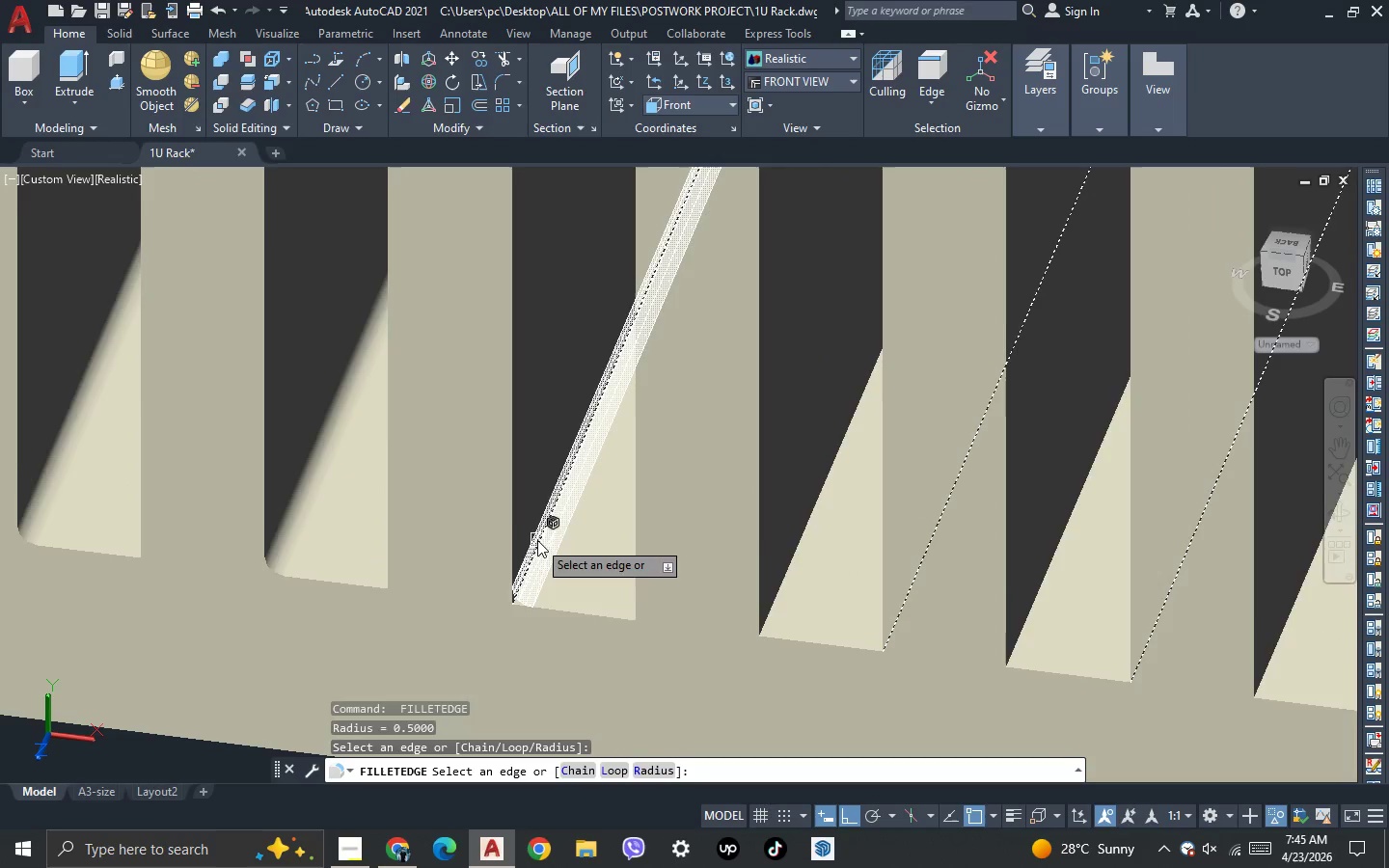 
key(Space)
 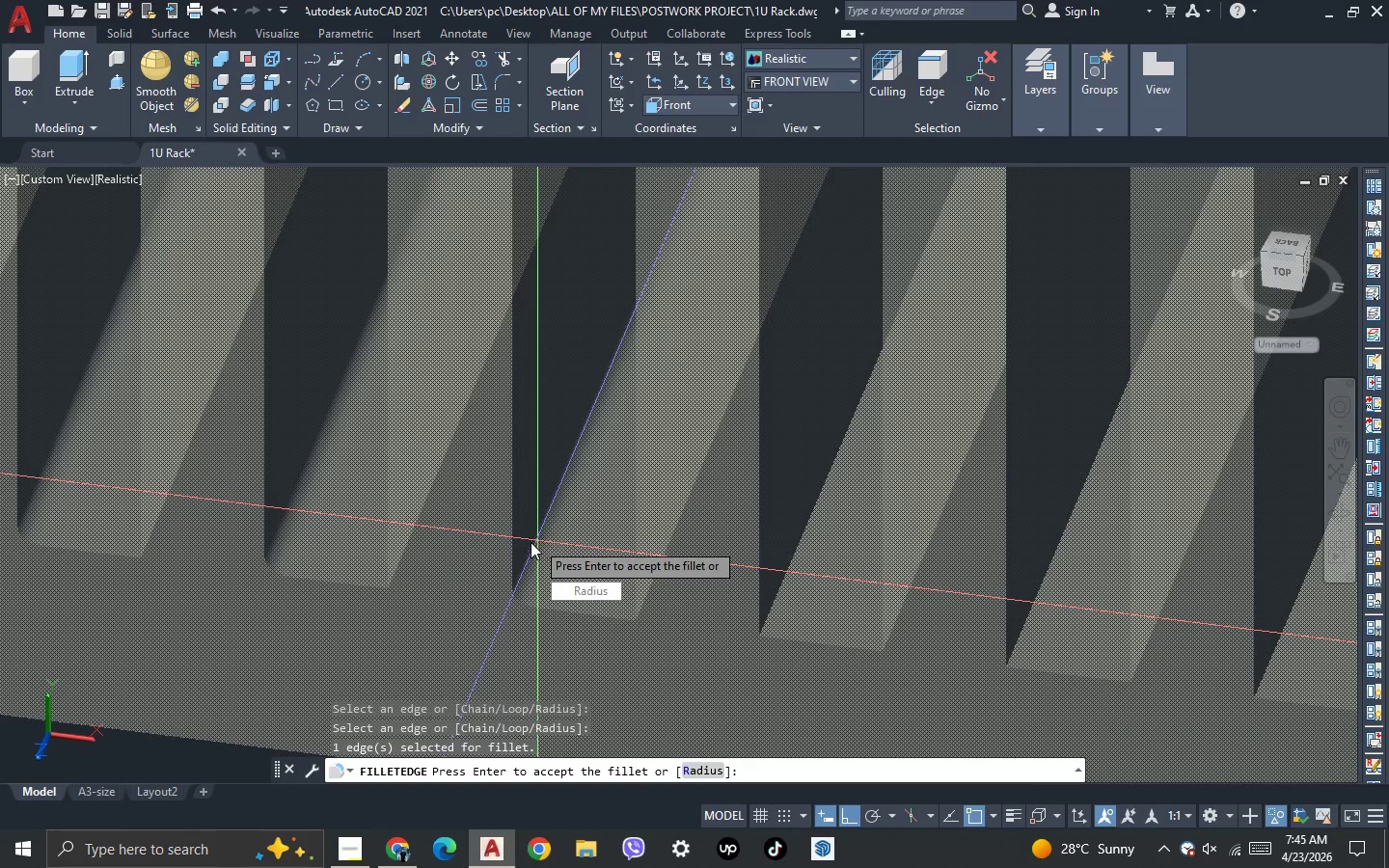 
key(Space)
 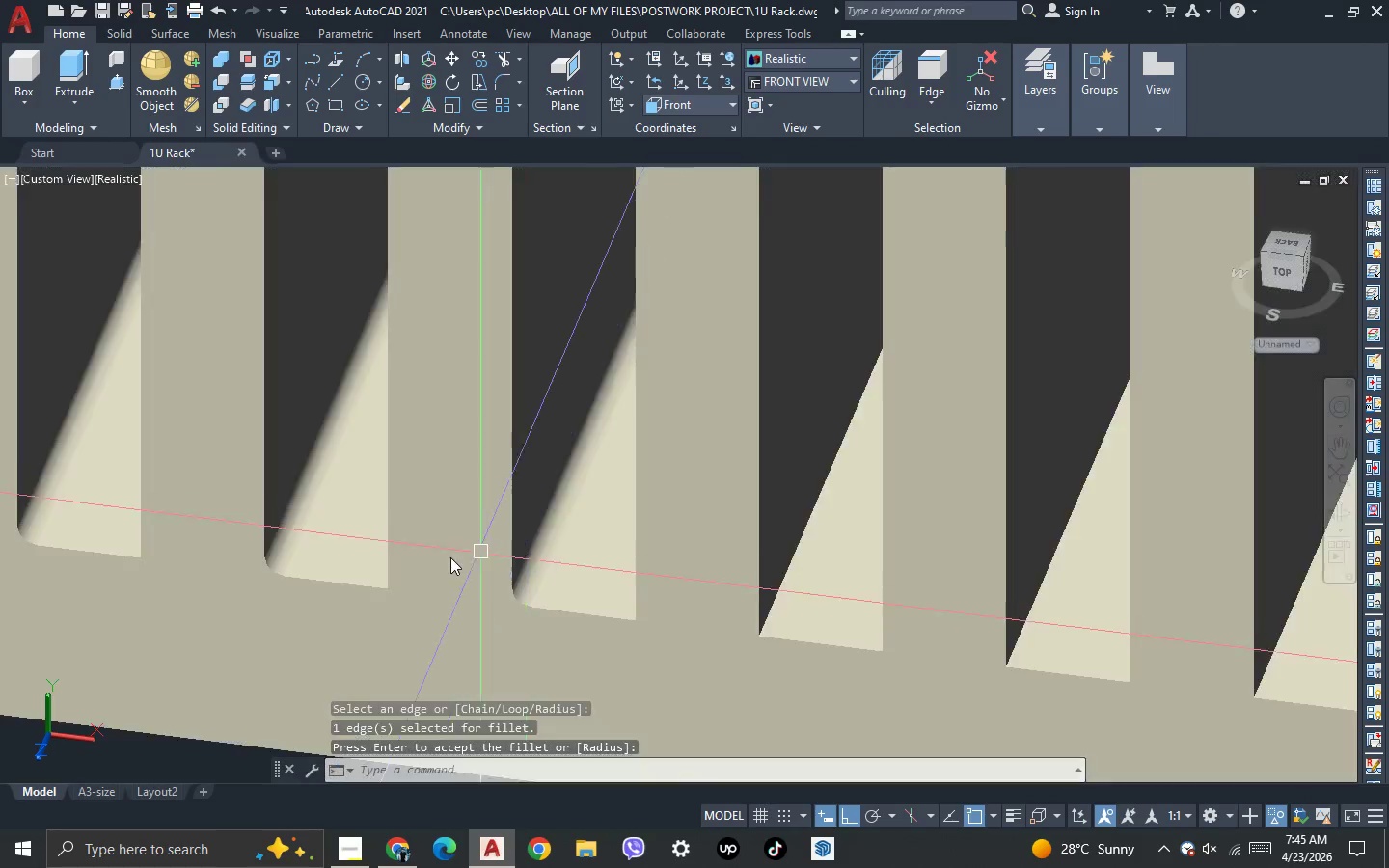 
key(Space)
 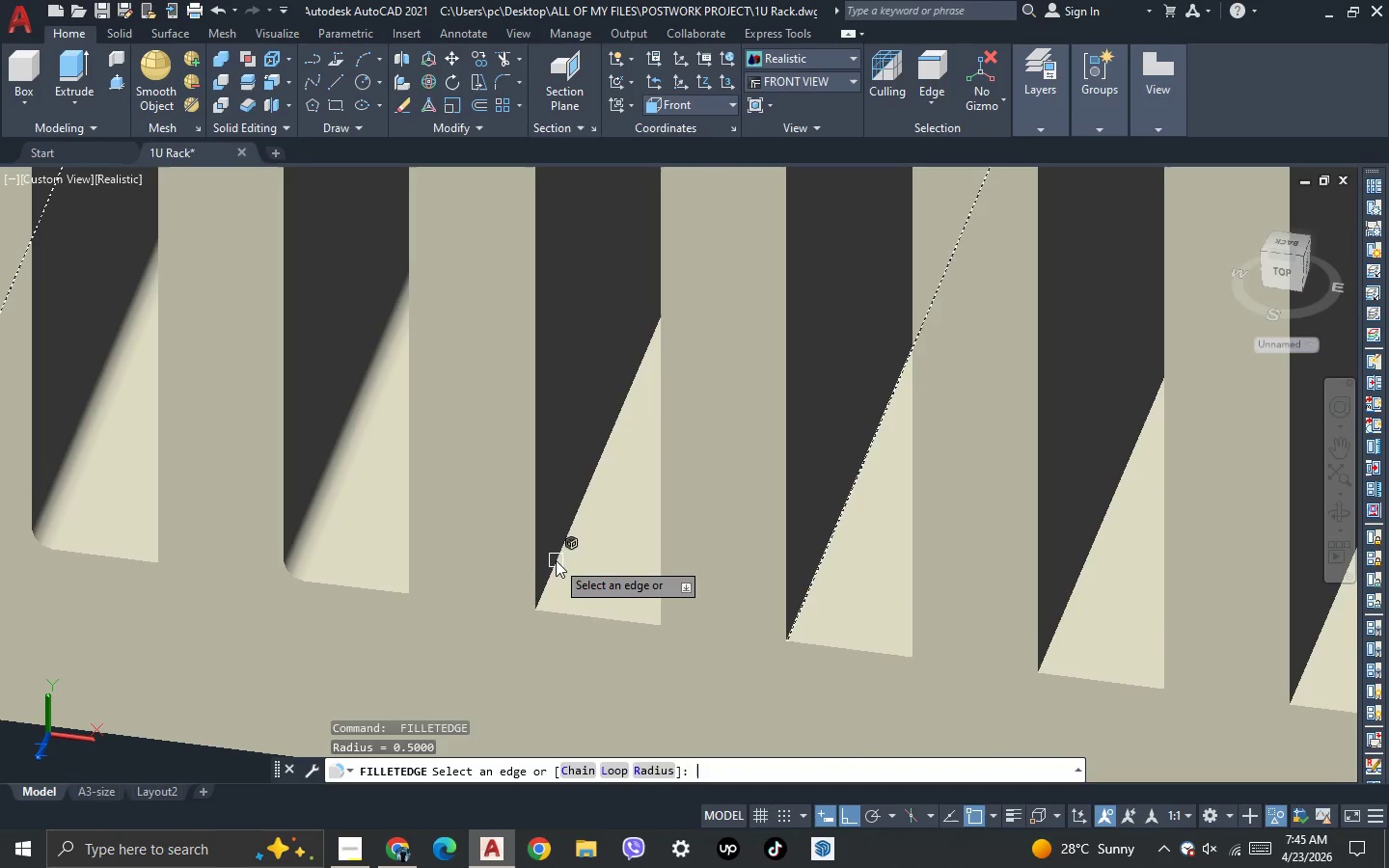 
scroll: coordinate [553, 560], scroll_direction: up, amount: 1.0
 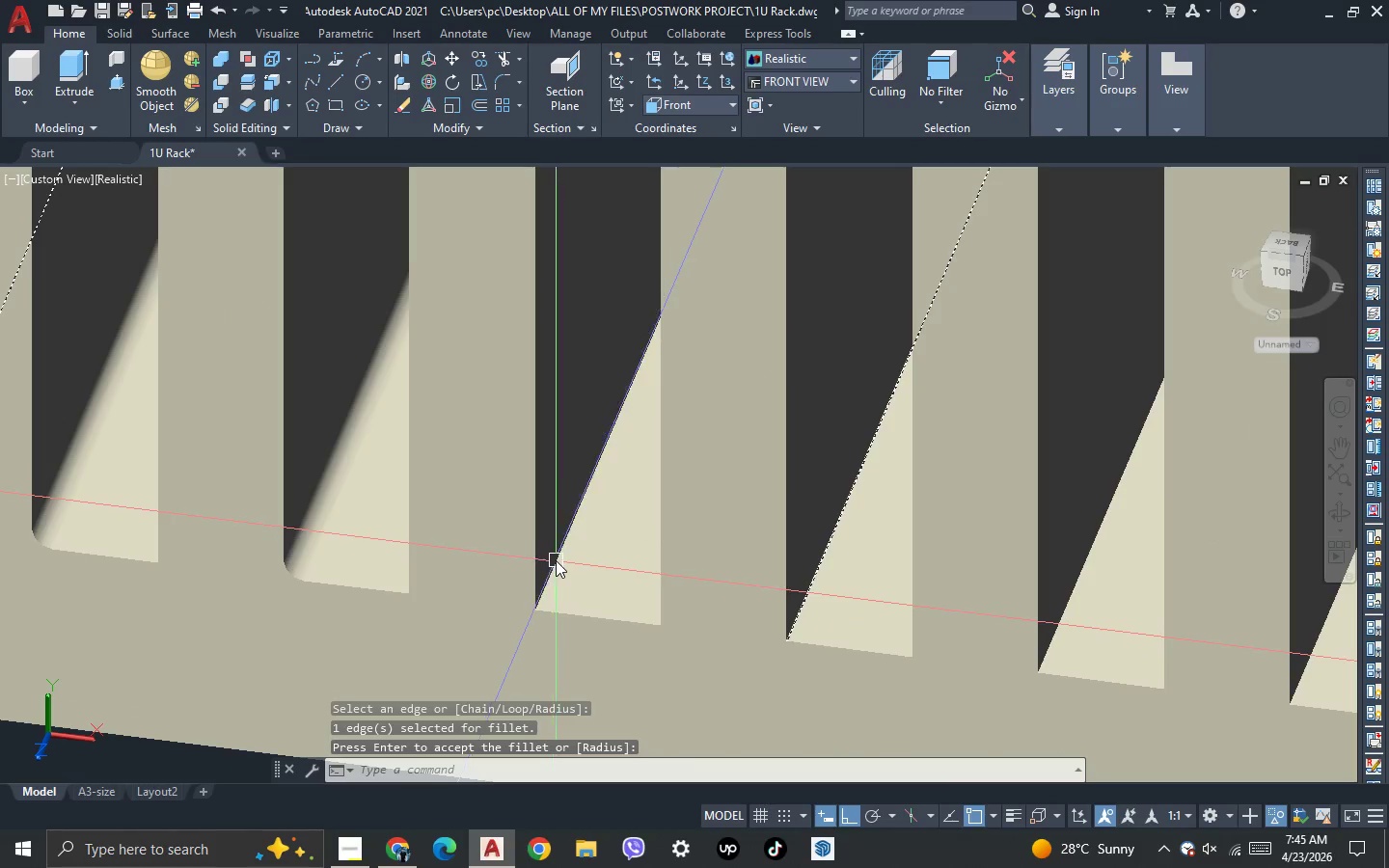 
left_click([556, 560])
 